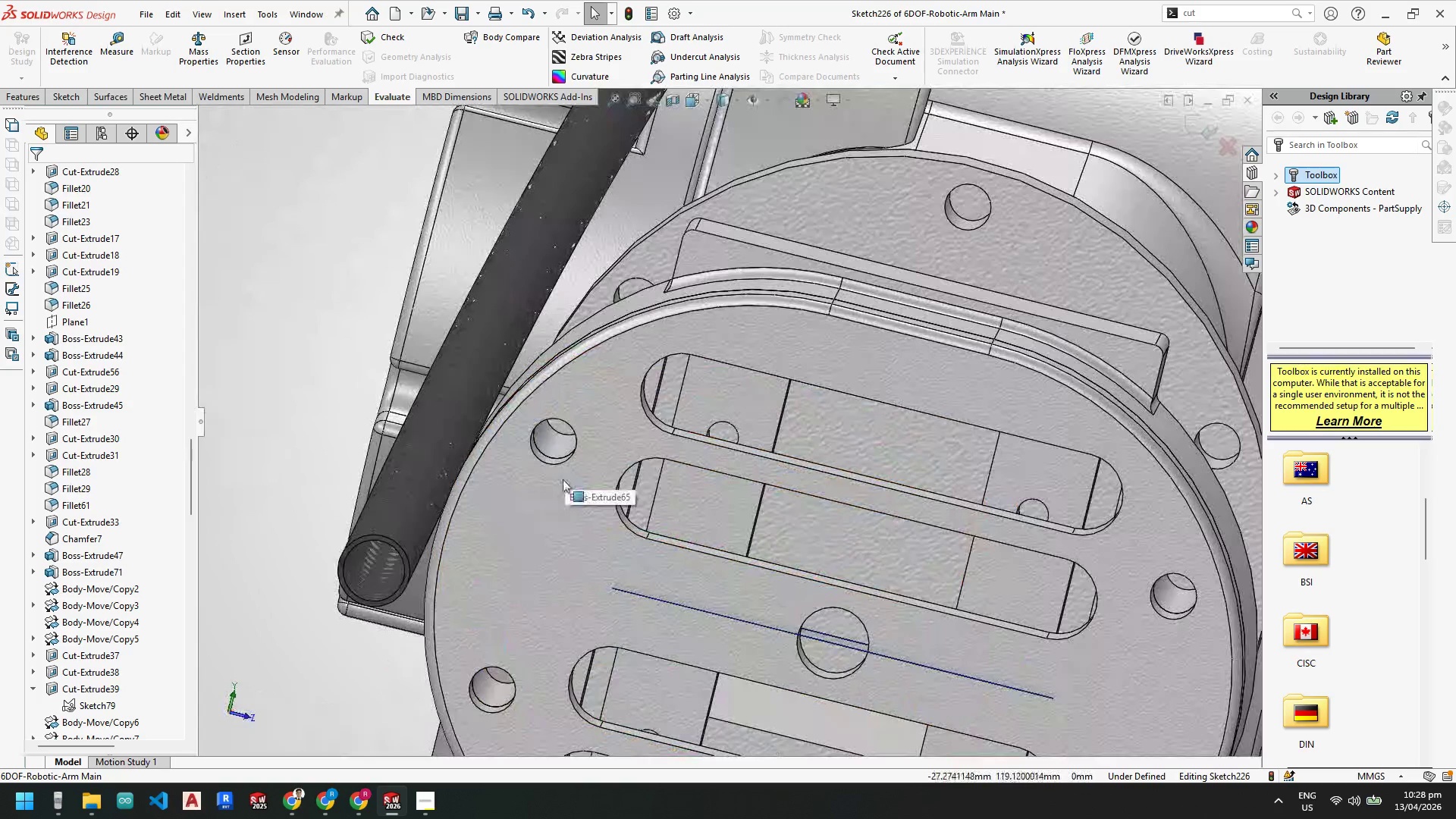 
key(Escape)
 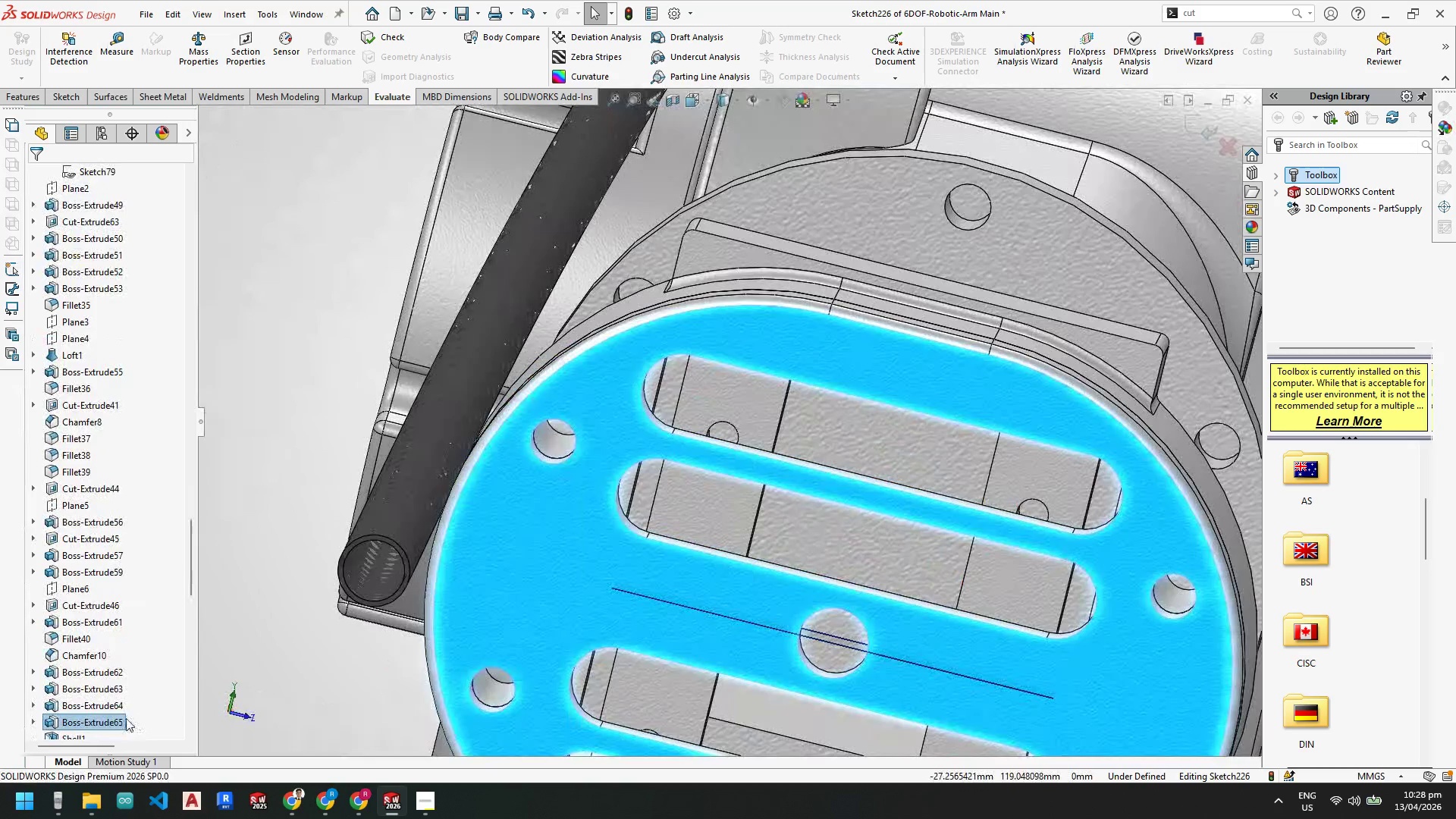 
left_click([115, 719])
 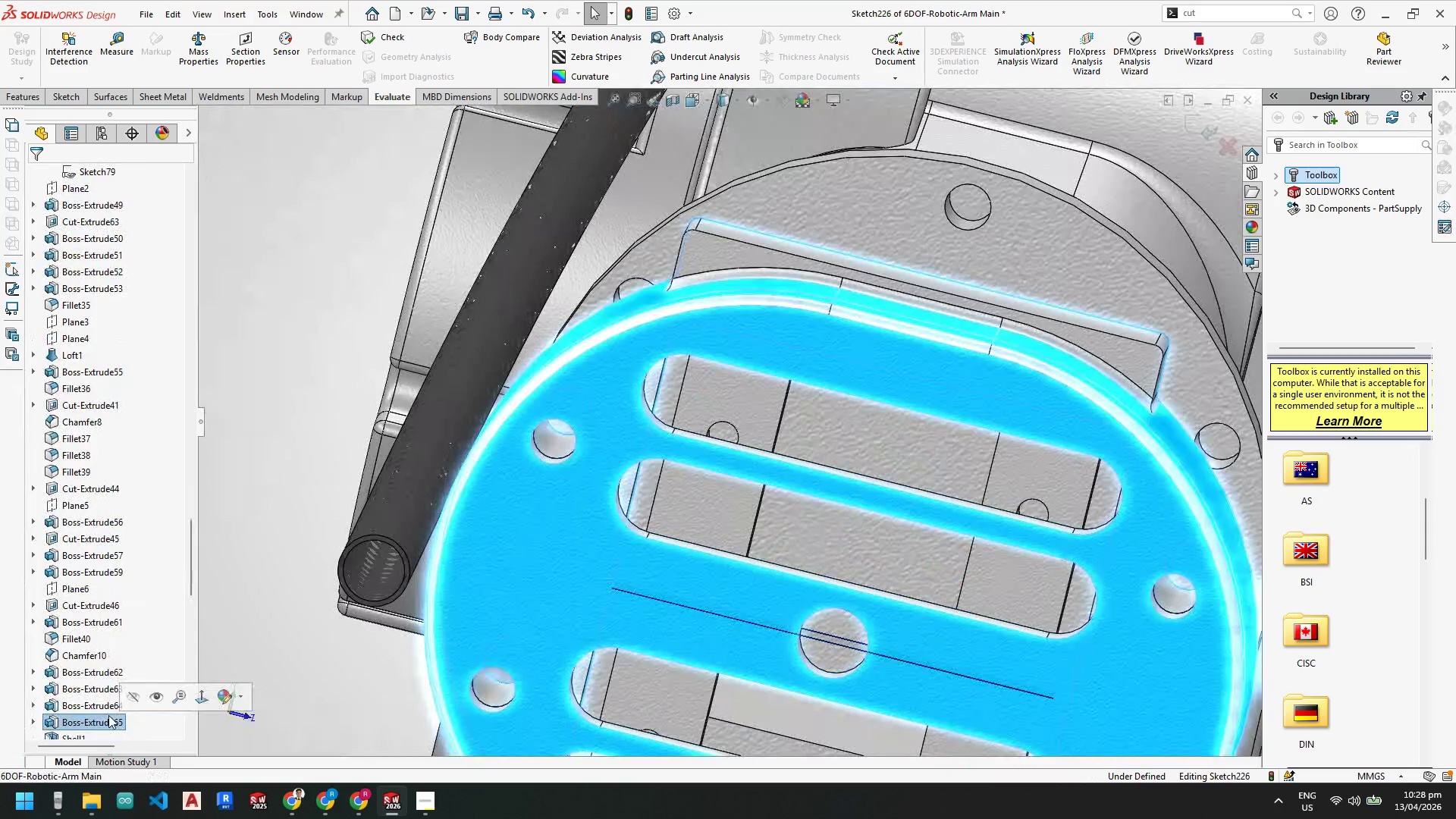 
scroll: coordinate [98, 648], scroll_direction: down, amount: 20.0
 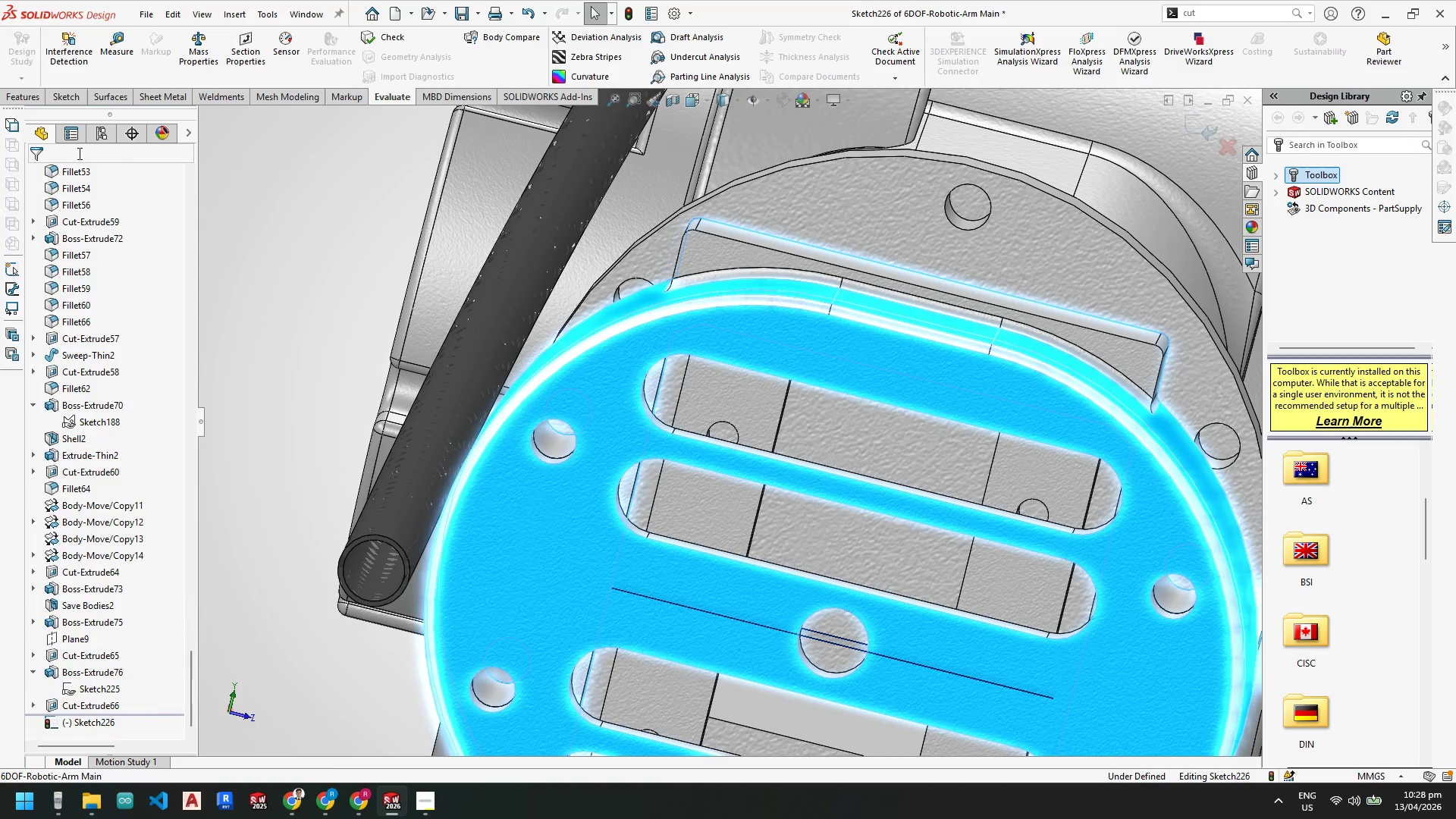 
key(Escape)
 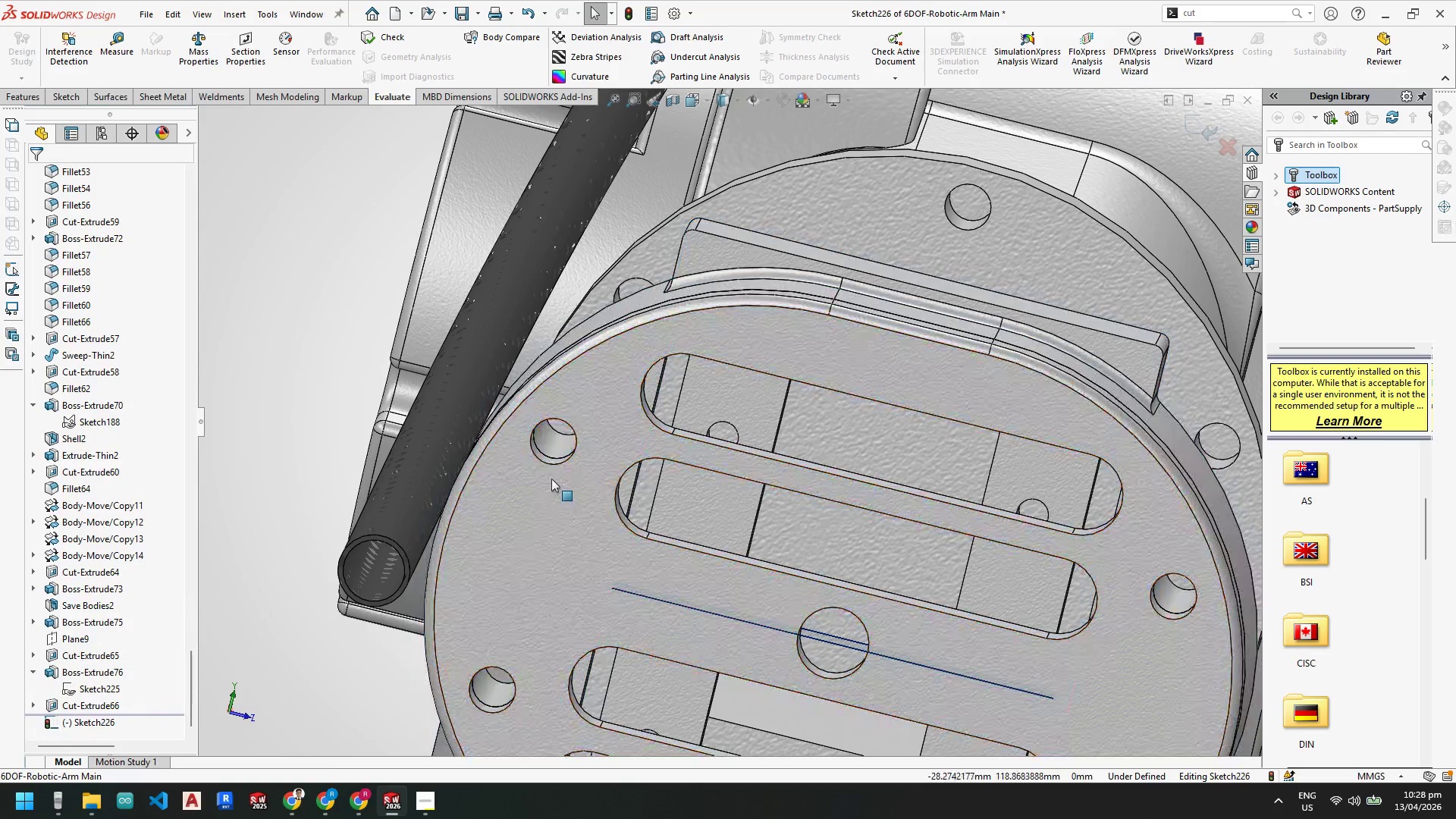 
key(Escape)
 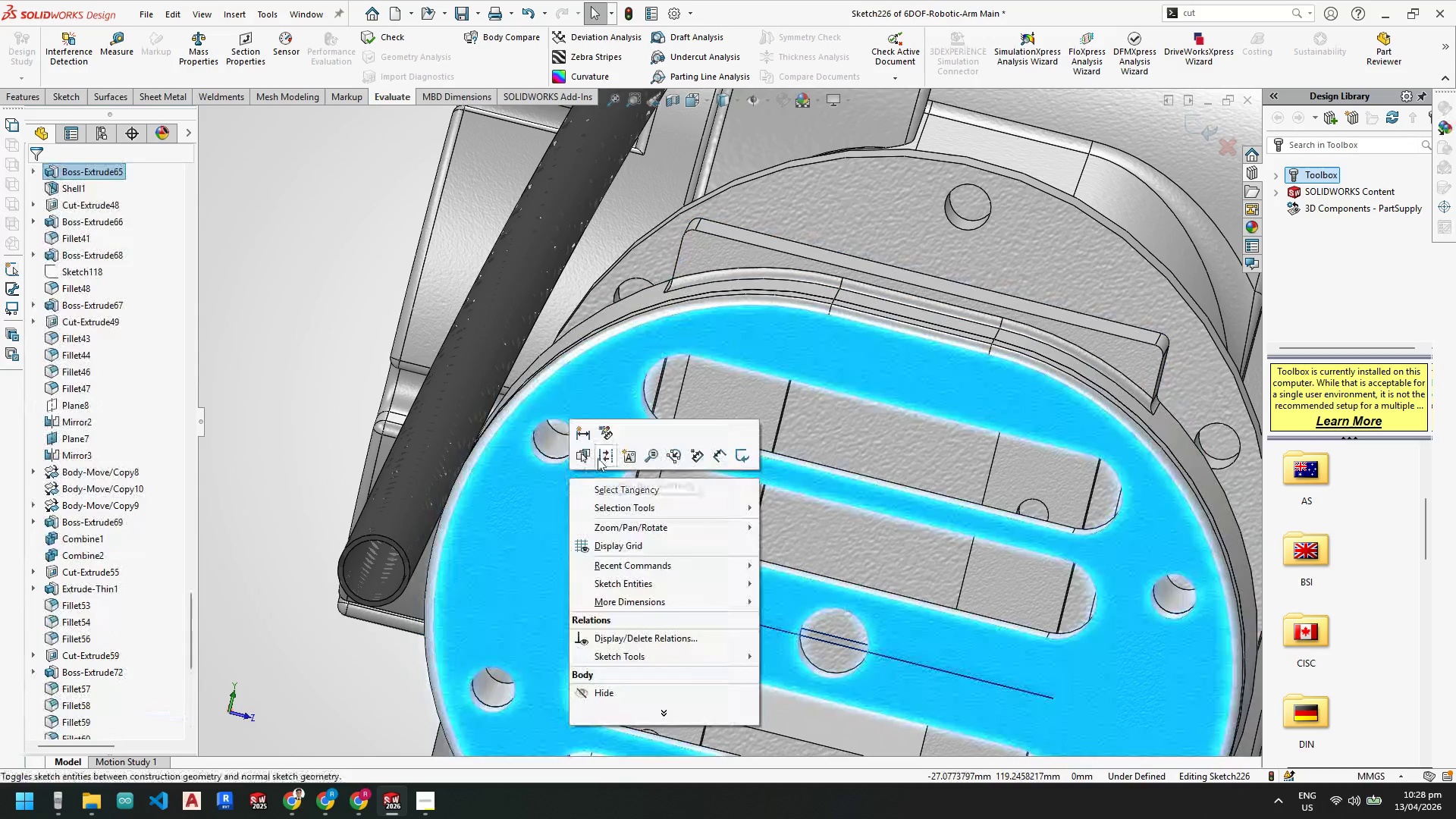 
key(Escape)
 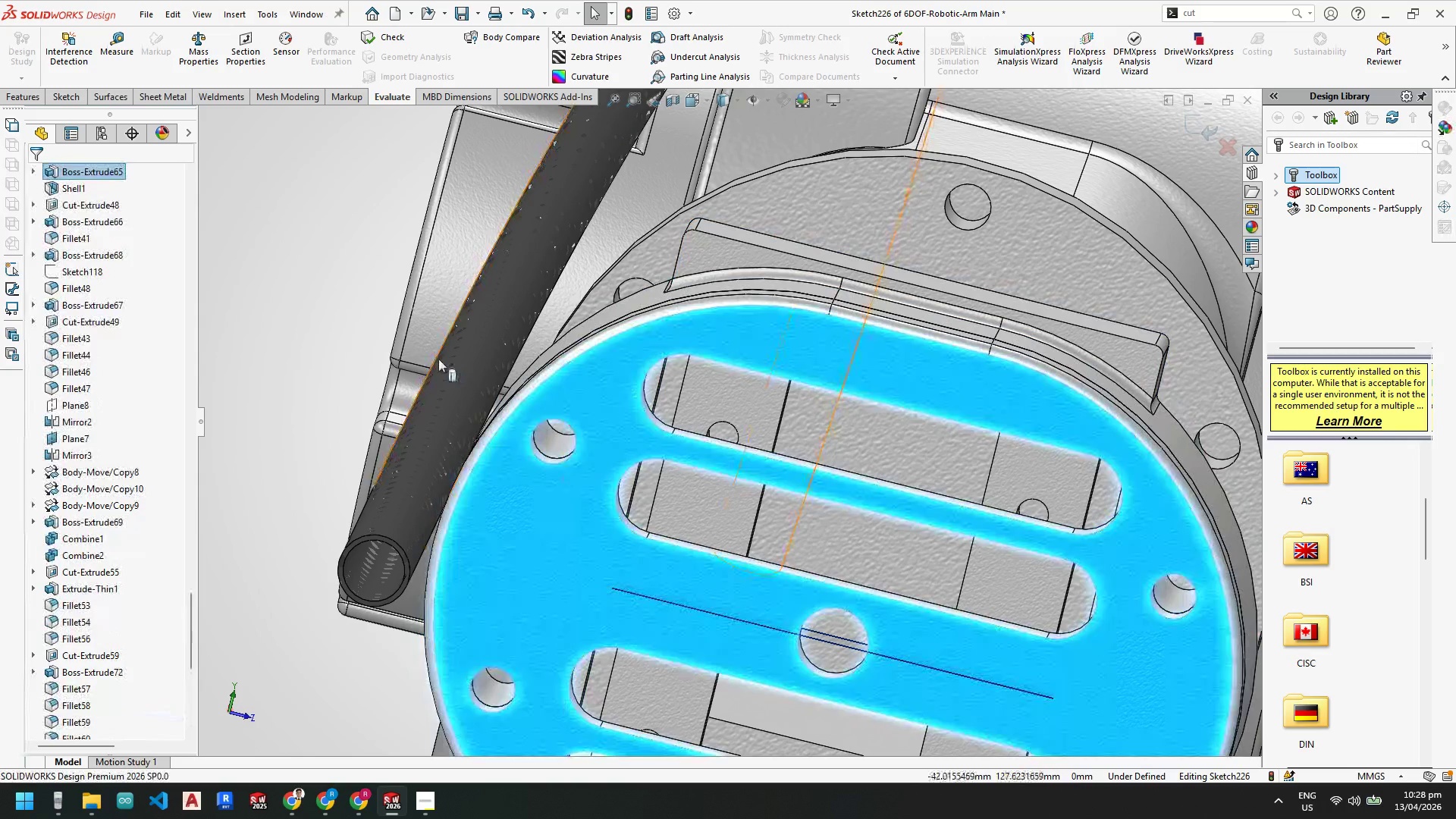 
key(Escape)
 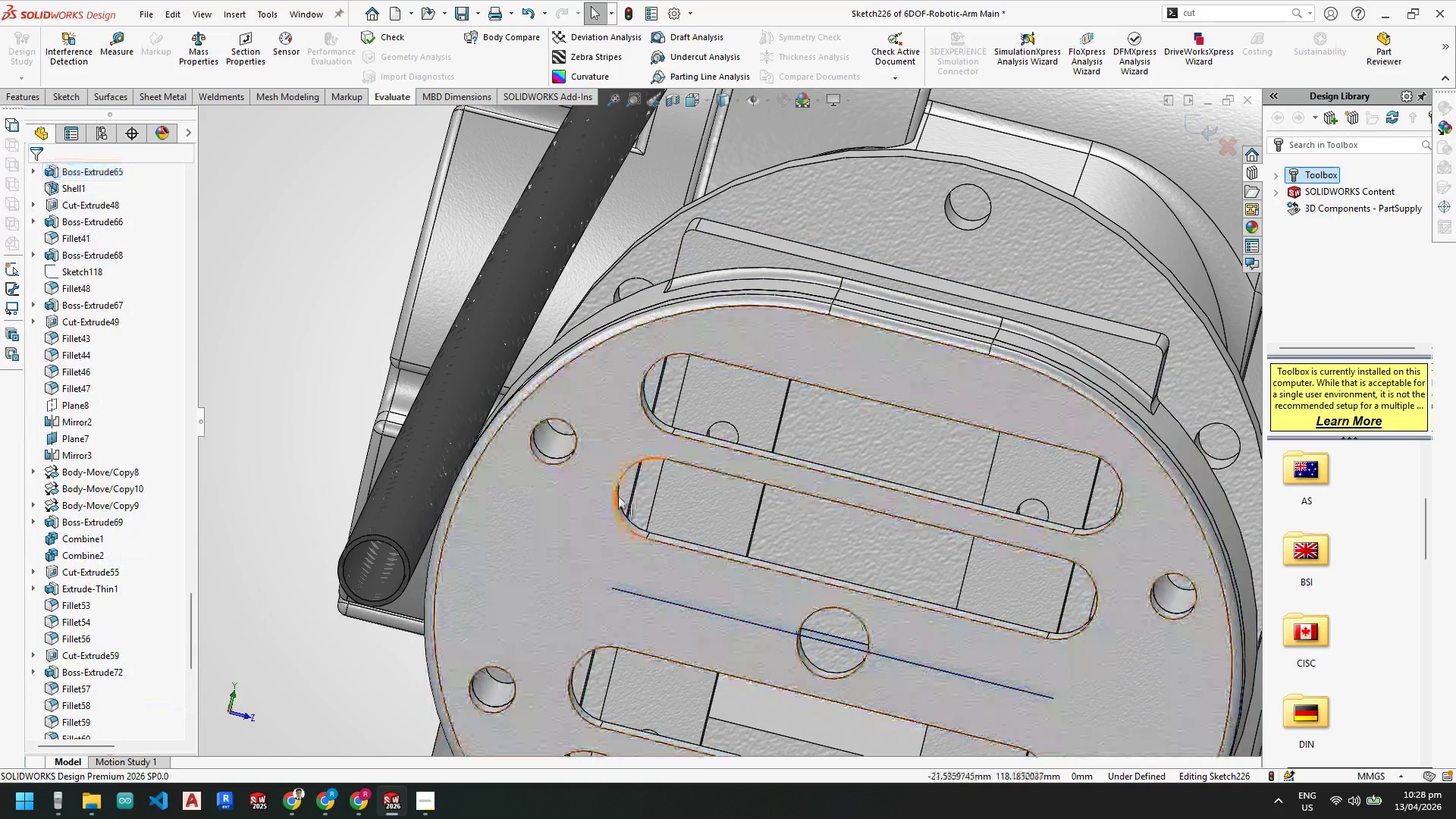 
key(Space)
 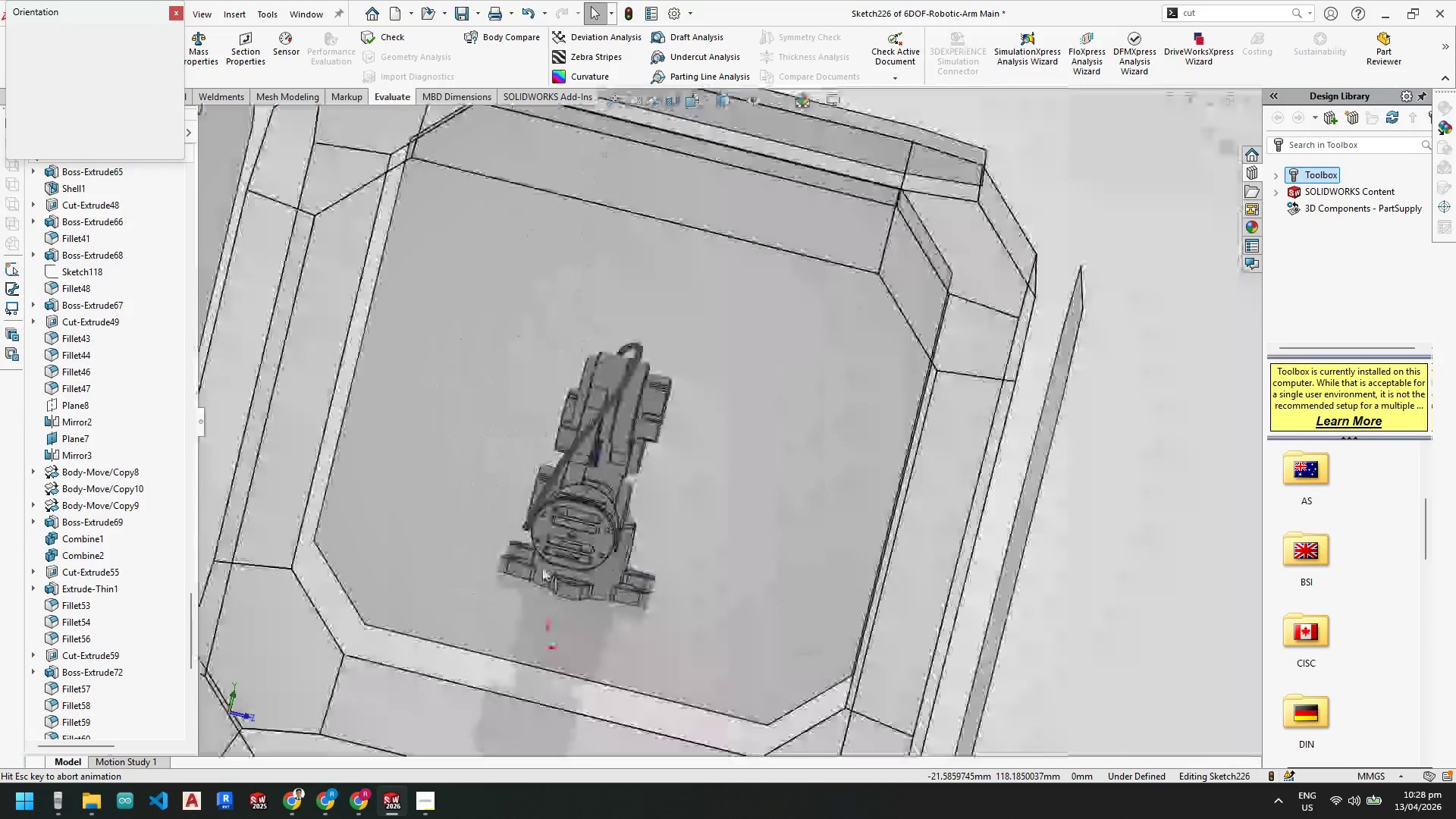 
left_click([540, 569])
 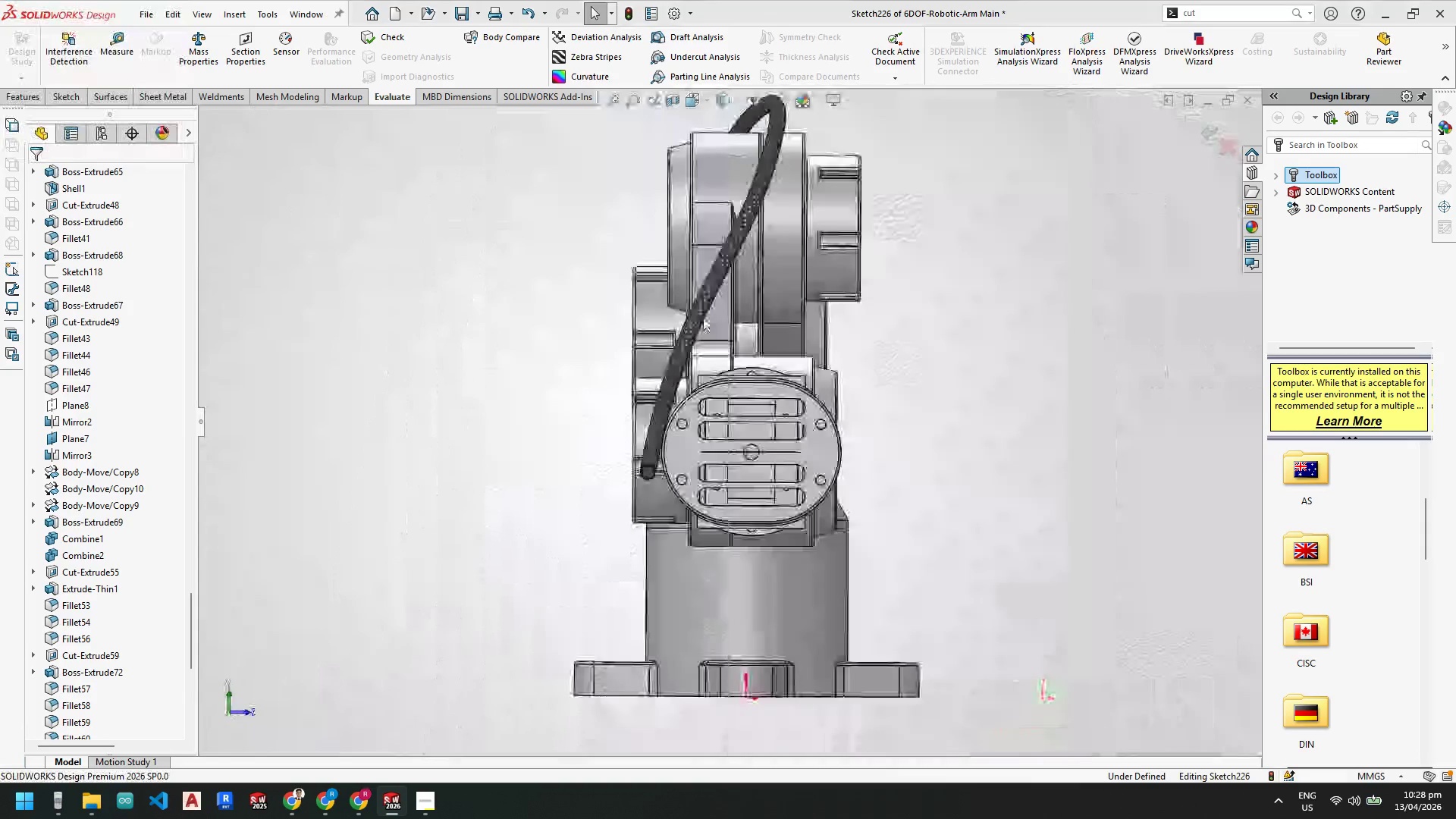 
key(Escape)
 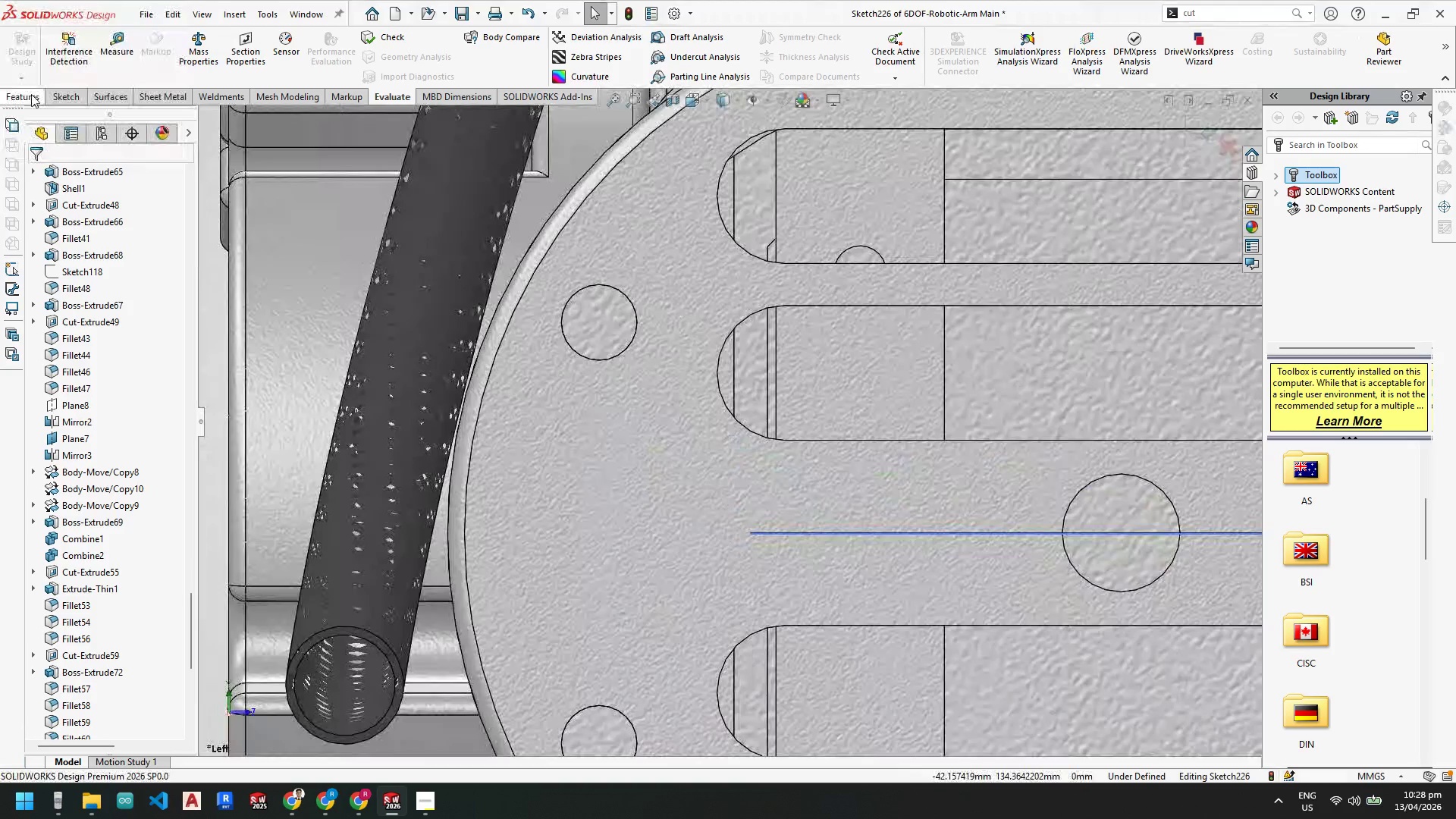 
scroll: coordinate [726, 423], scroll_direction: down, amount: 10.0
 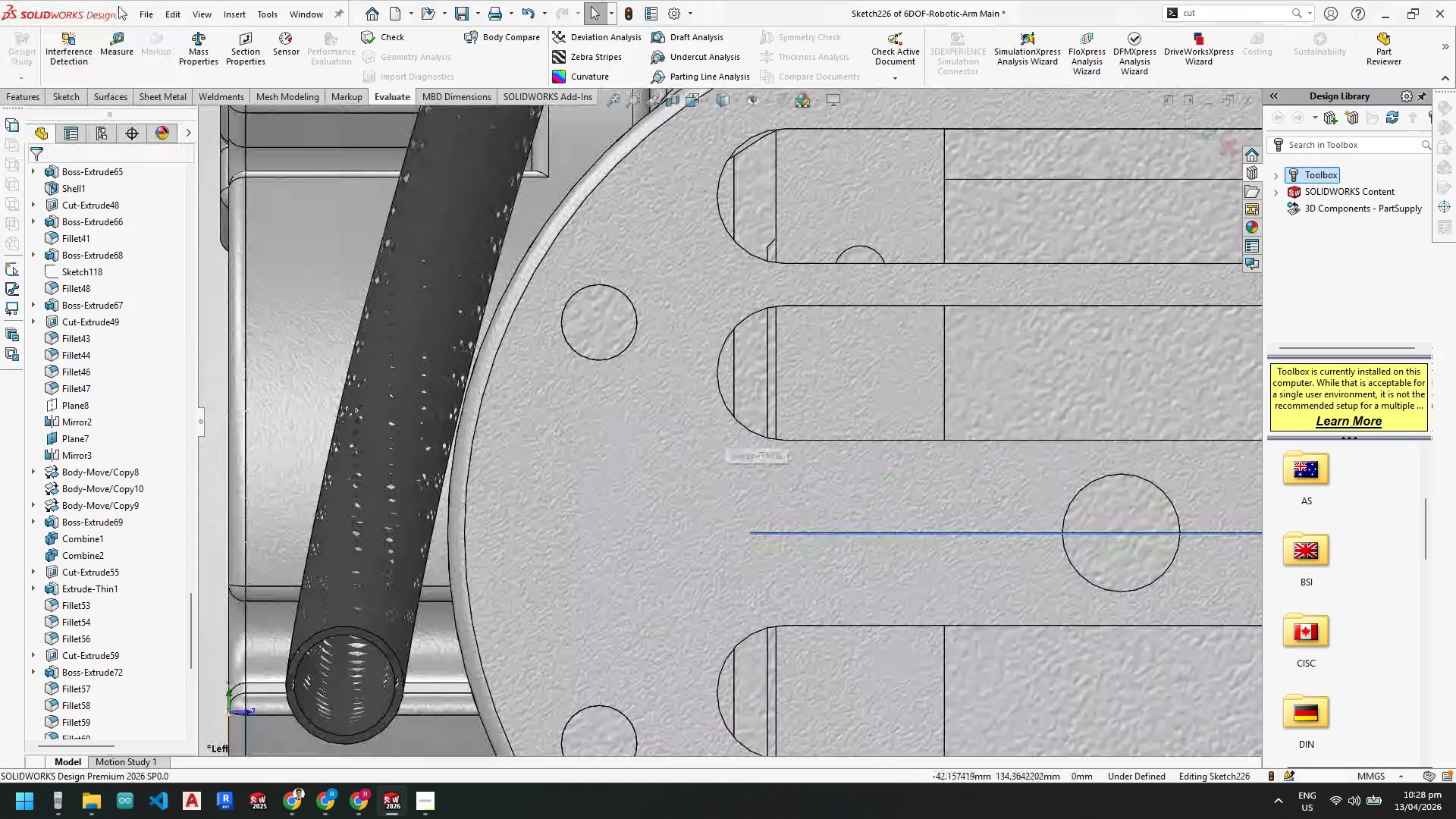 
left_click([55, 95])
 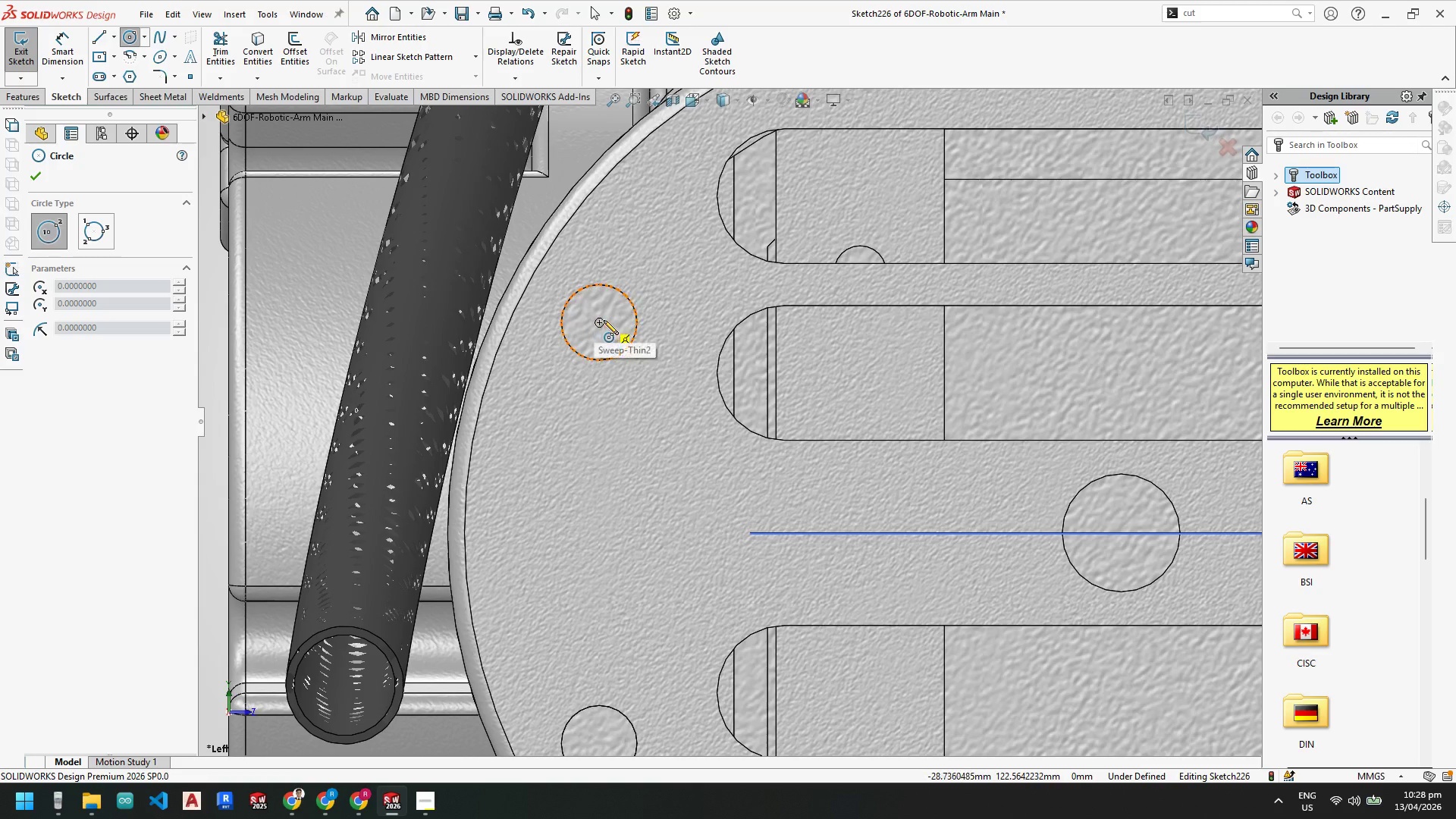 
left_click([601, 322])
 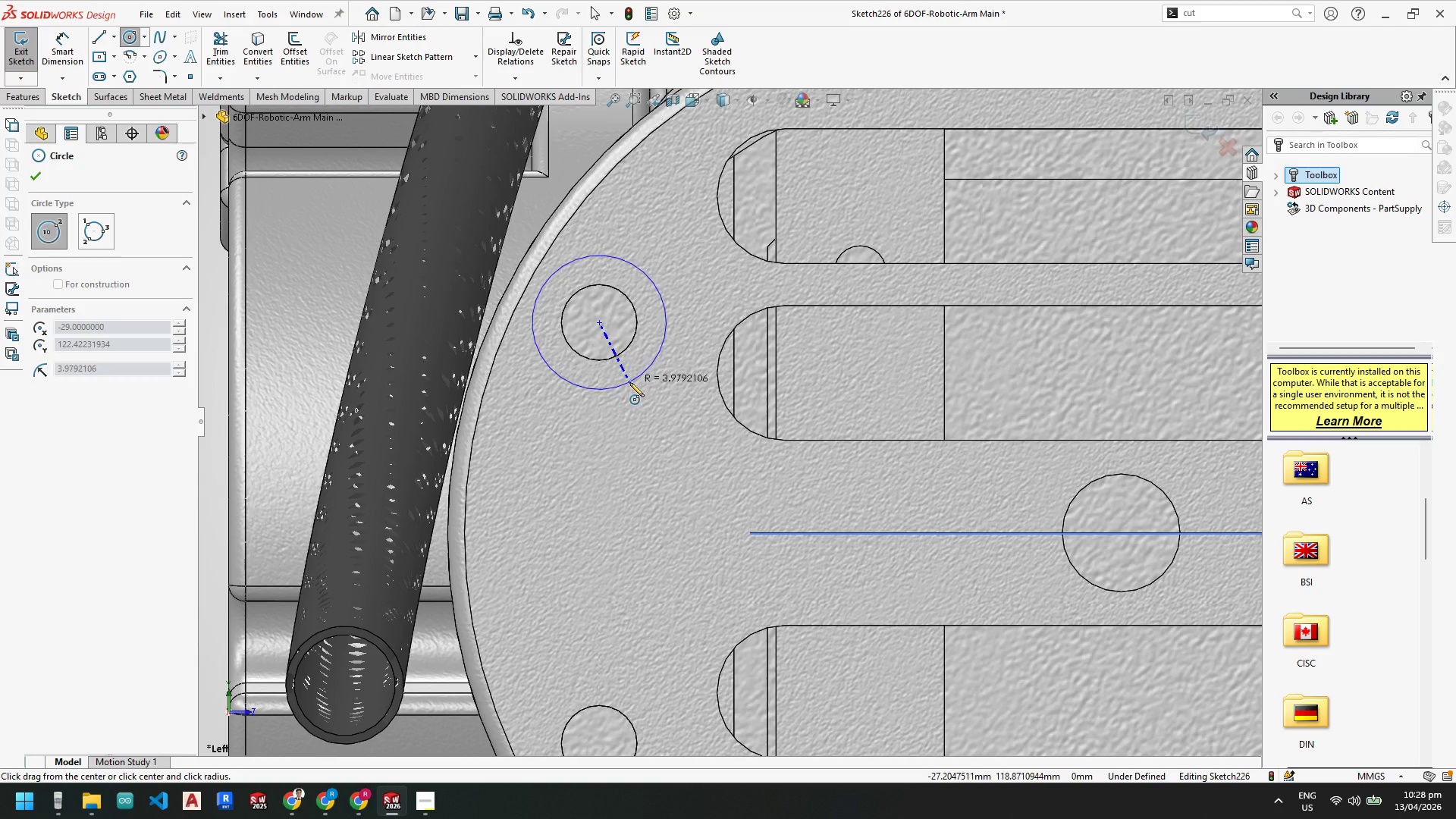 
left_click([630, 386])
 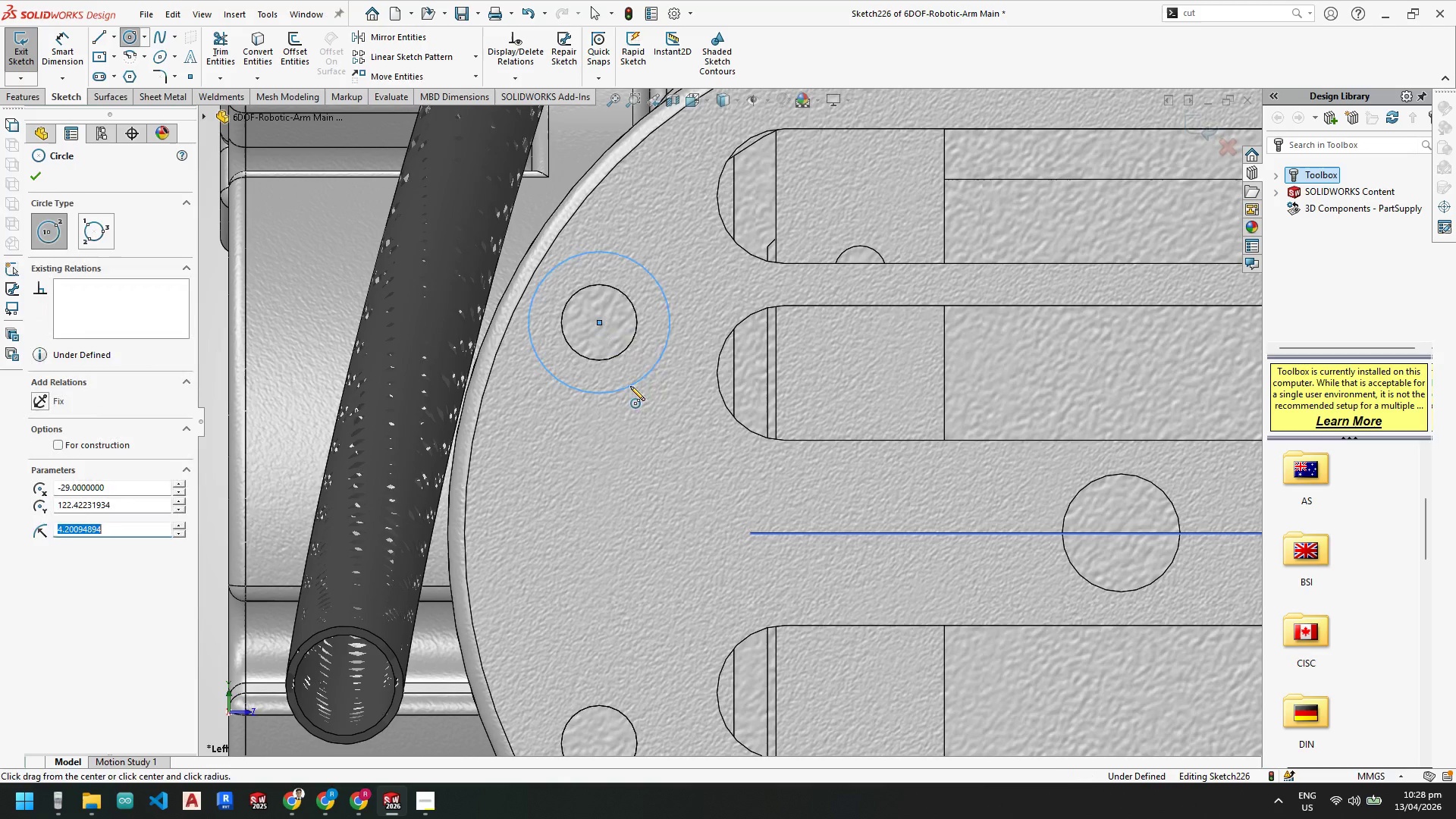 
key(Escape)
 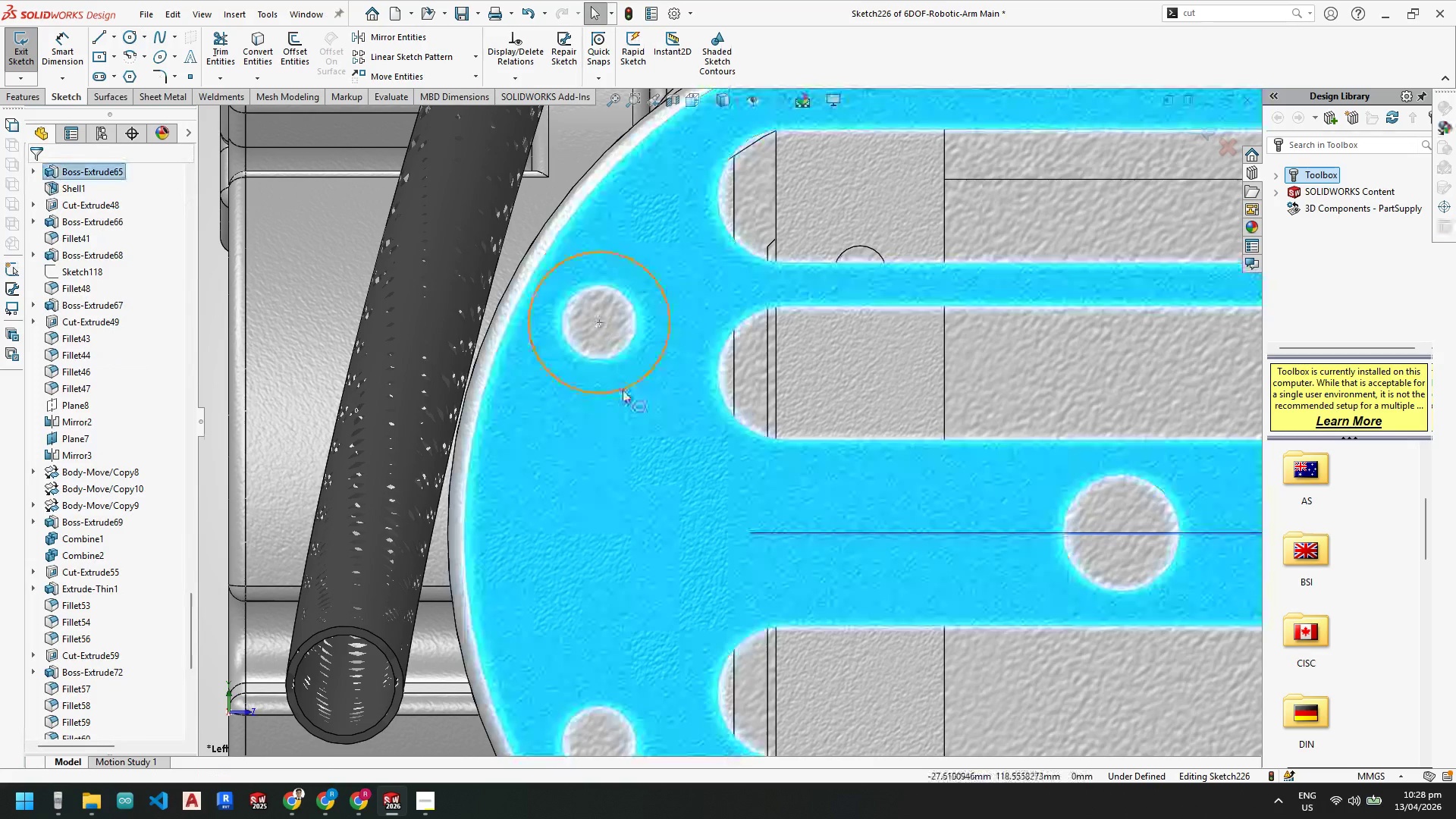 
key(Escape)
 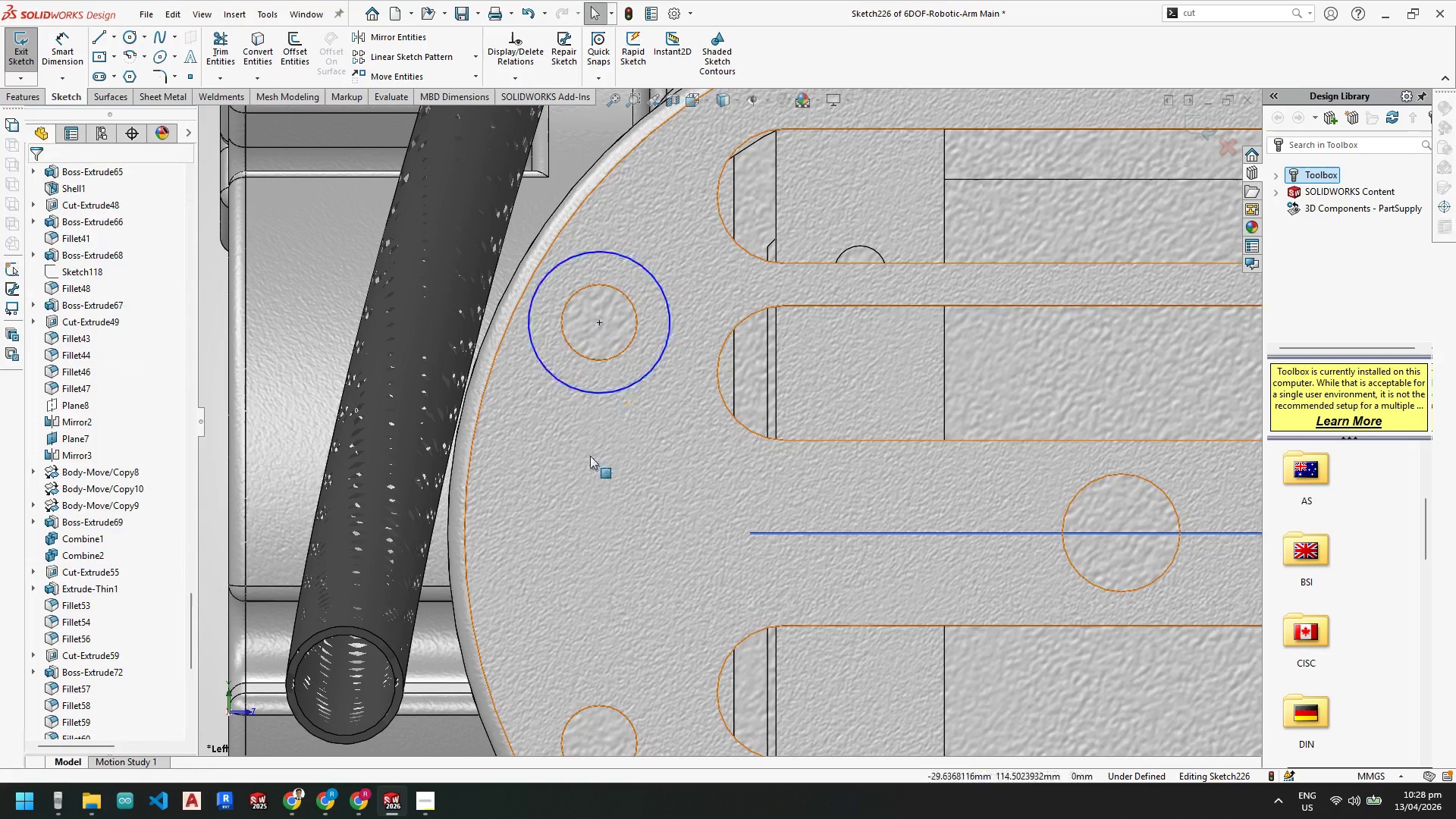 
key(Escape)
 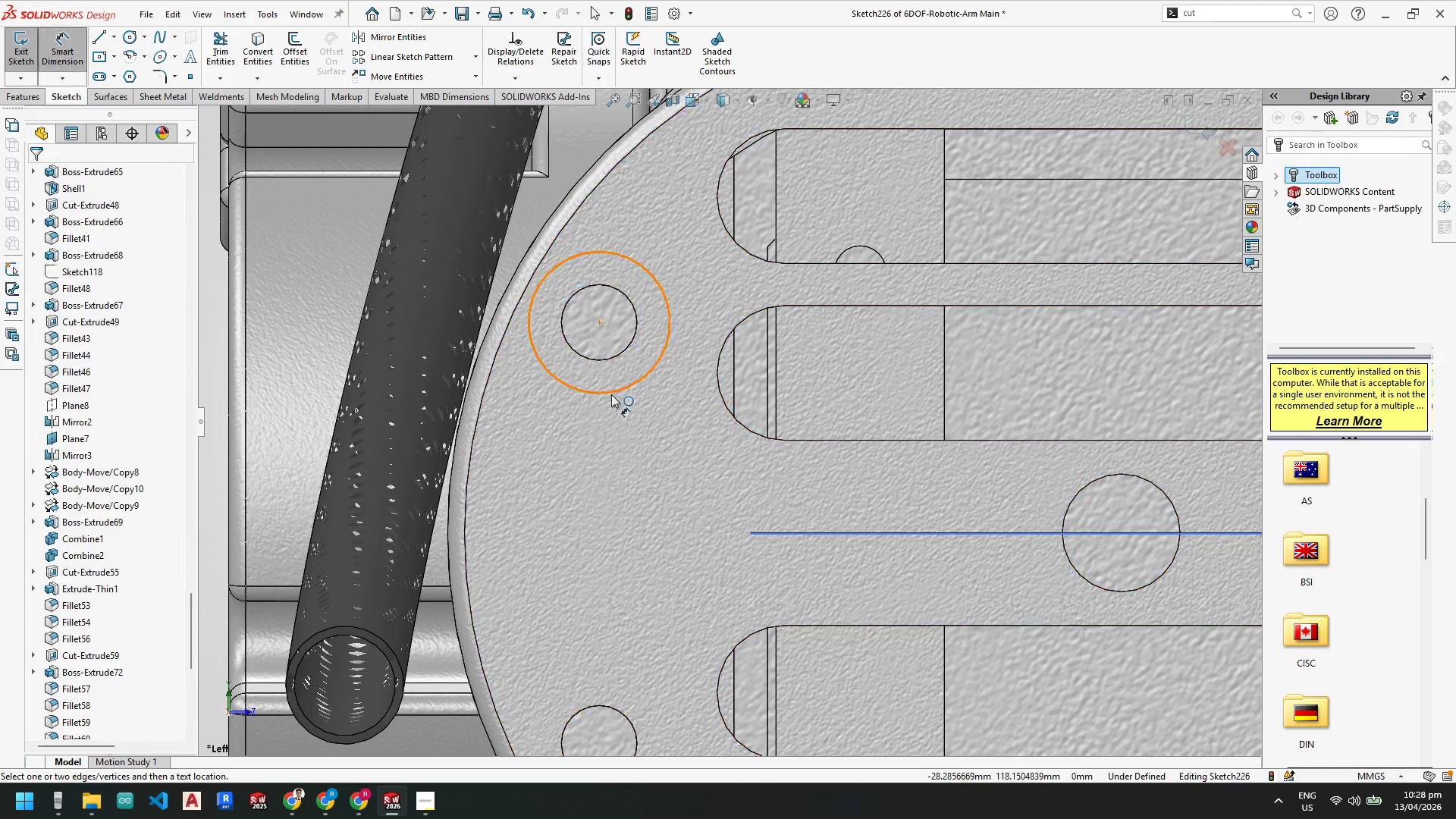 
left_click([611, 394])
 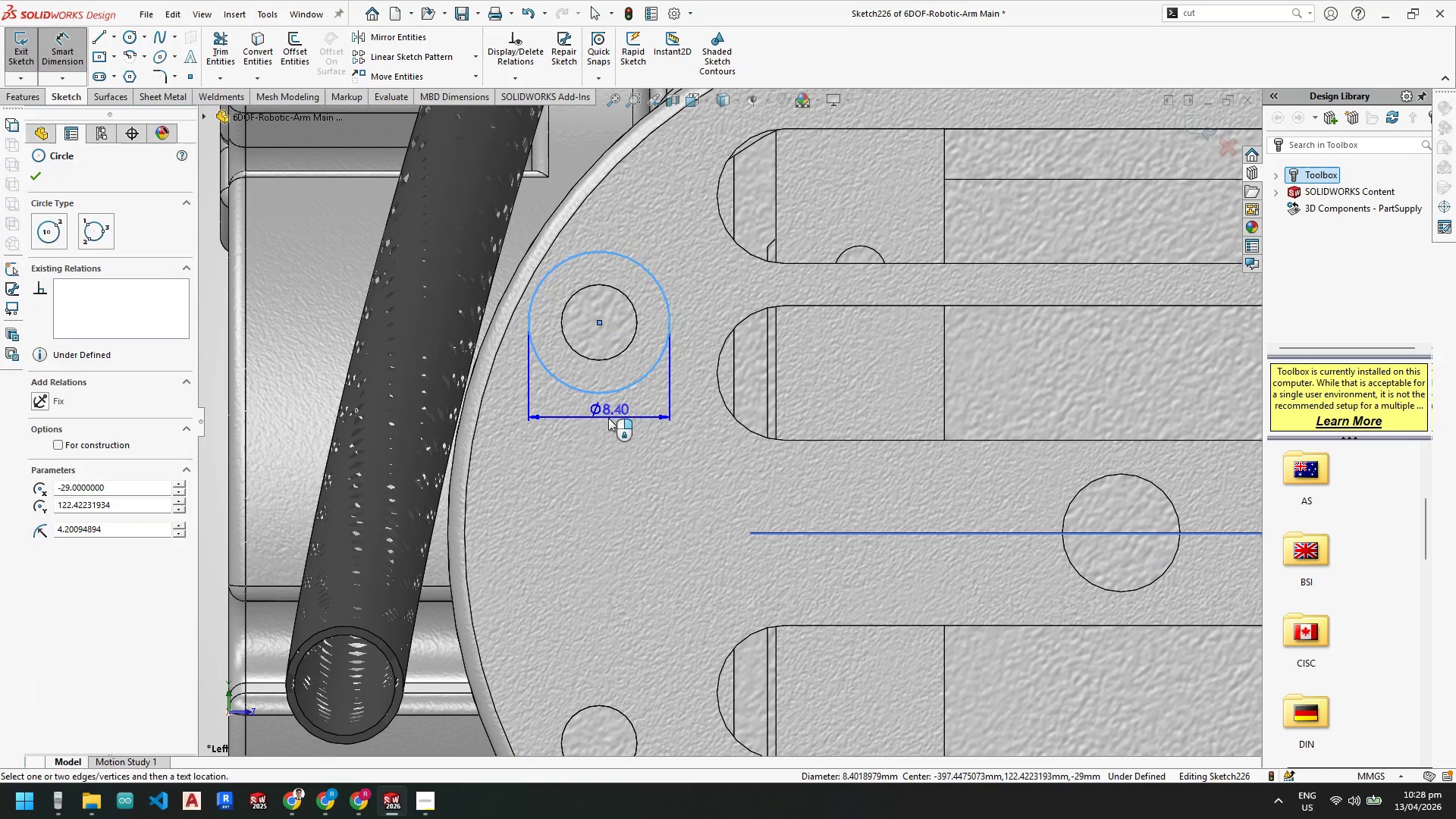 
left_click([608, 418])
 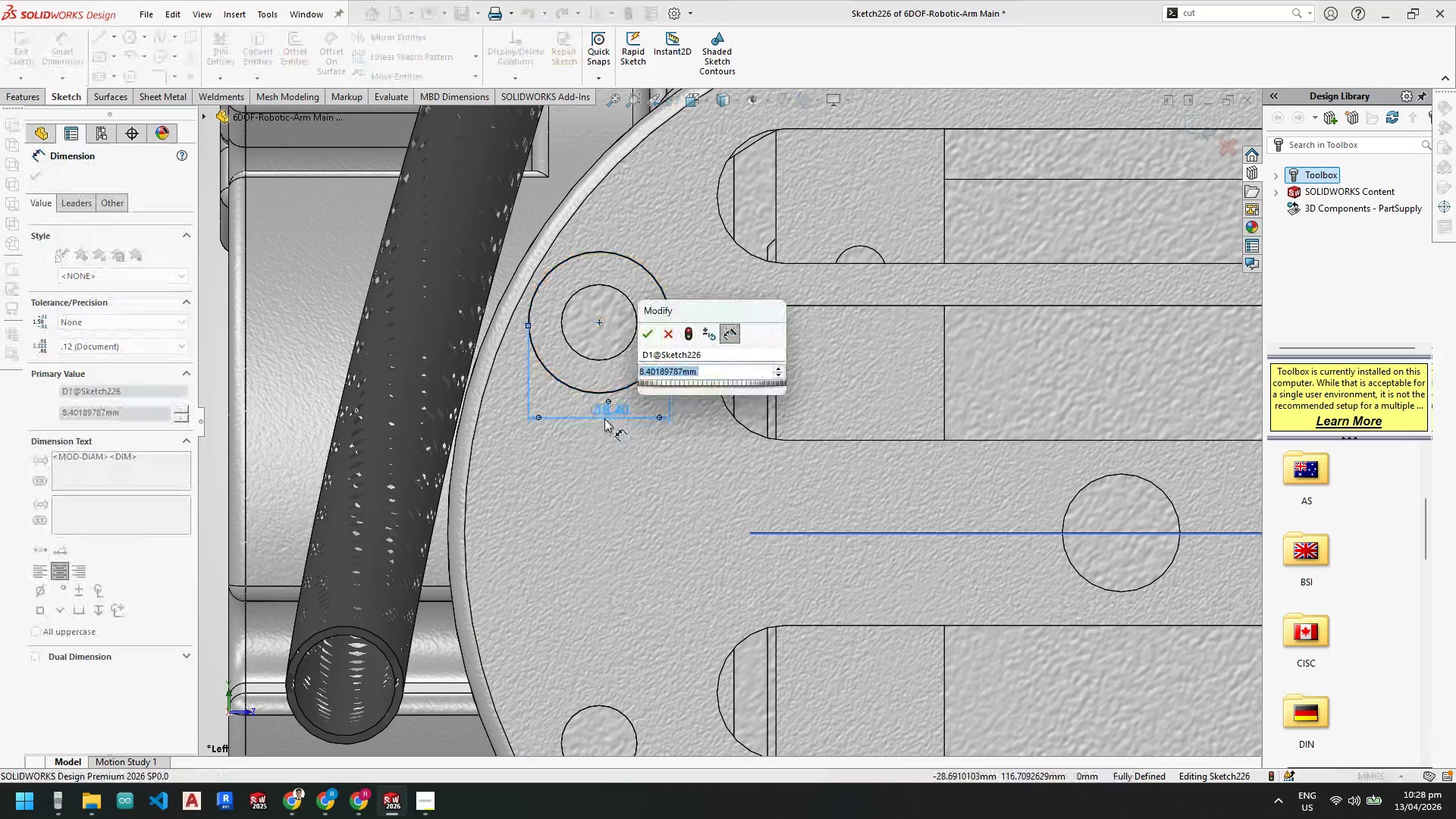 
key(Numpad5)
 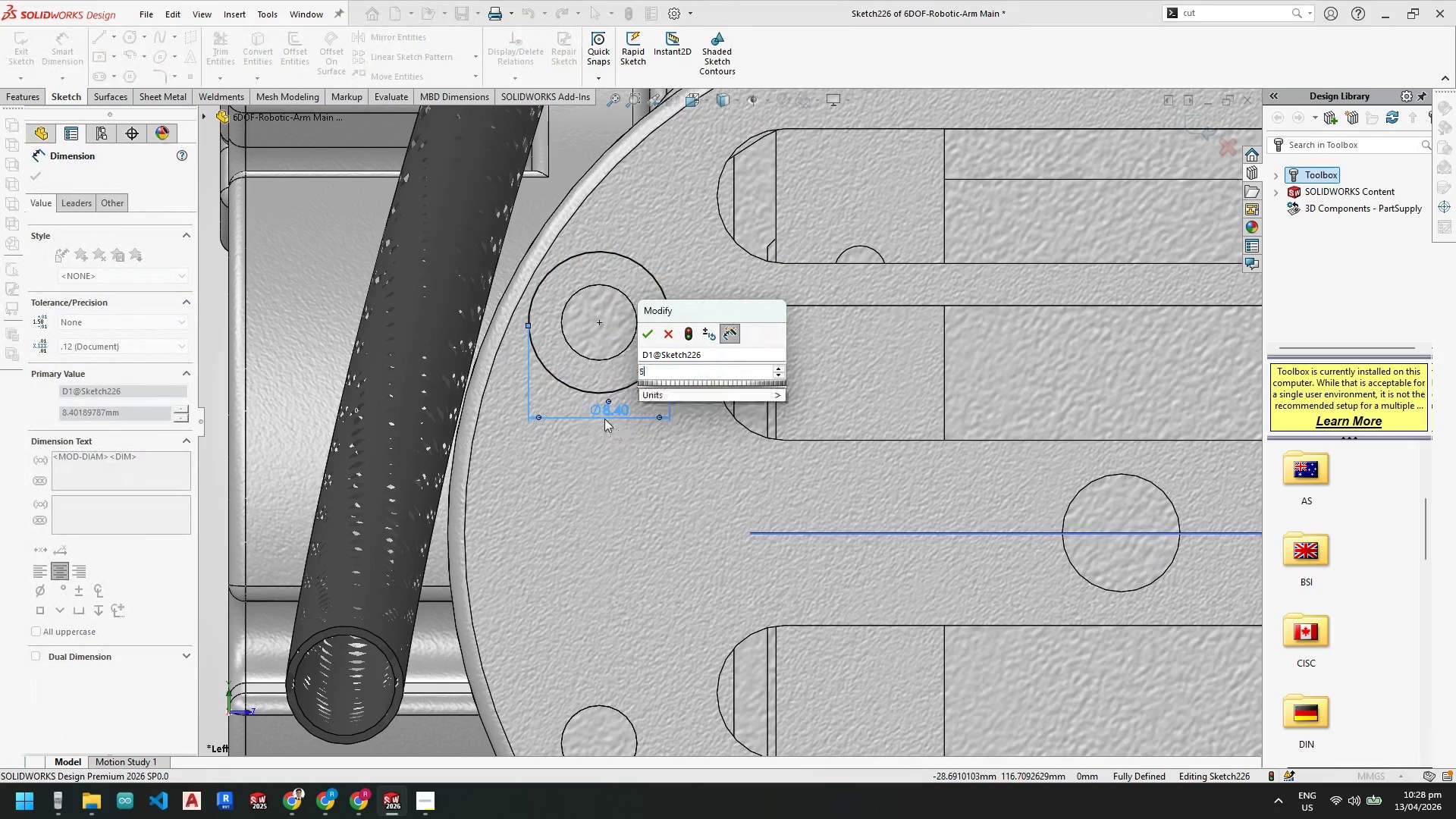 
key(NumpadDecimal)
 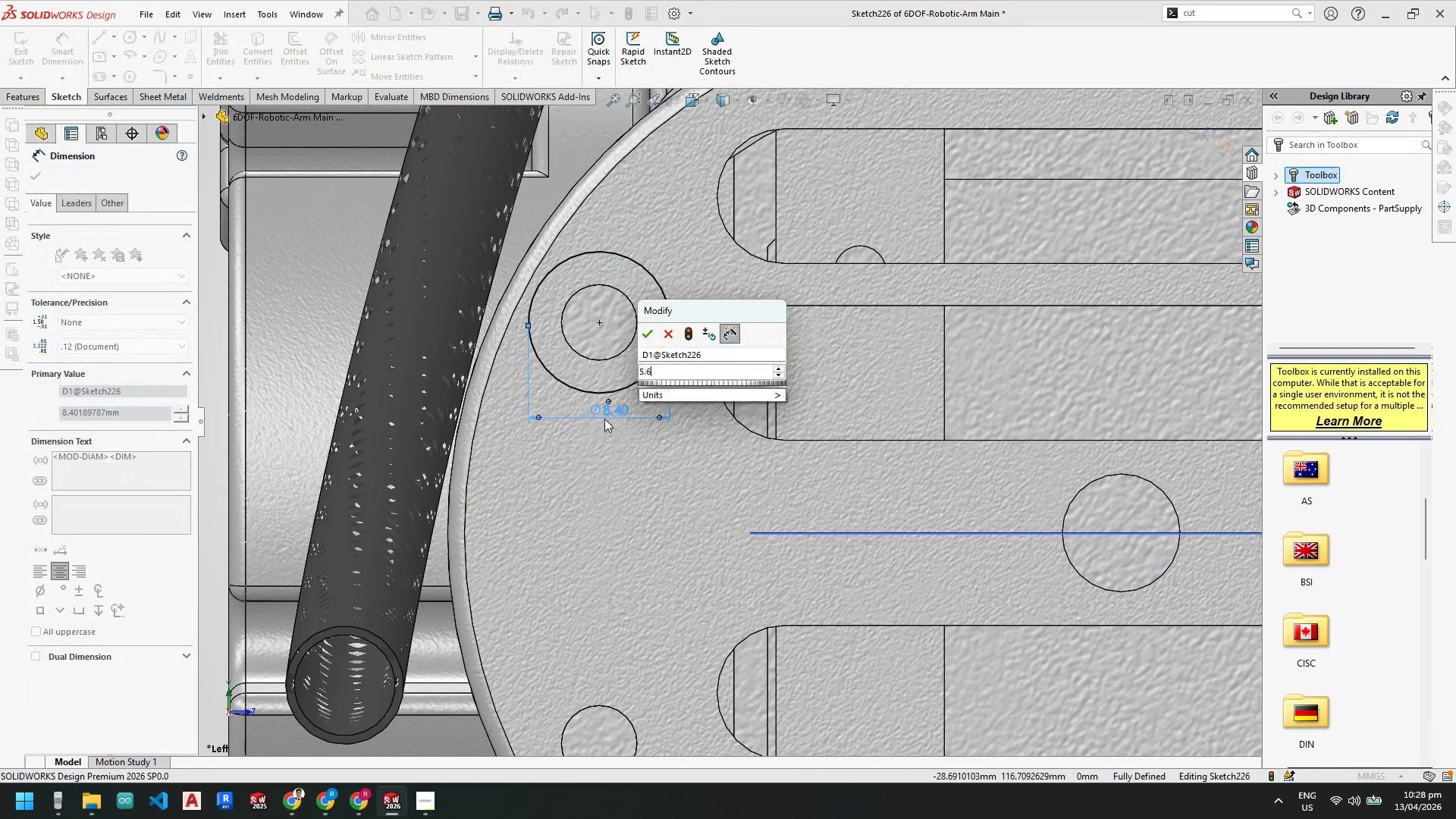 
key(Numpad6)
 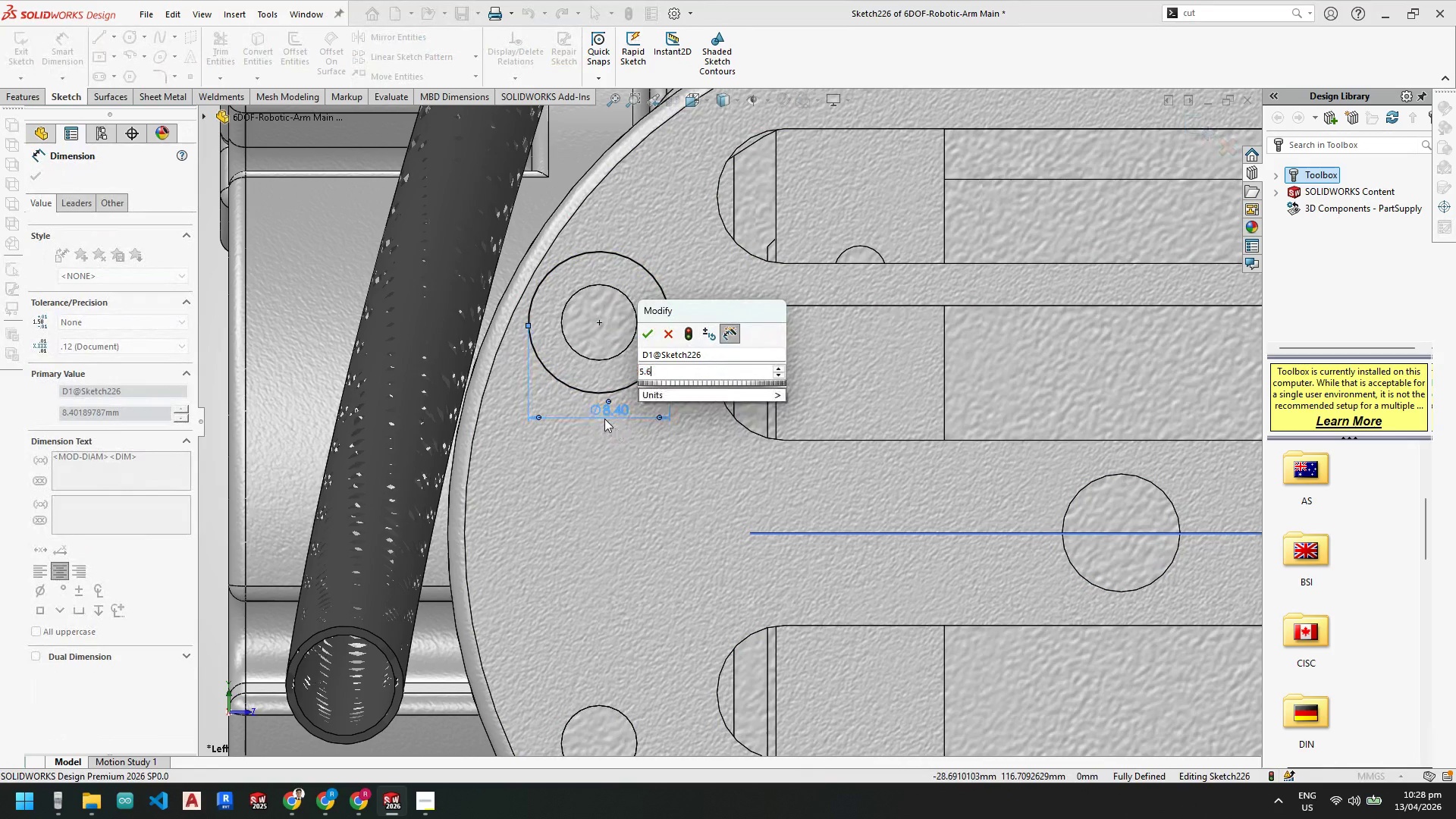 
key(NumpadEnter)
 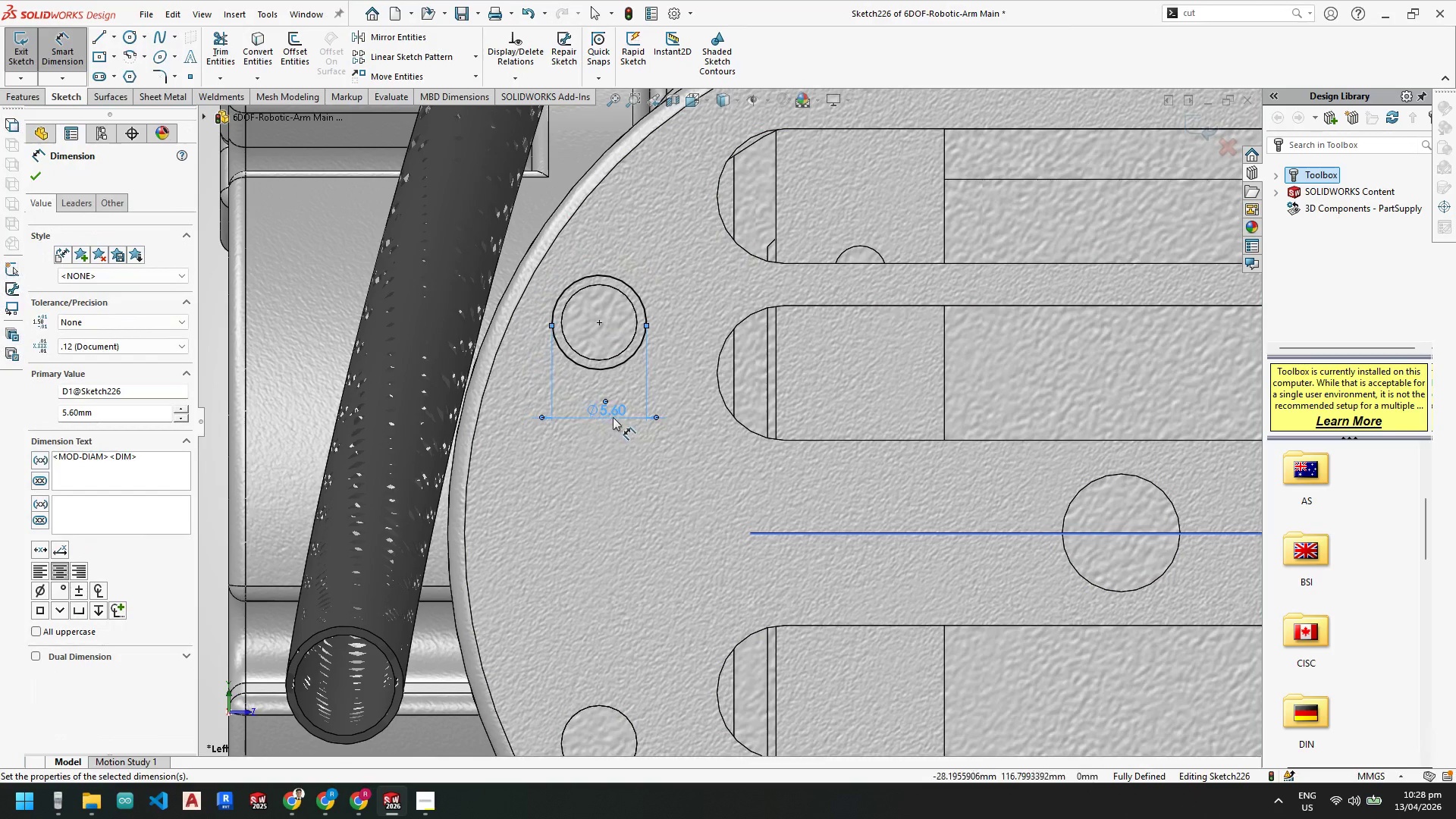 
scroll: coordinate [656, 417], scroll_direction: up, amount: 4.0
 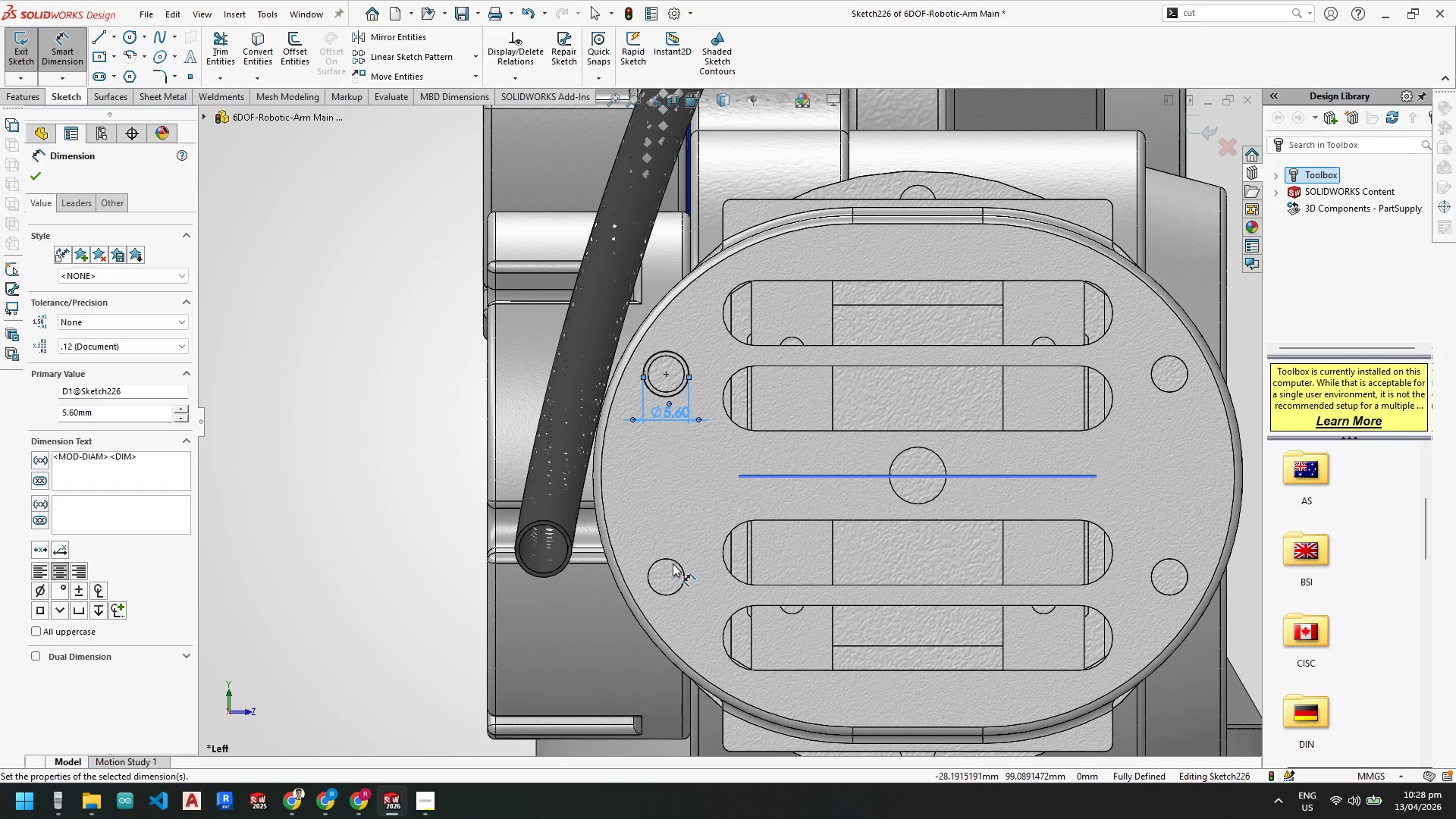 
scroll: coordinate [703, 556], scroll_direction: down, amount: 2.0
 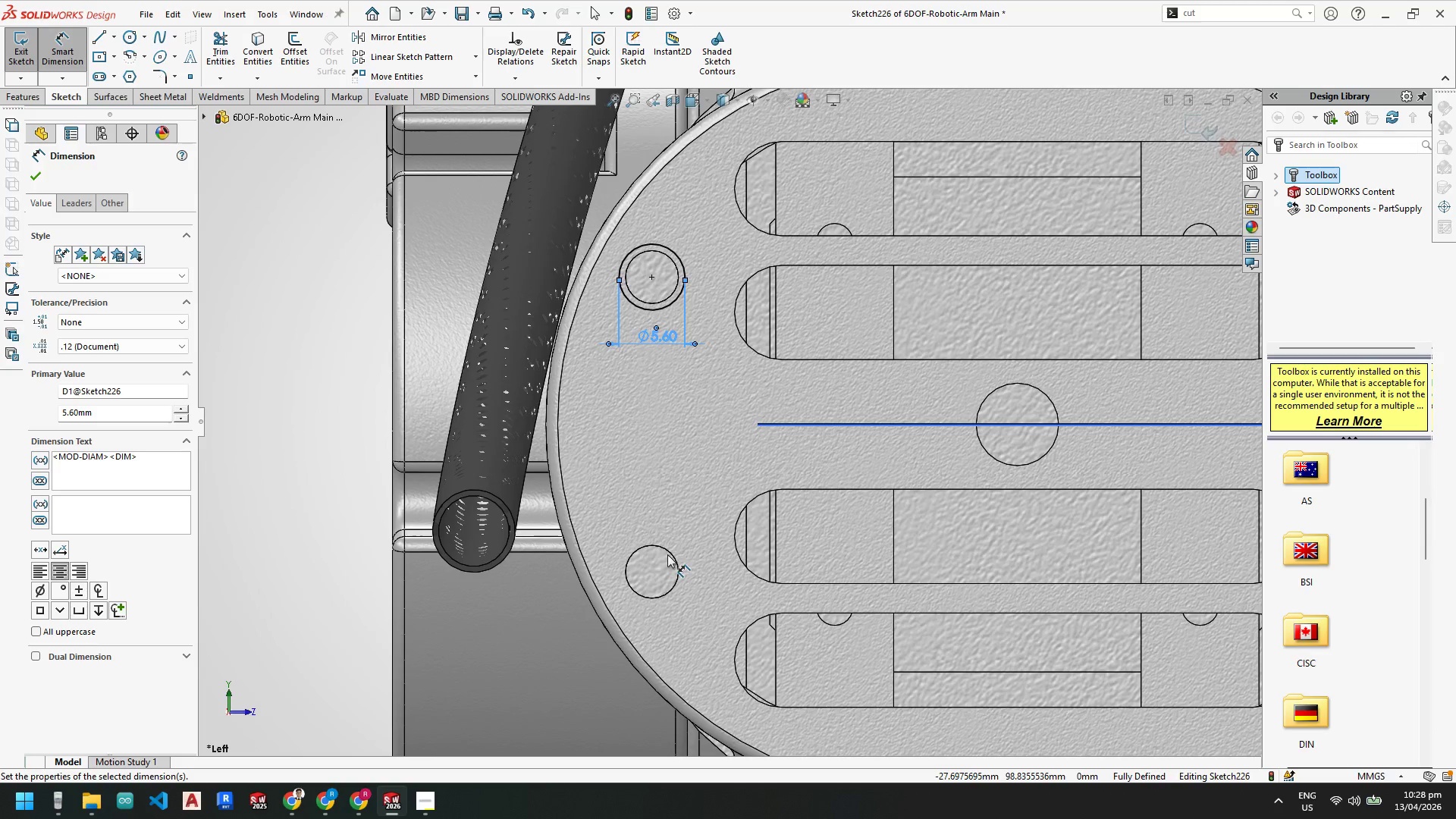 
left_click([667, 548])
 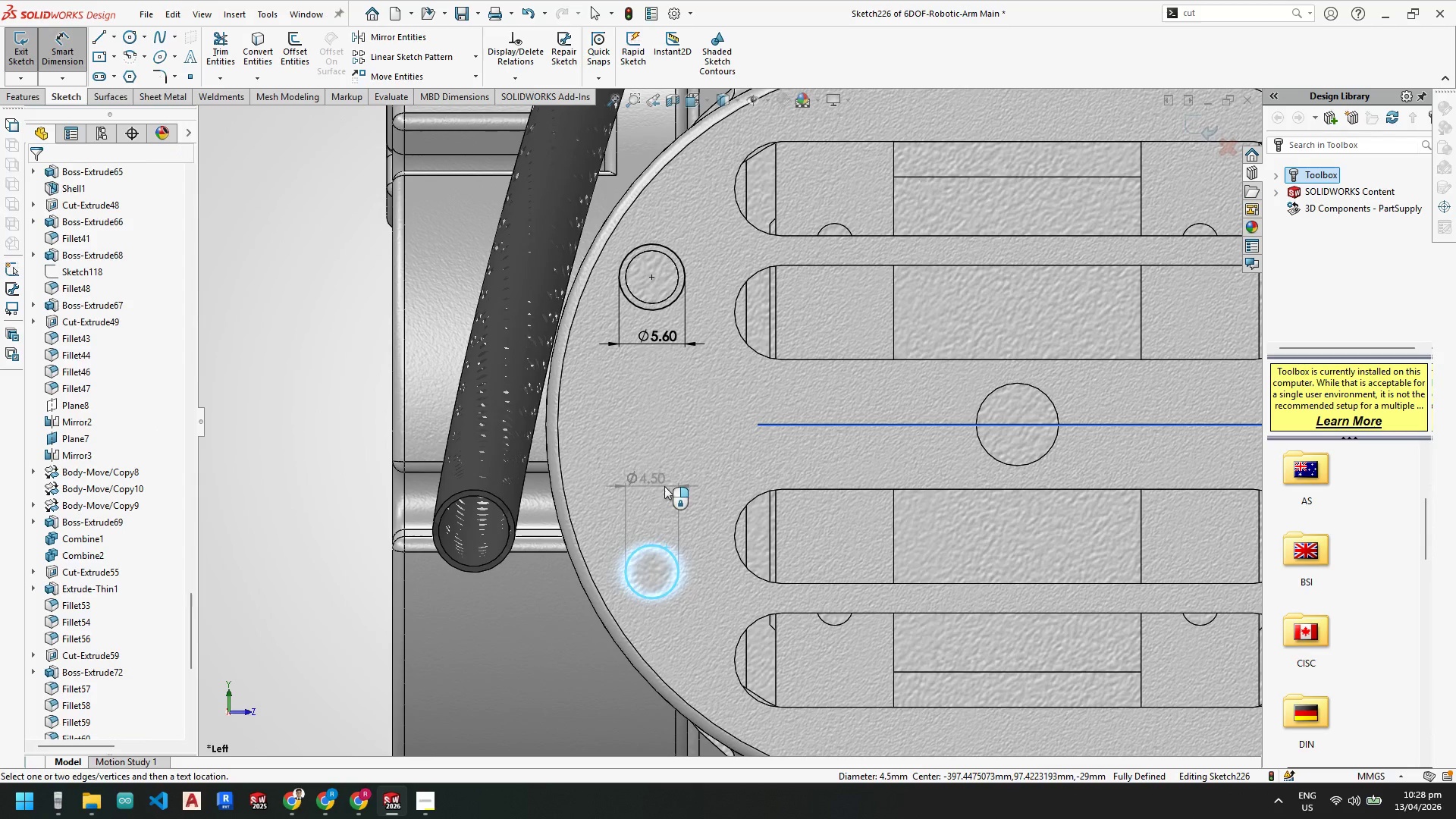 
left_click([656, 482])
 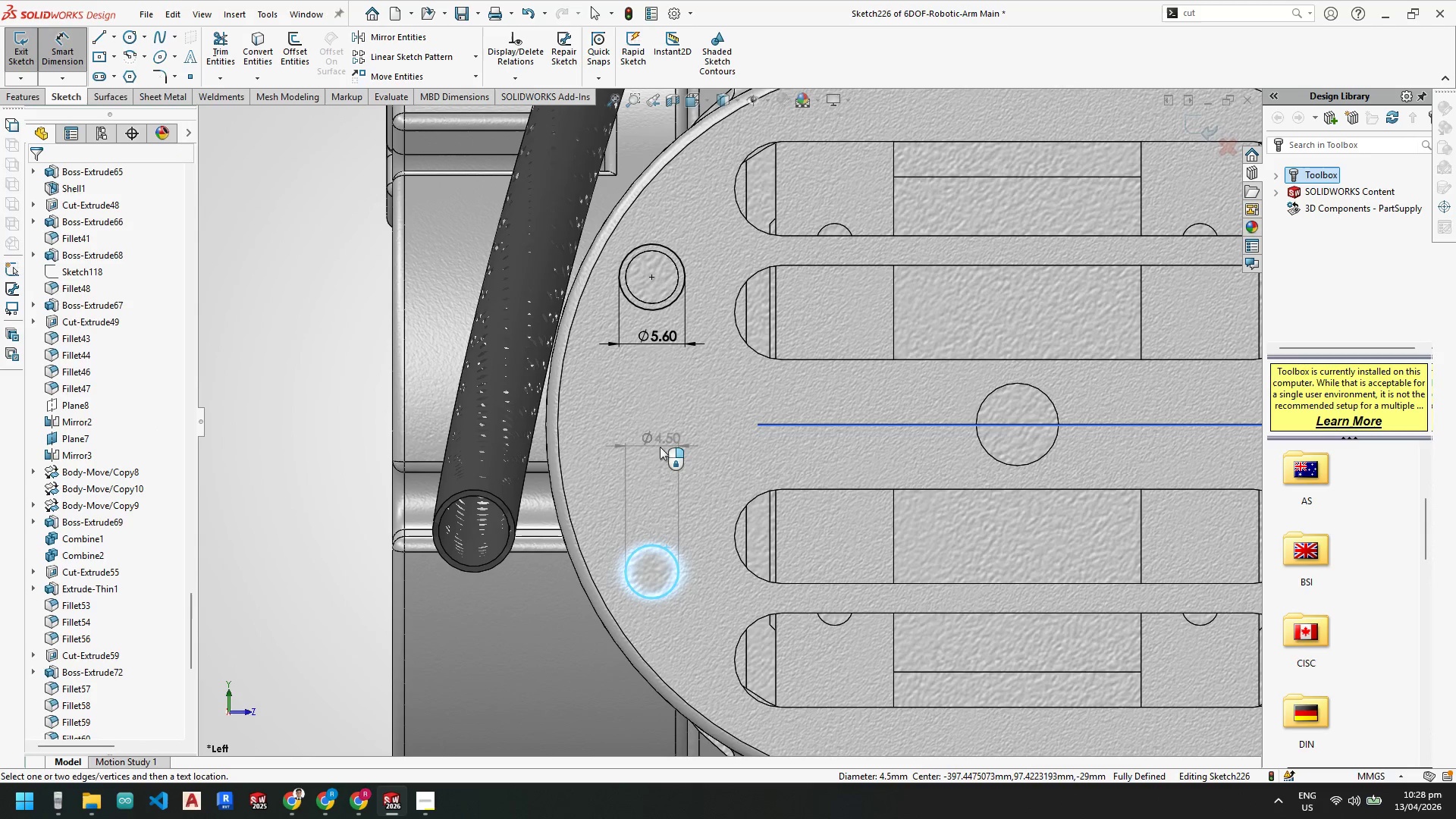 
left_click([652, 453])
 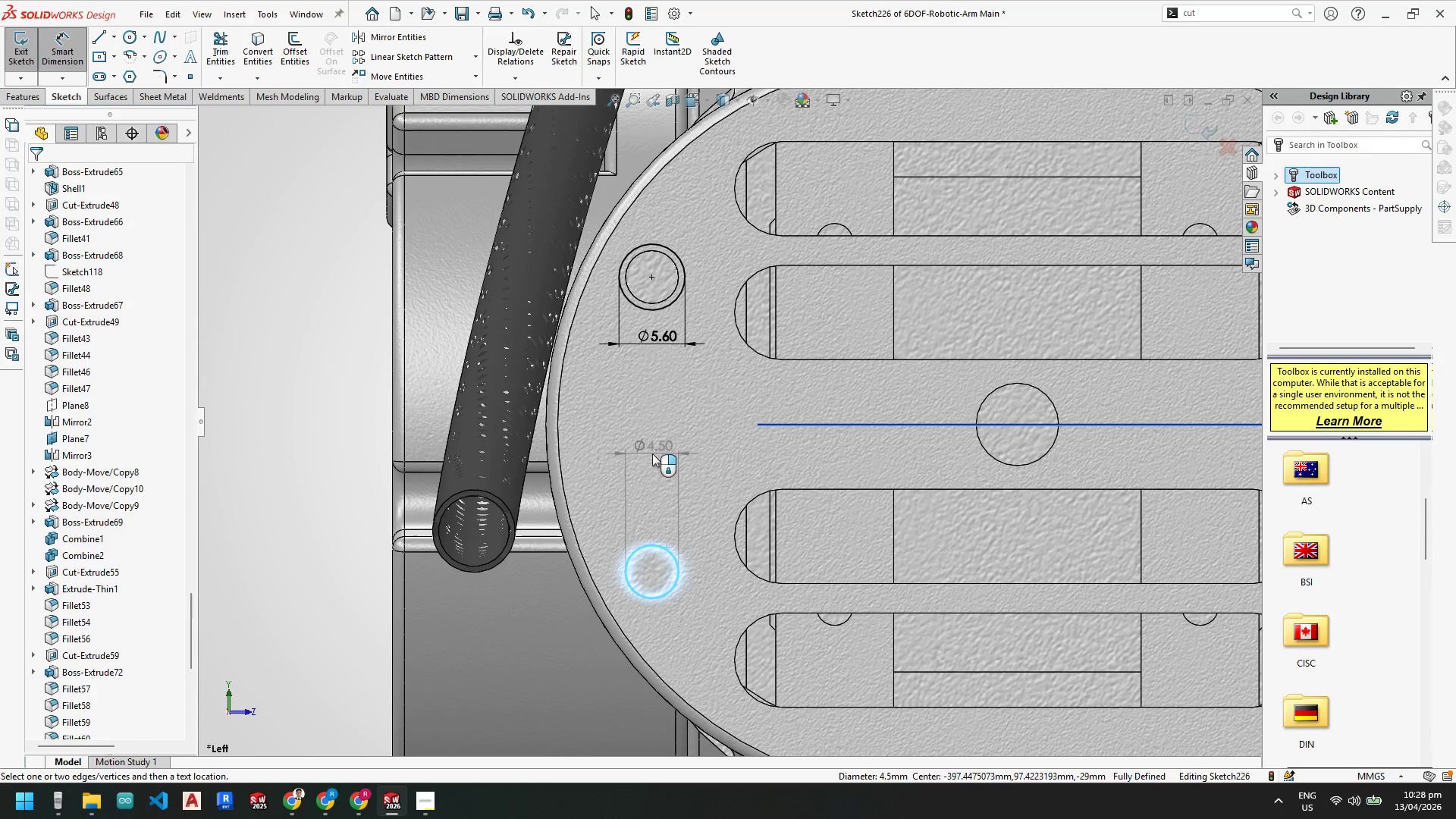 
key(Escape)
 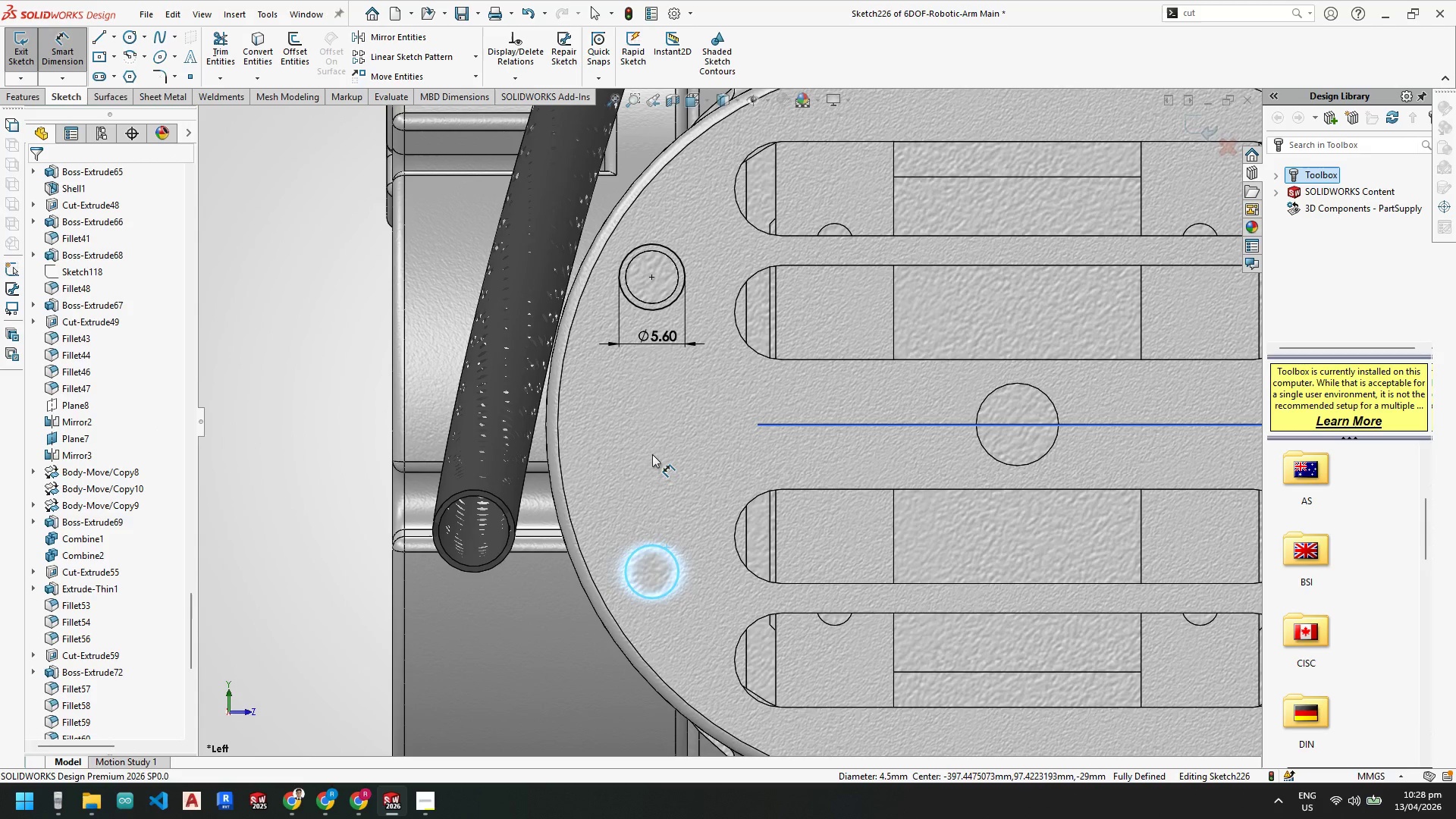 
key(Escape)
 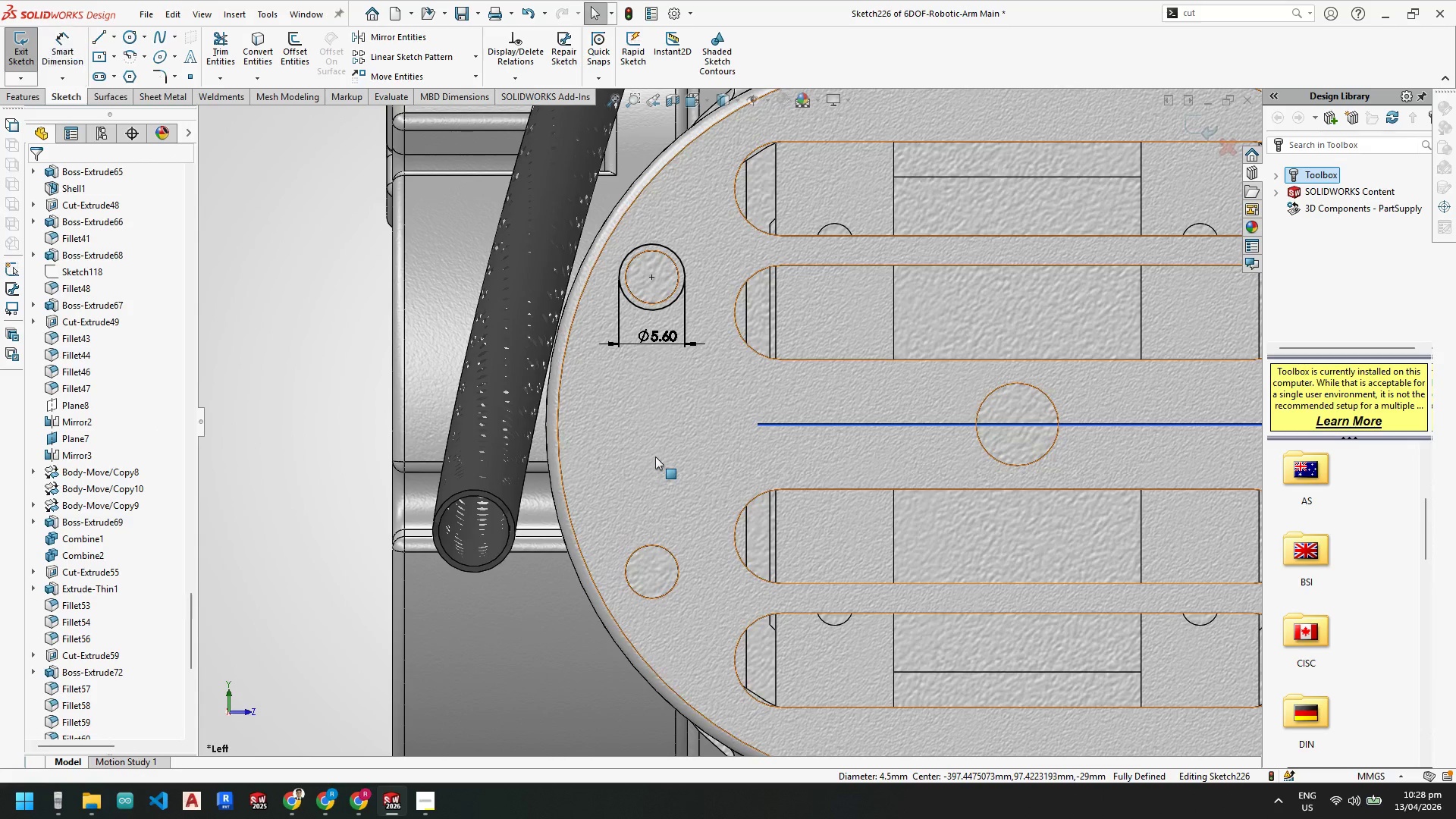 
key(Escape)
 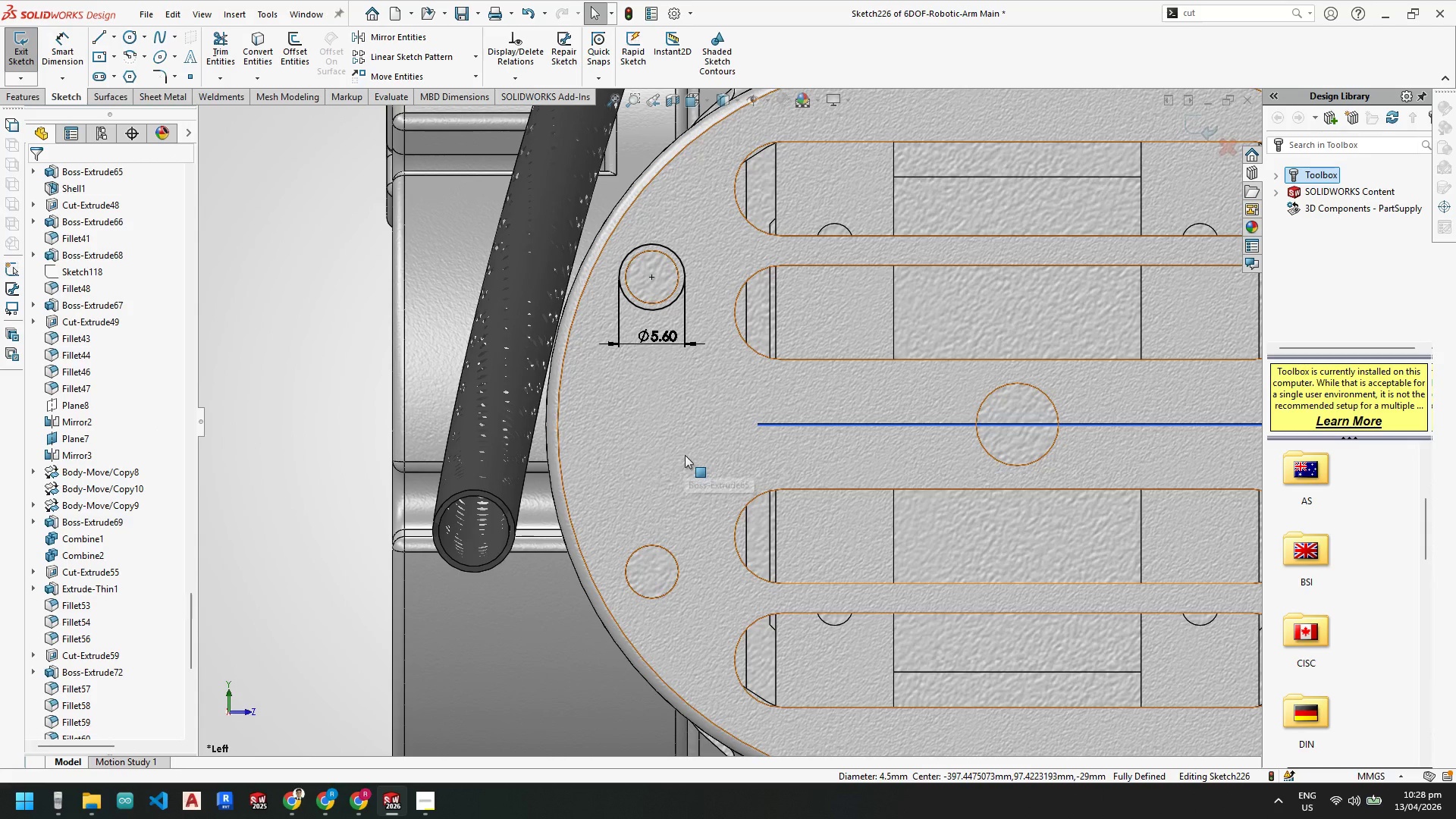 
key(Escape)
 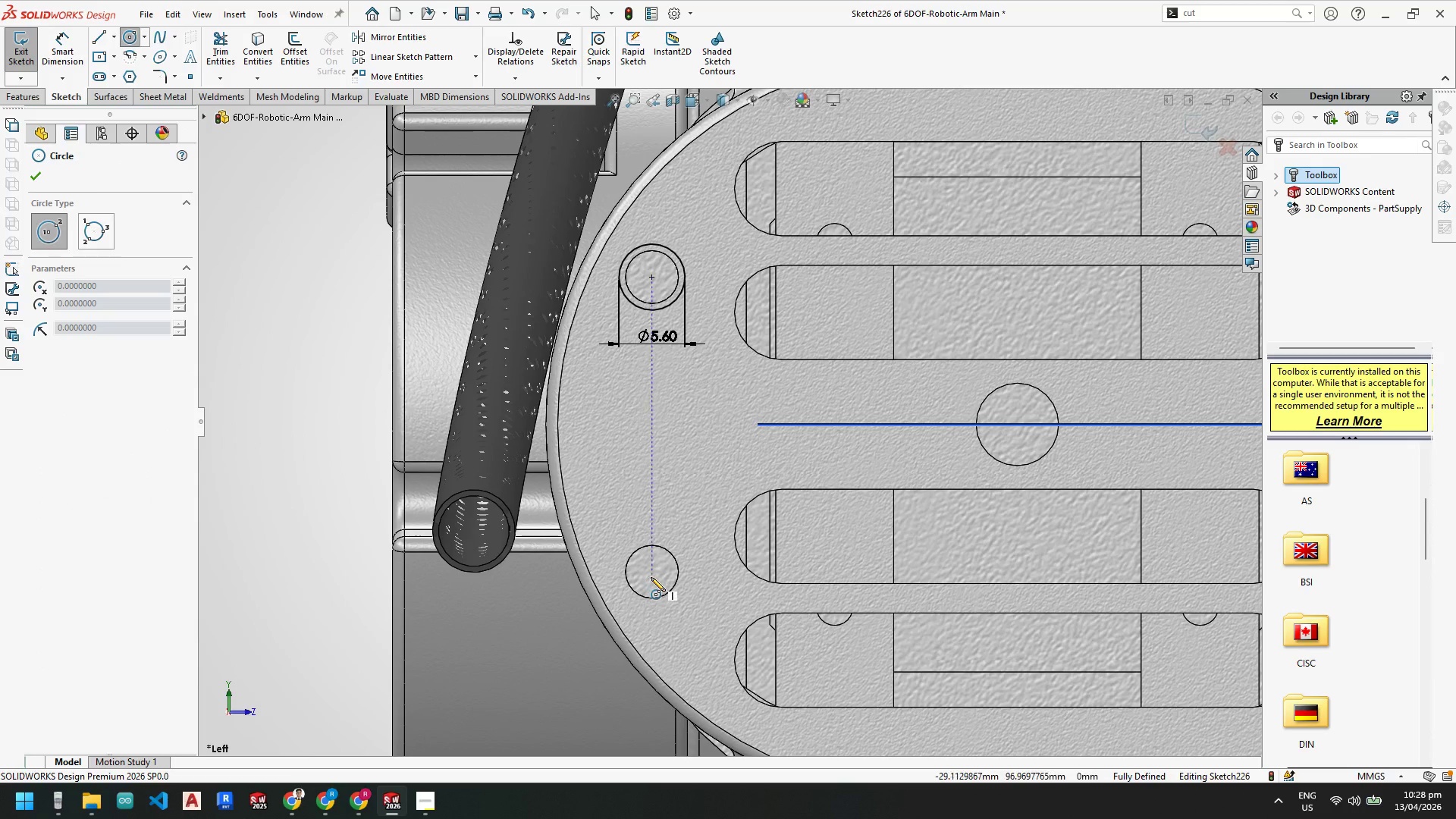 
left_click([652, 573])
 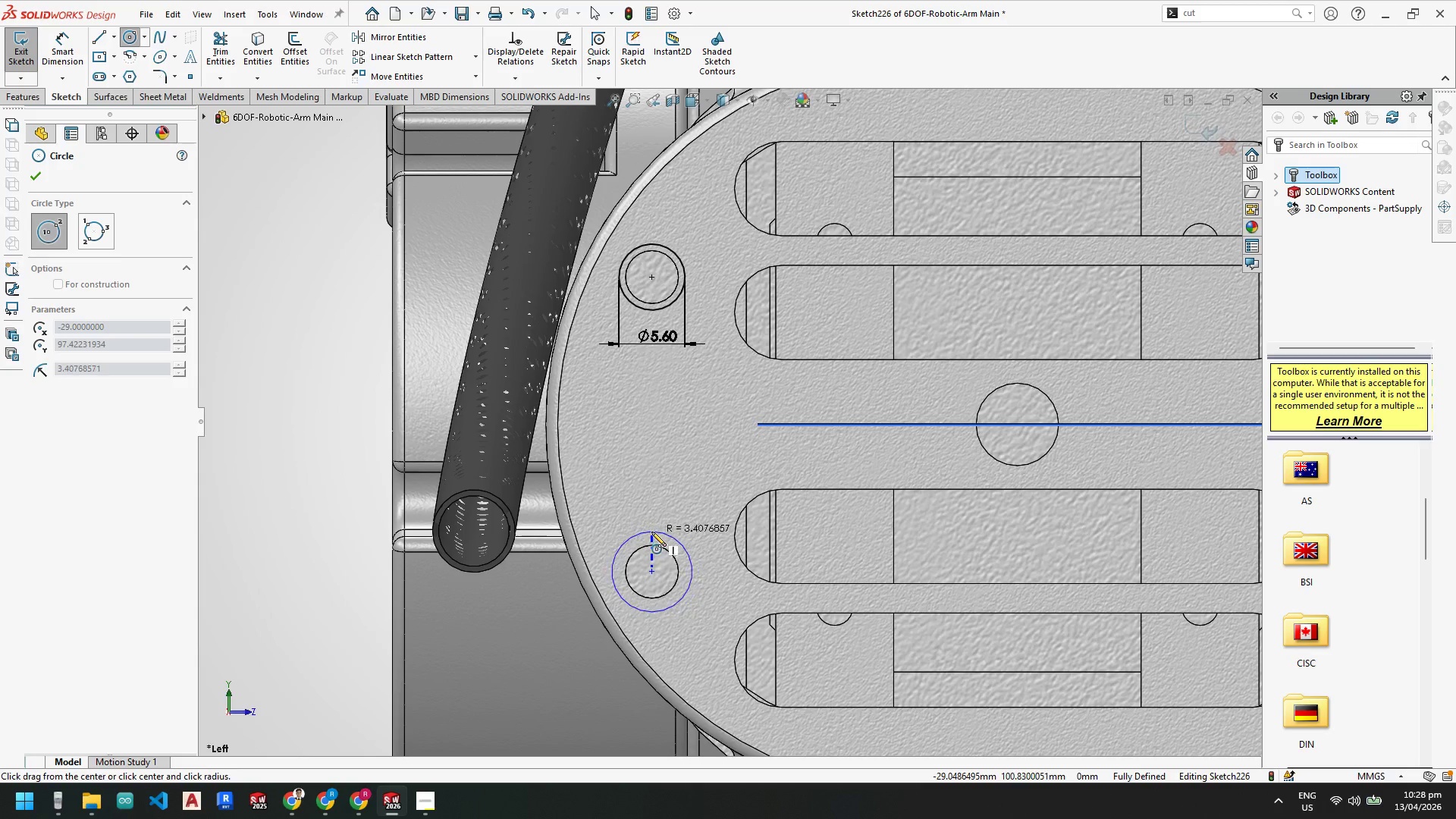 
left_click([651, 532])
 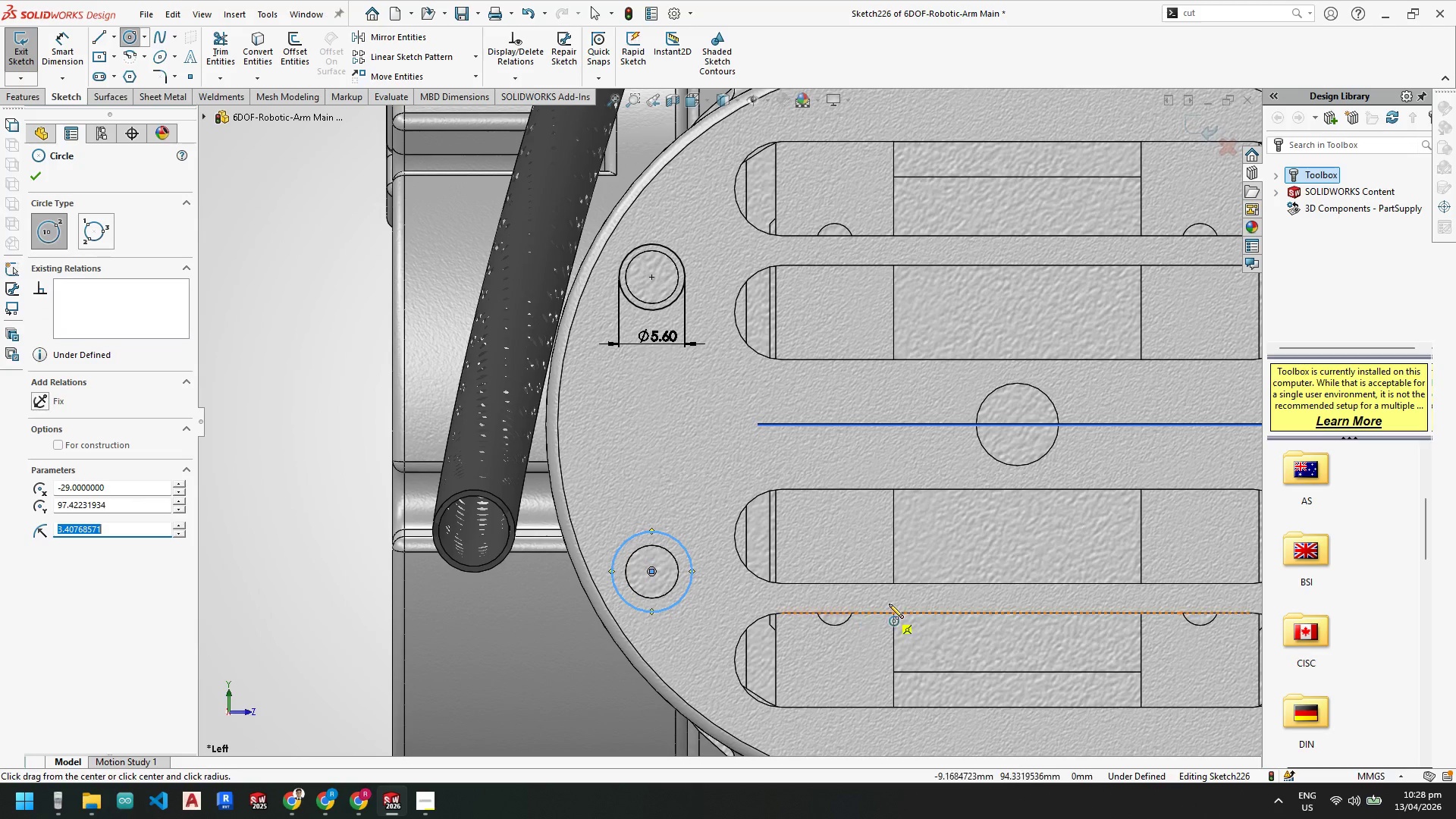 
scroll: coordinate [950, 450], scroll_direction: up, amount: 2.0
 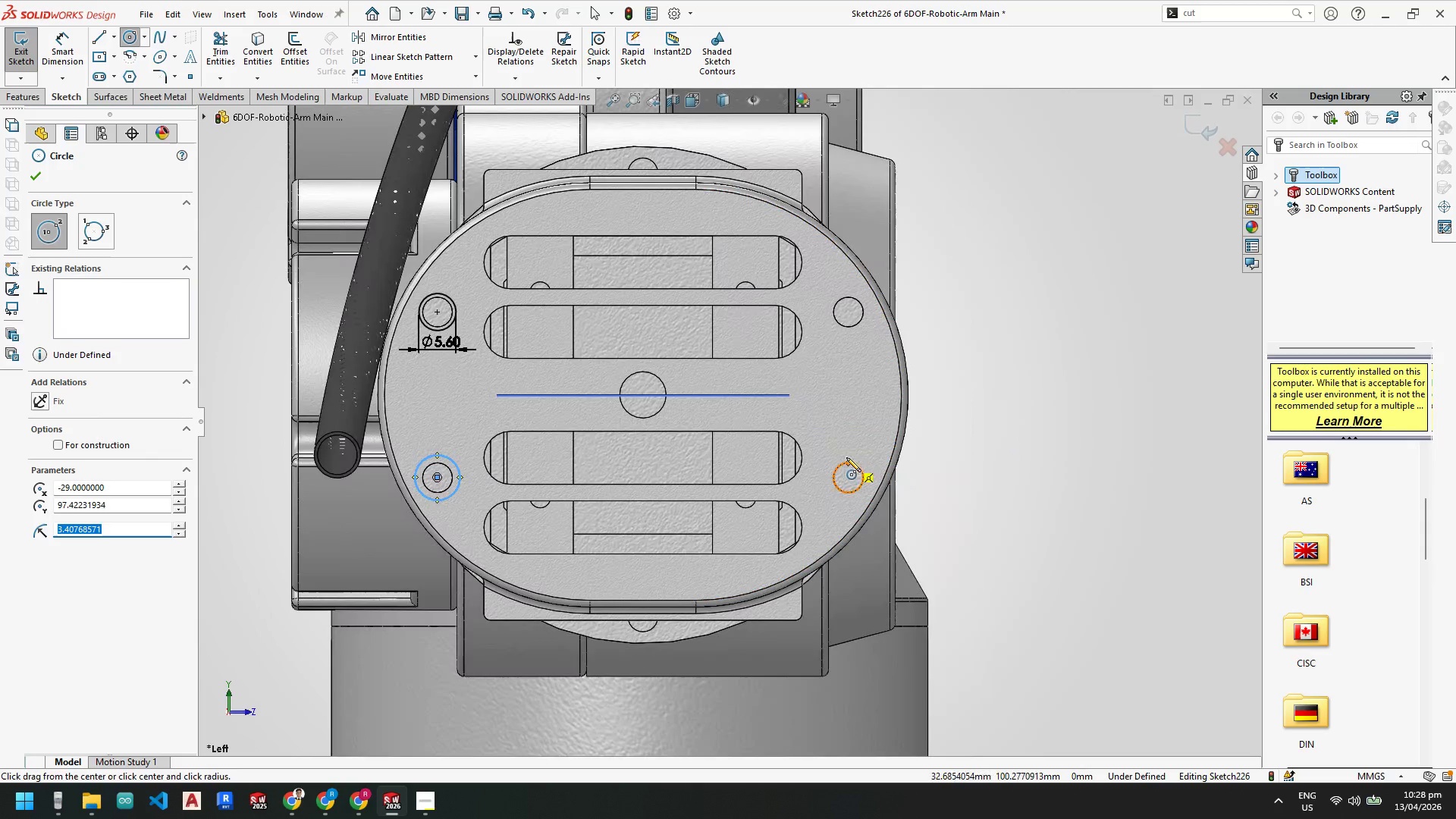 
mouse_move([853, 443])
 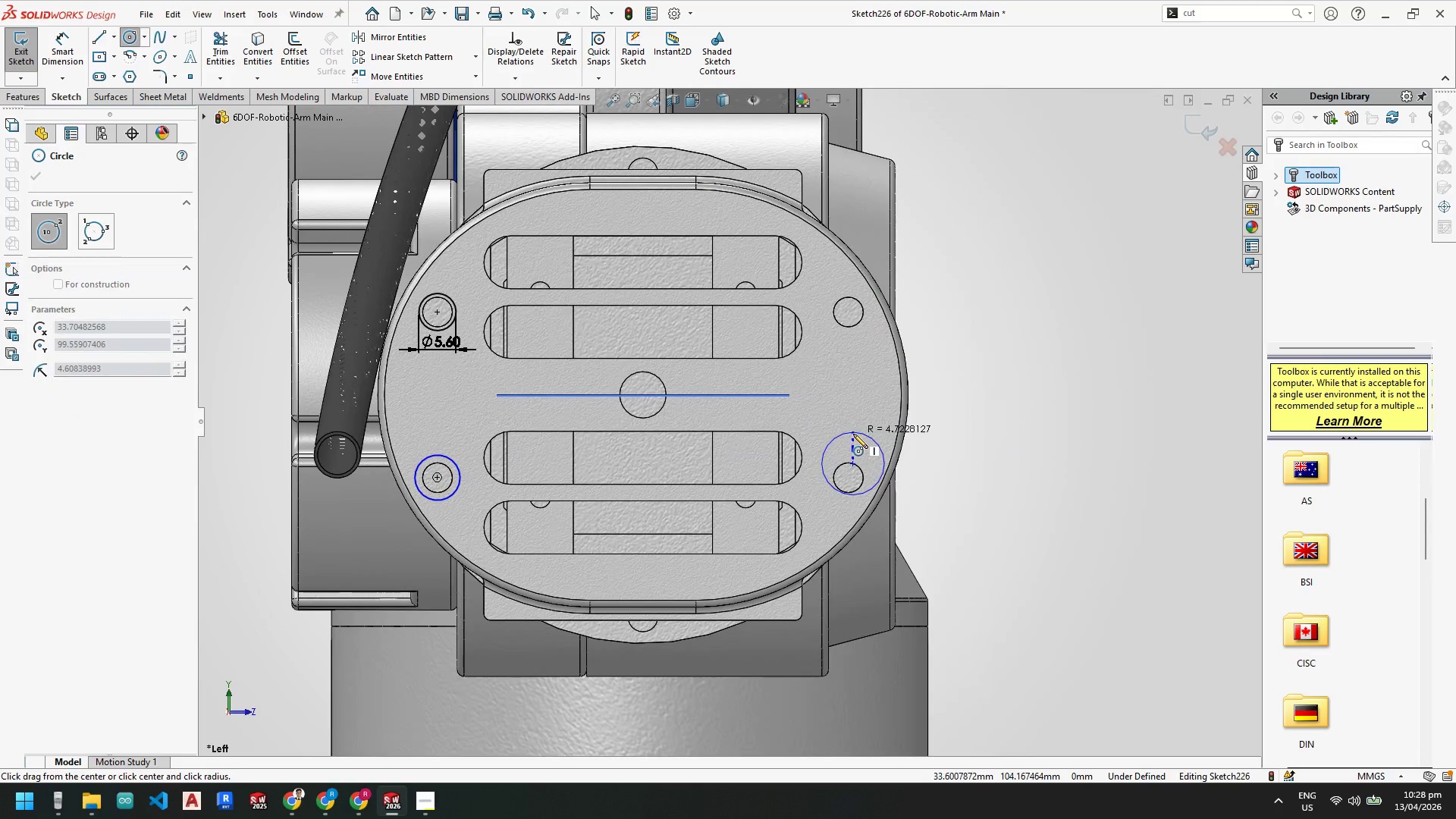 
key(Escape)
 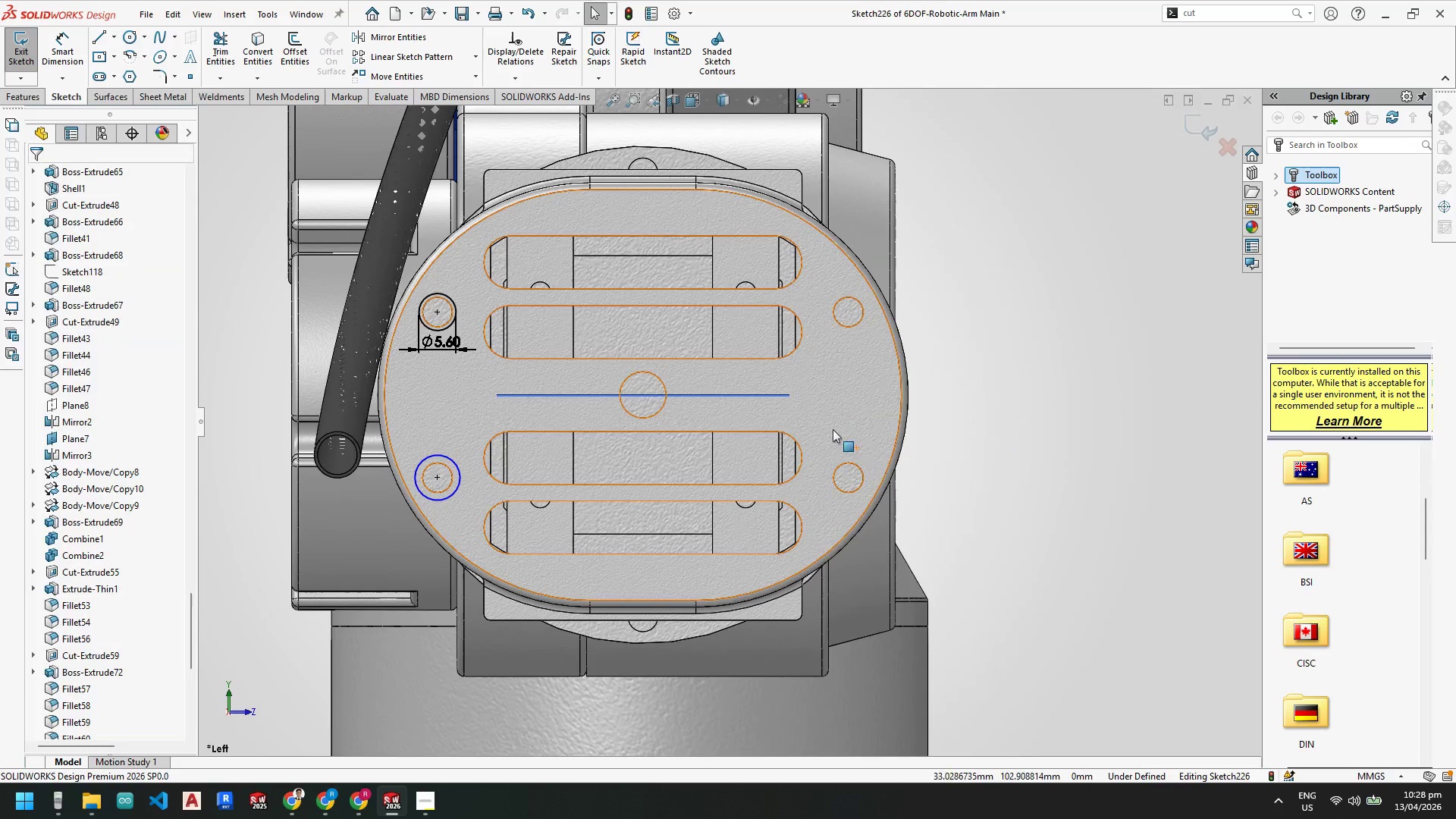 
hold_key(key=Escape, duration=0.36)
 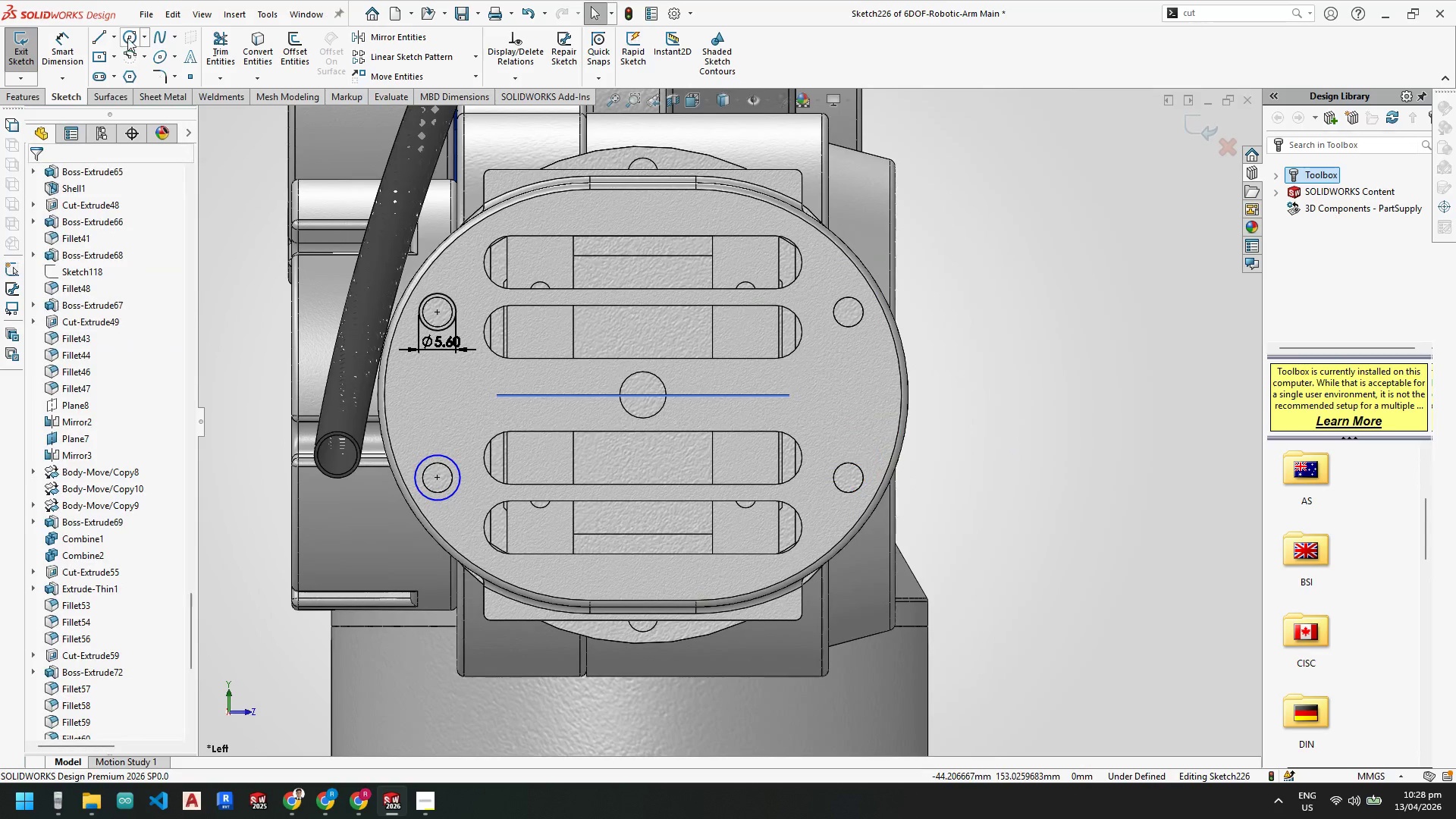 
left_click([128, 38])
 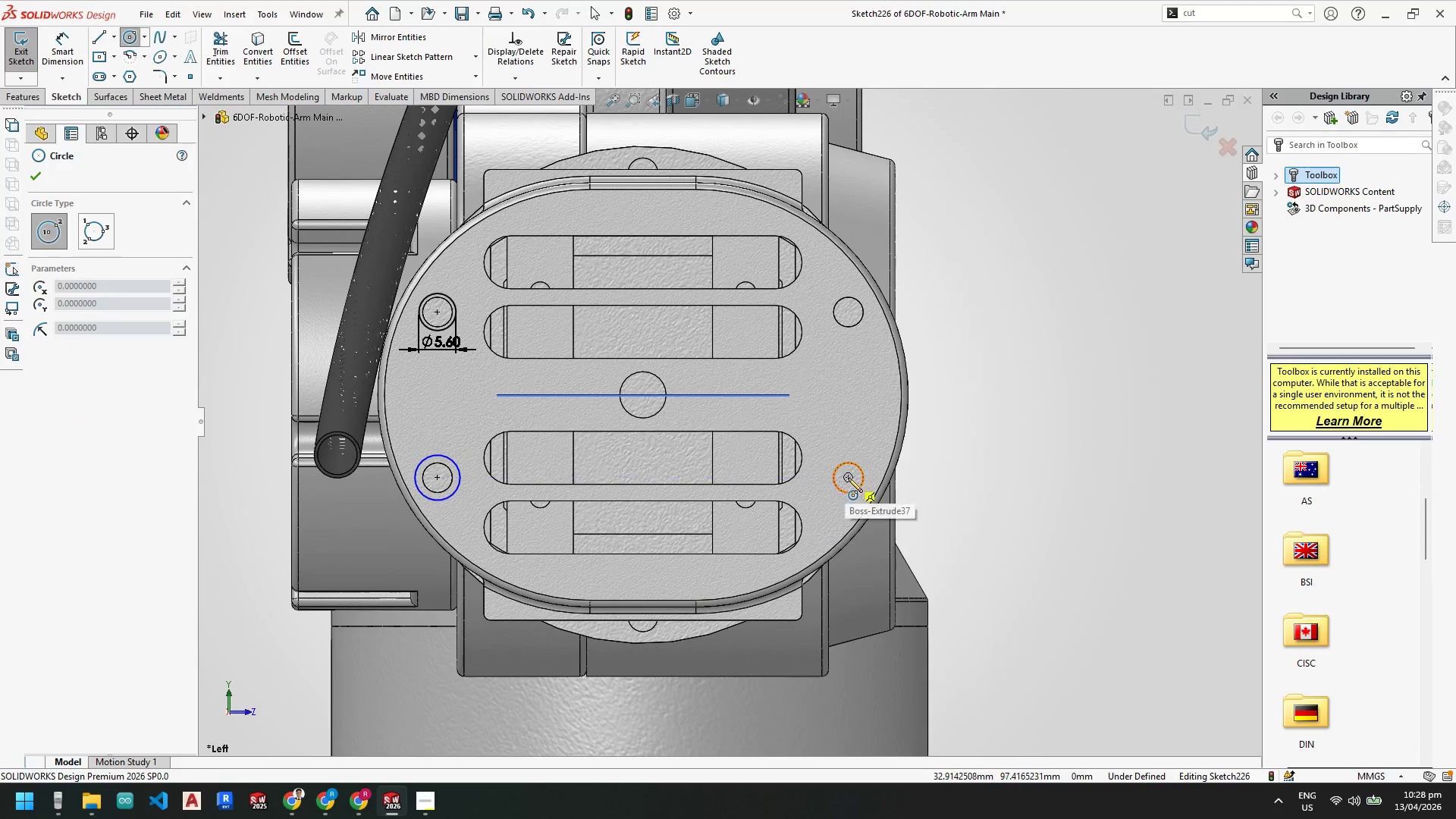 
left_click_drag(start_coordinate=[848, 479], to_coordinate=[849, 474])
 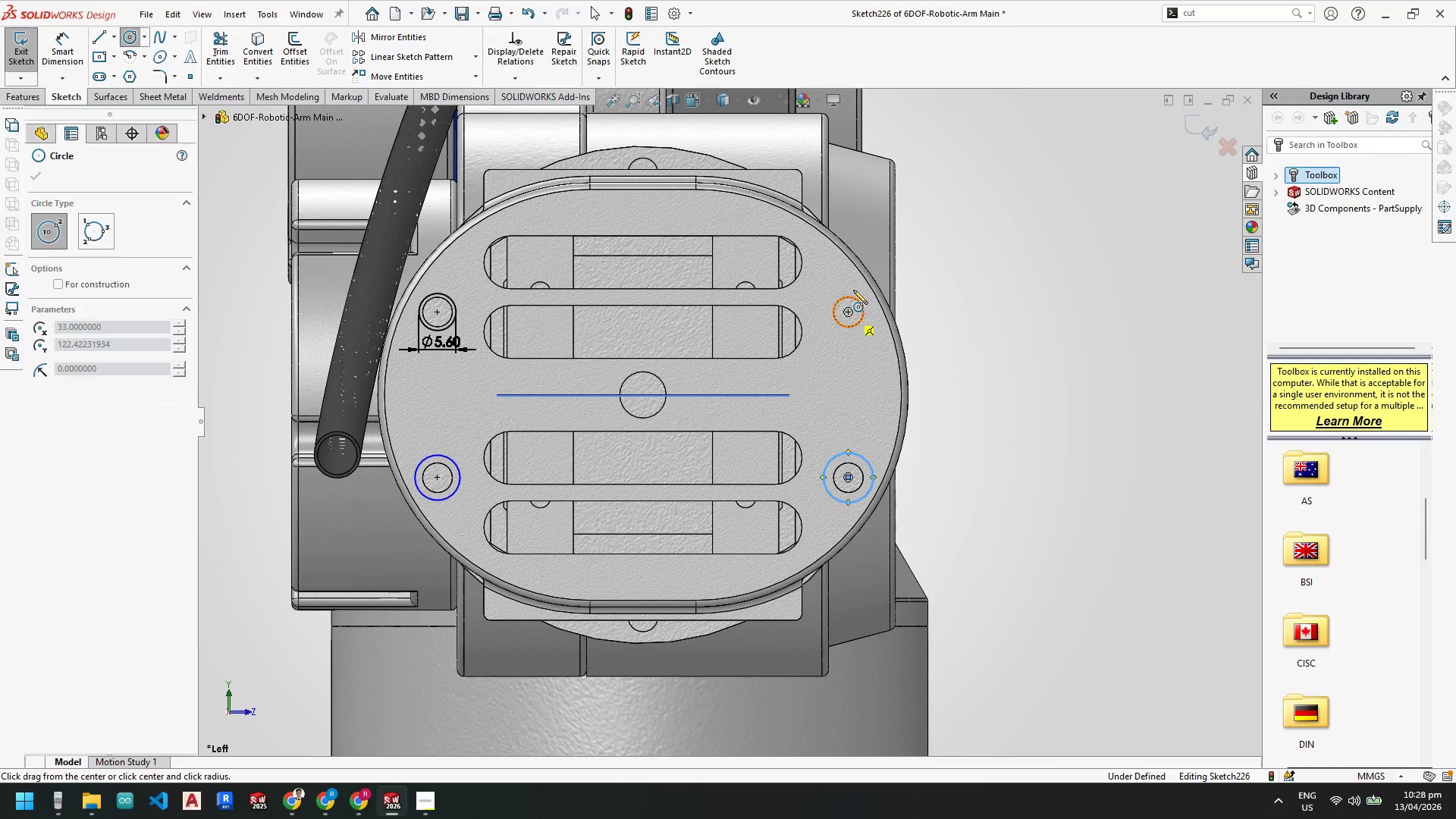 
left_click([852, 287])
 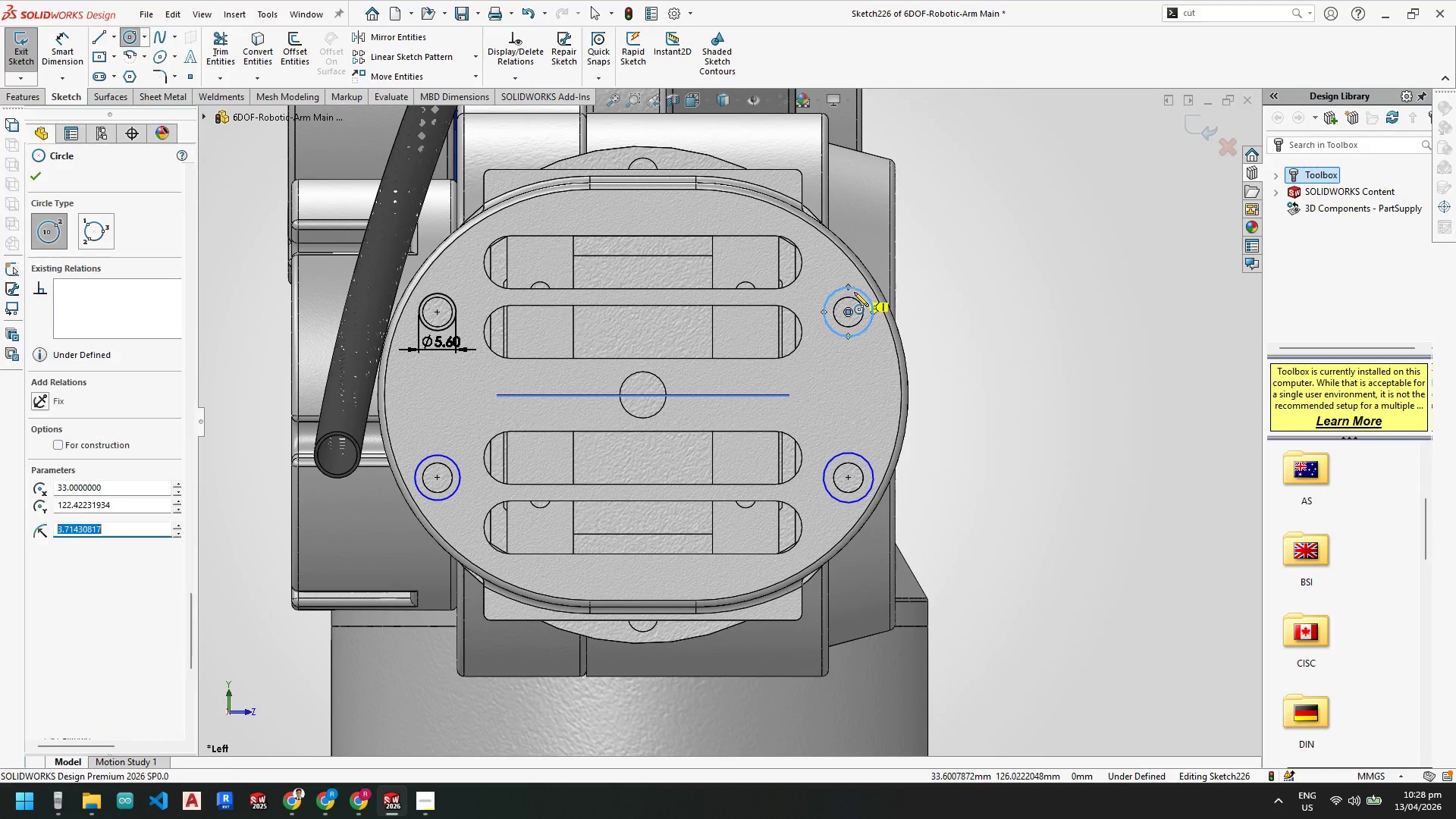 
key(Escape)
 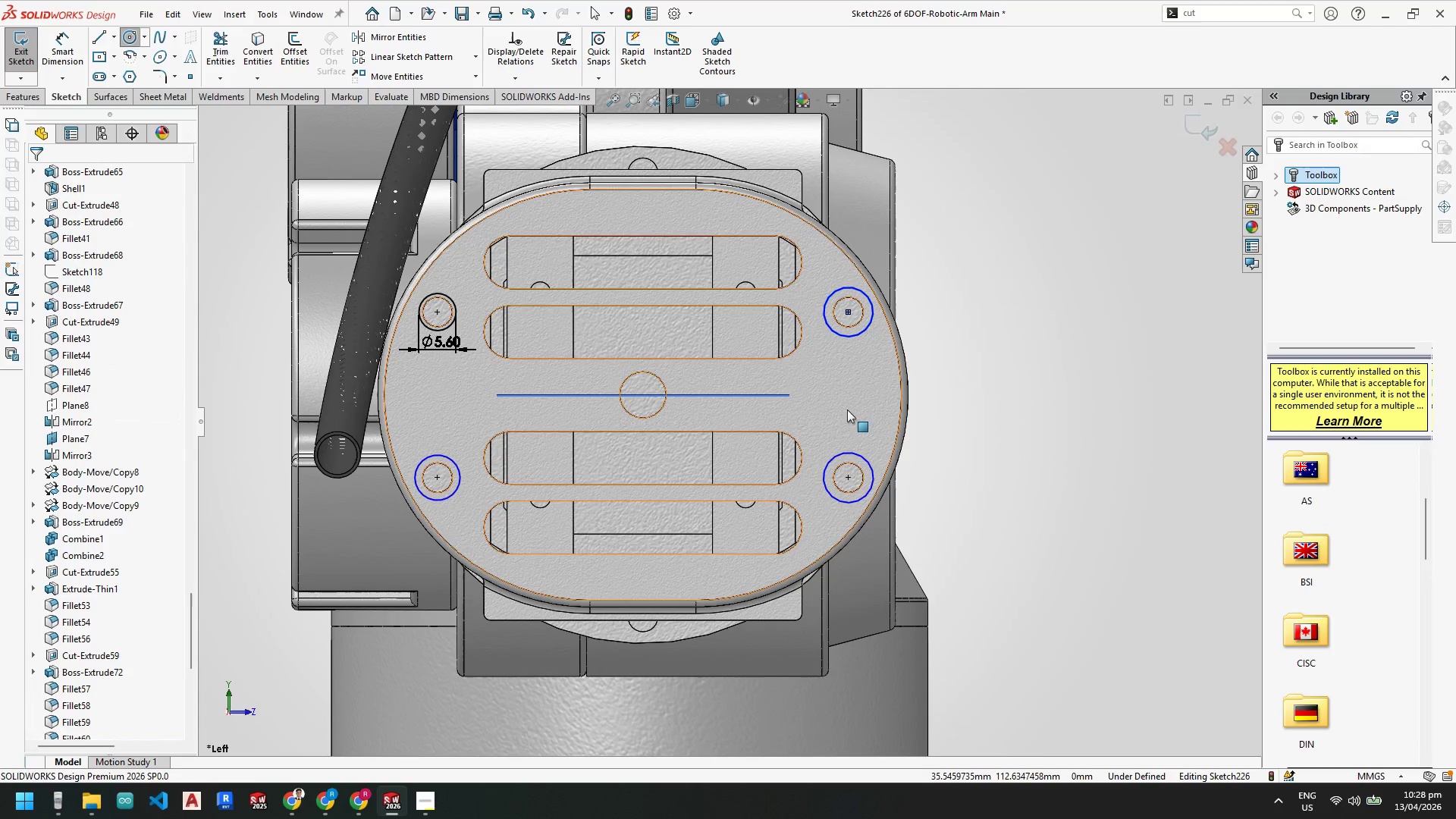 
key(Escape)
 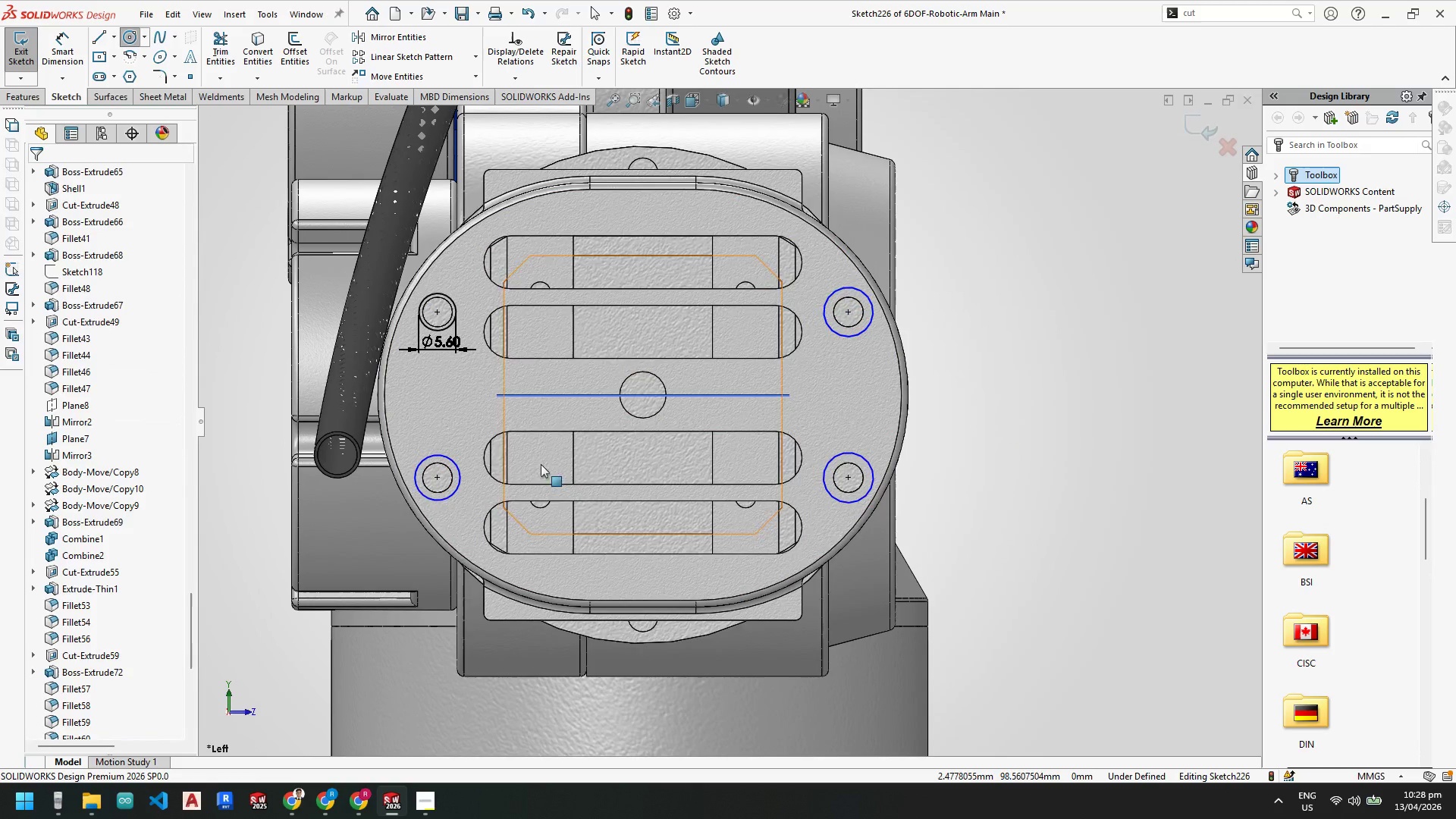 
key(Escape)
 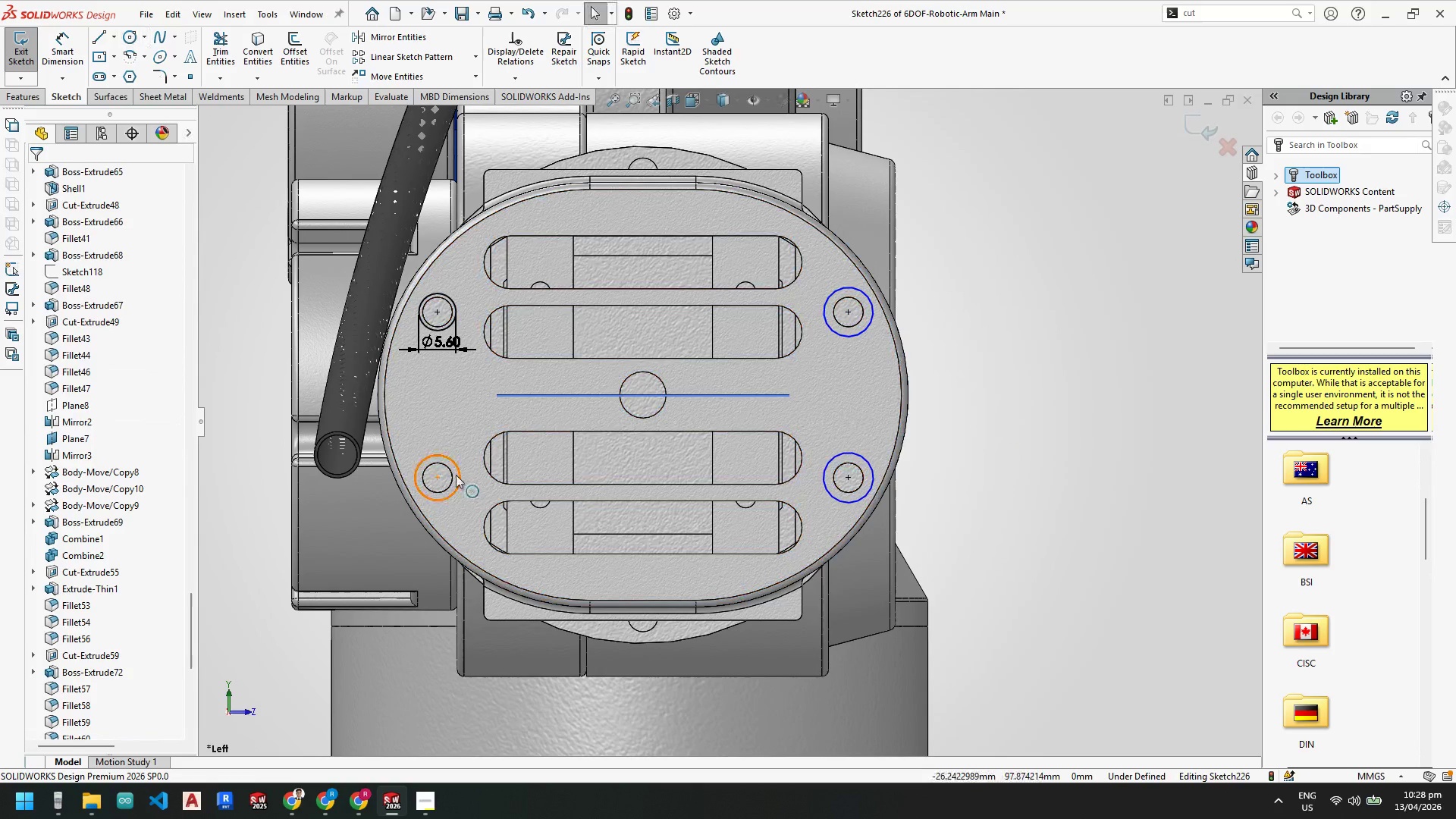 
key(Escape)
 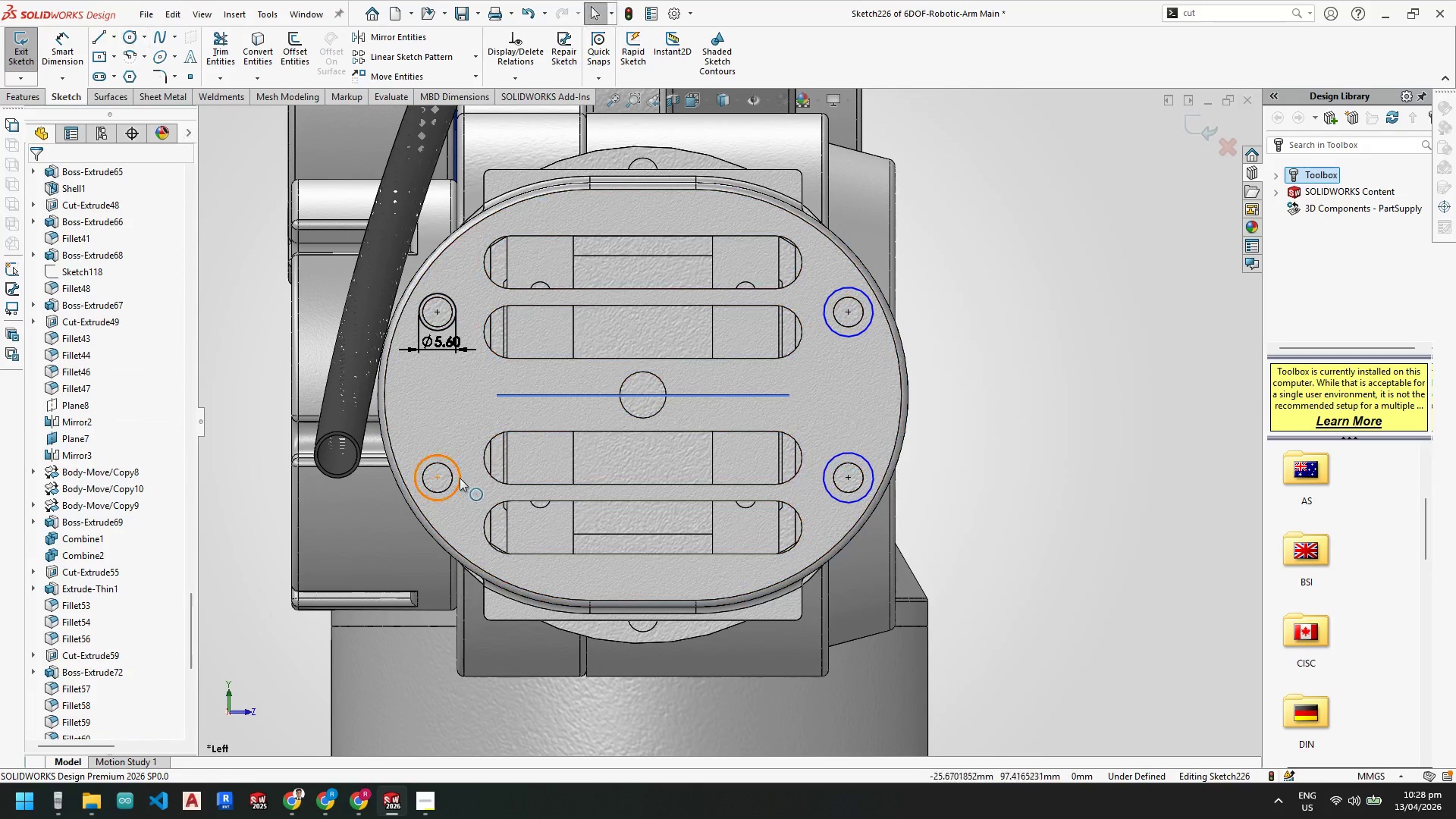 
left_click([460, 478])
 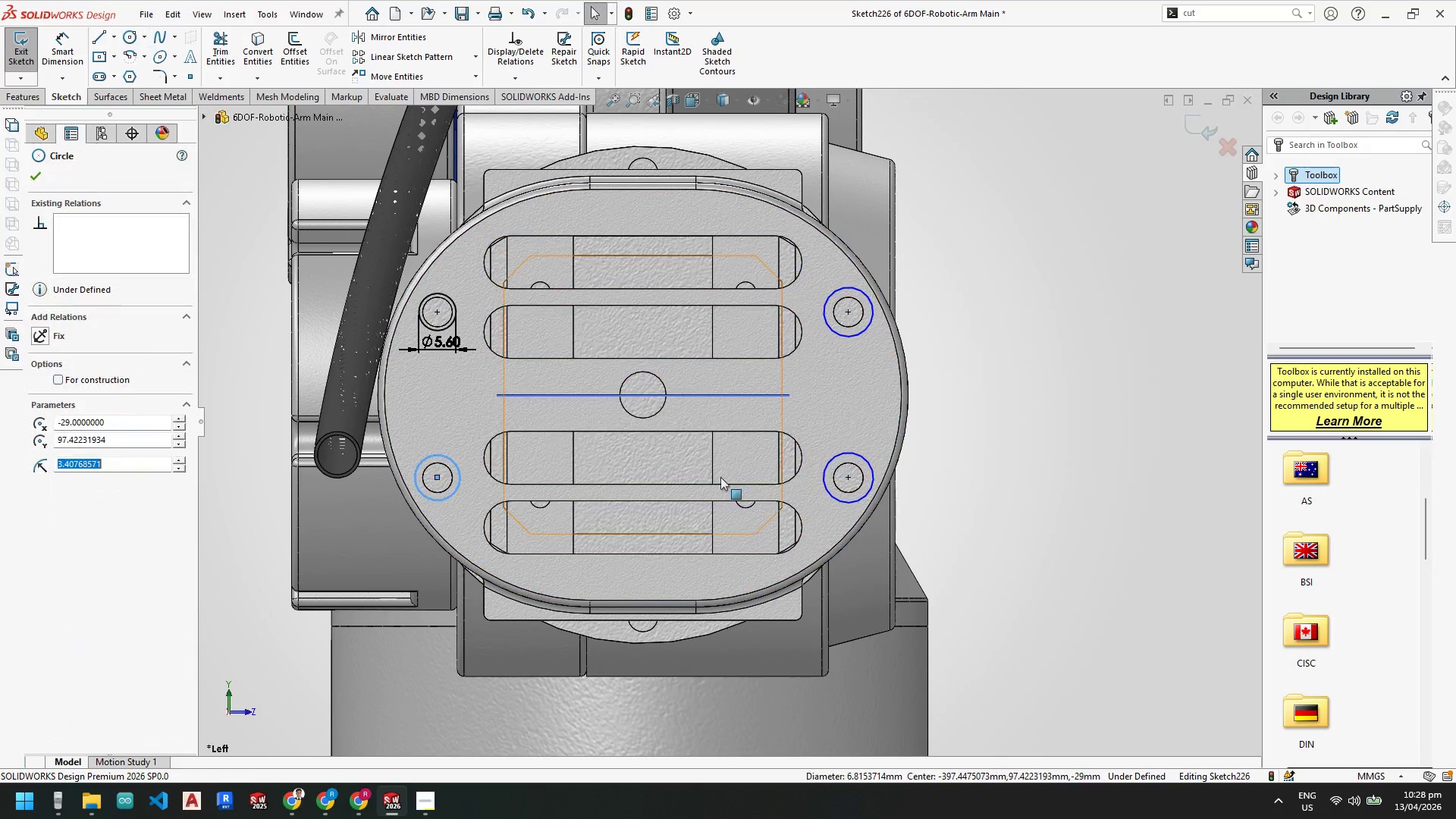 
hold_key(key=ControlLeft, duration=2.89)
left_click([836, 499])
 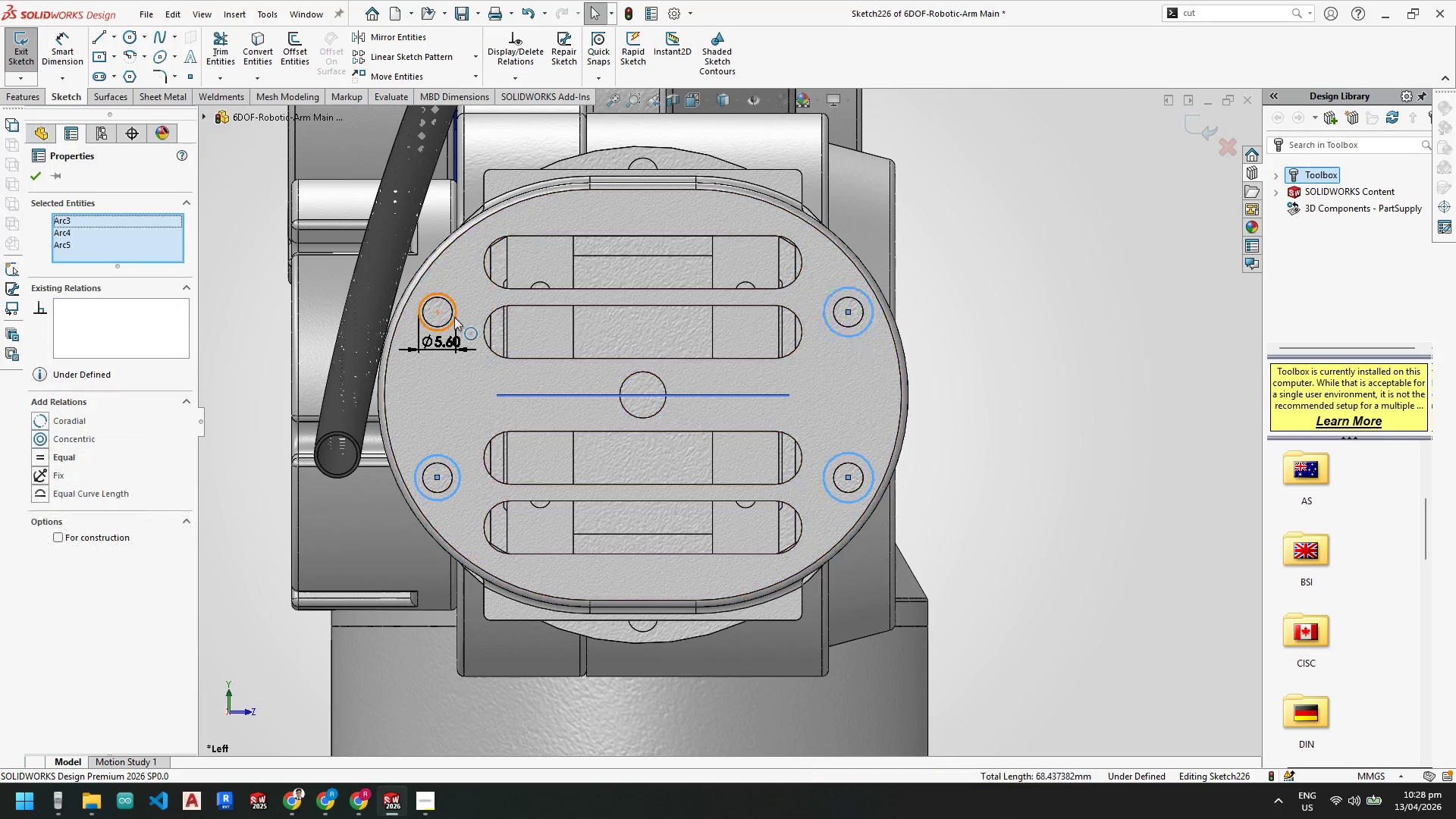 
left_click([451, 325])
 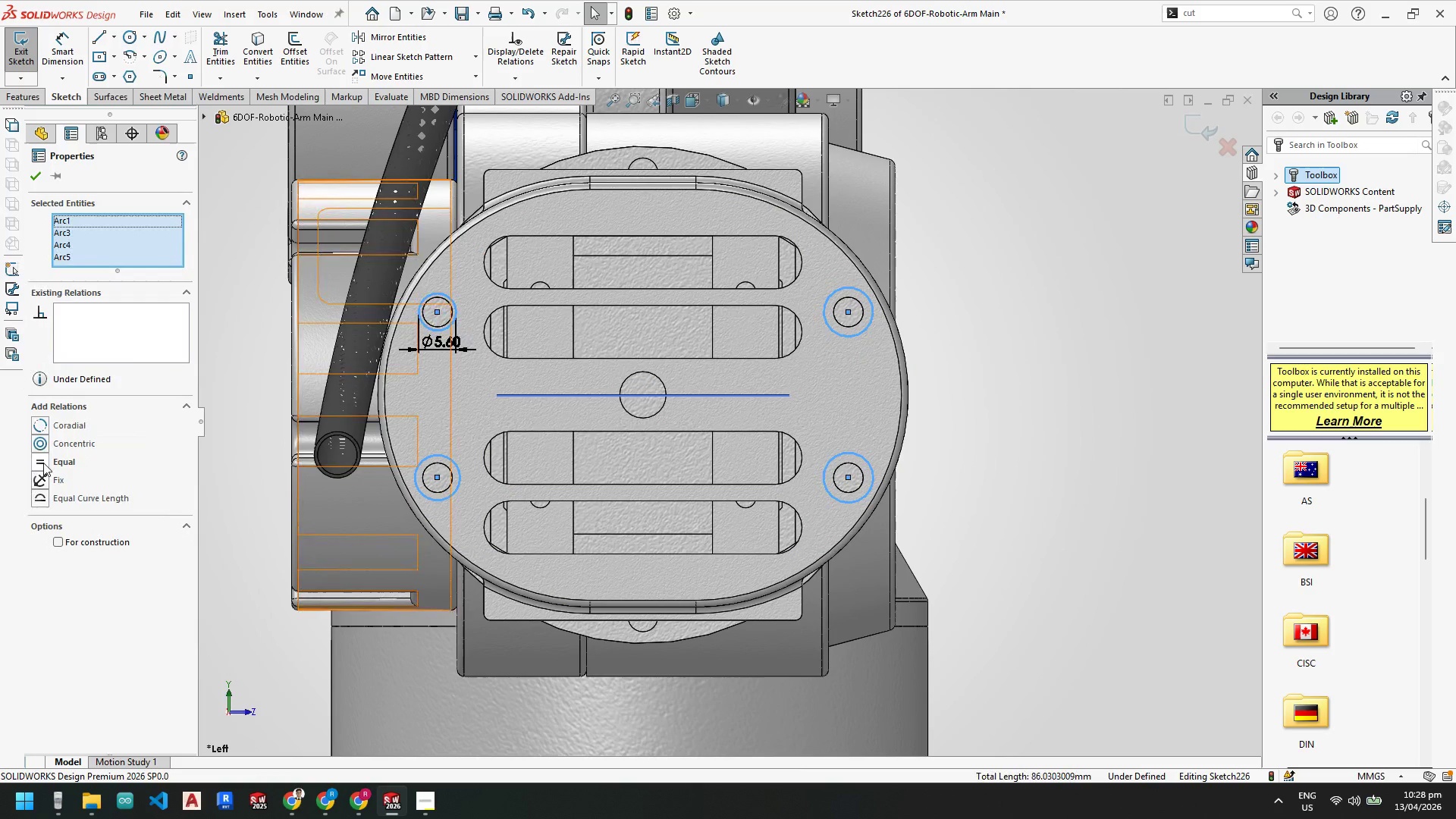 
left_click([42, 460])
 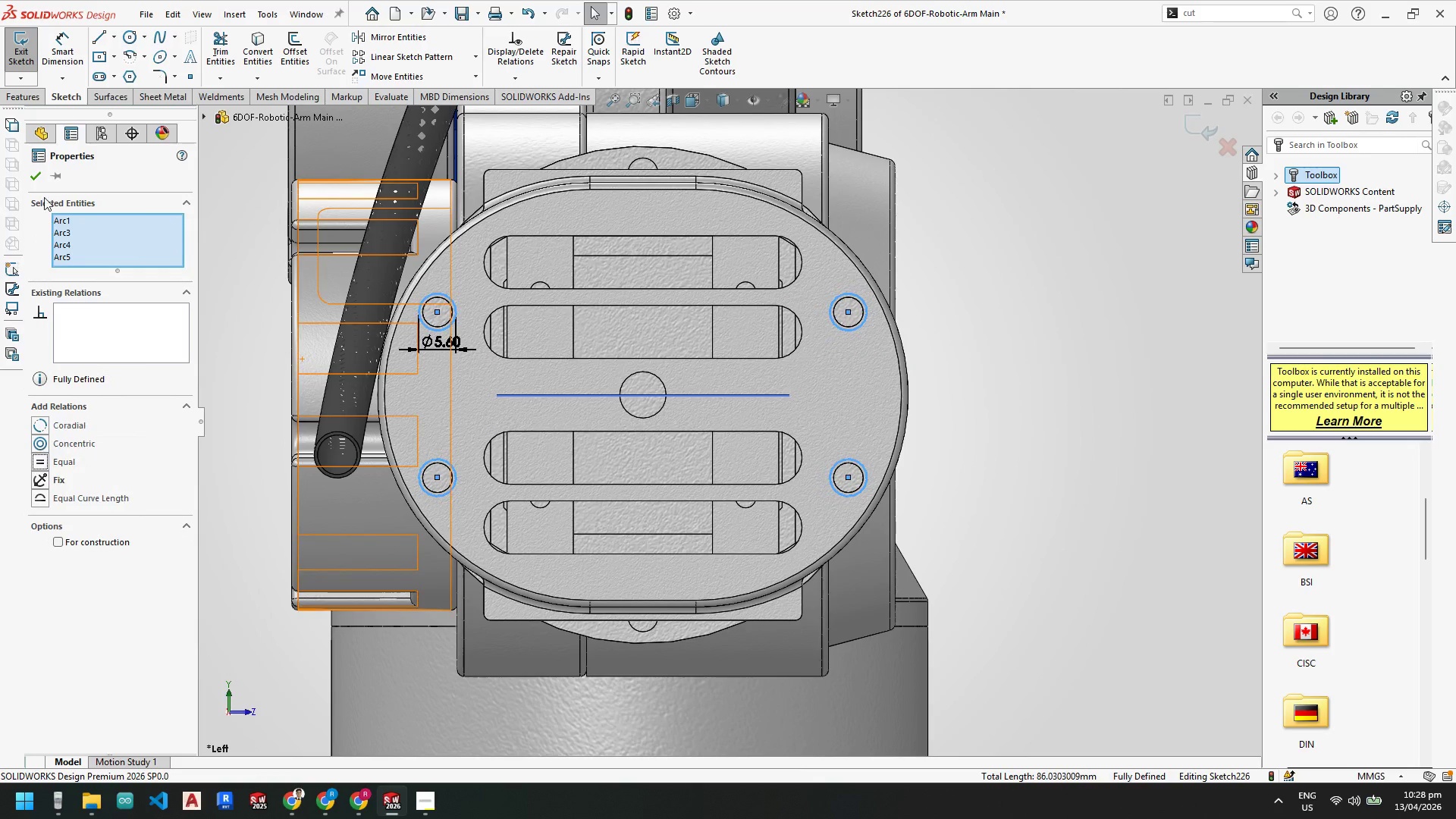 
left_click([34, 177])
 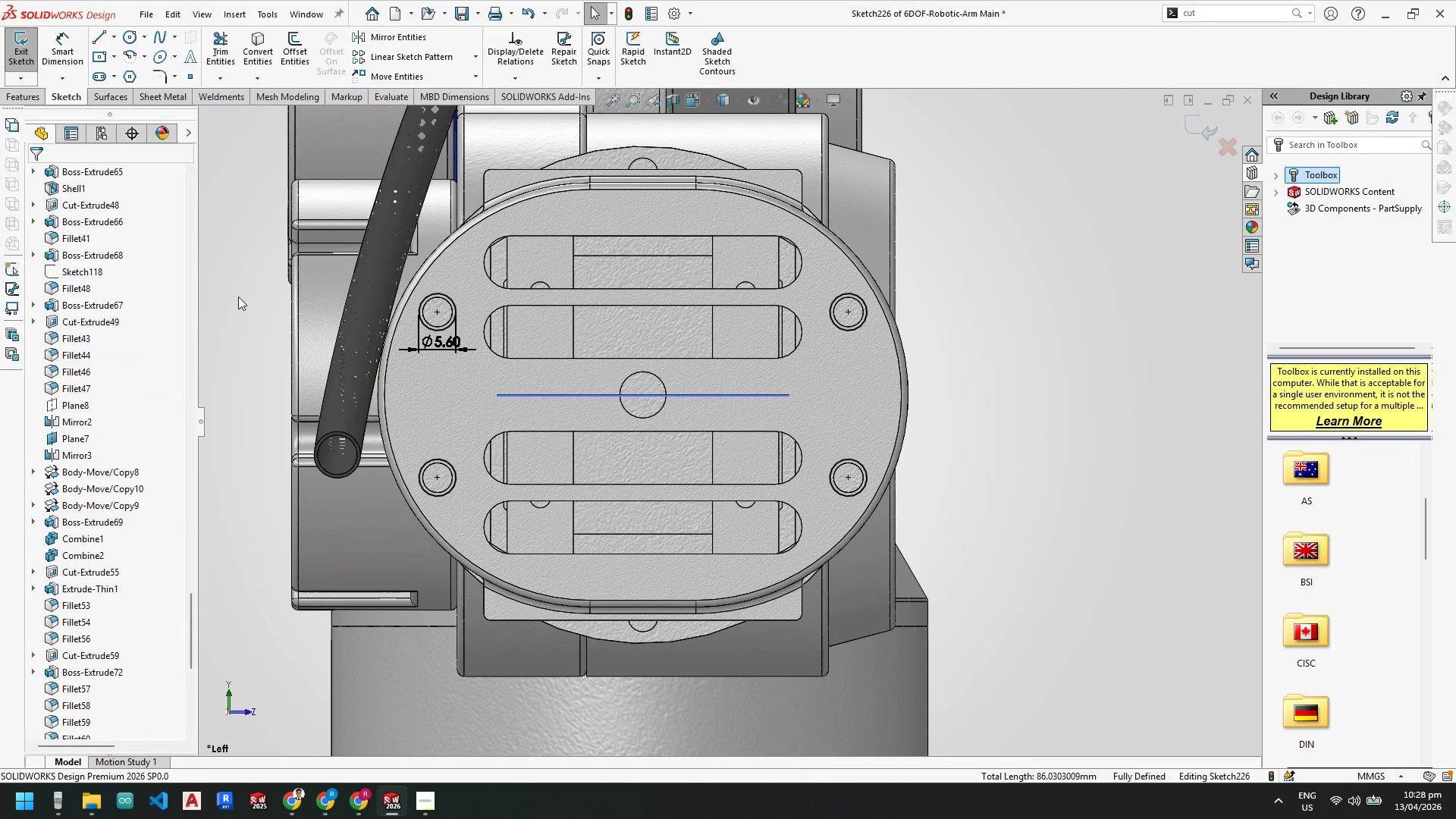 
key(Escape)
 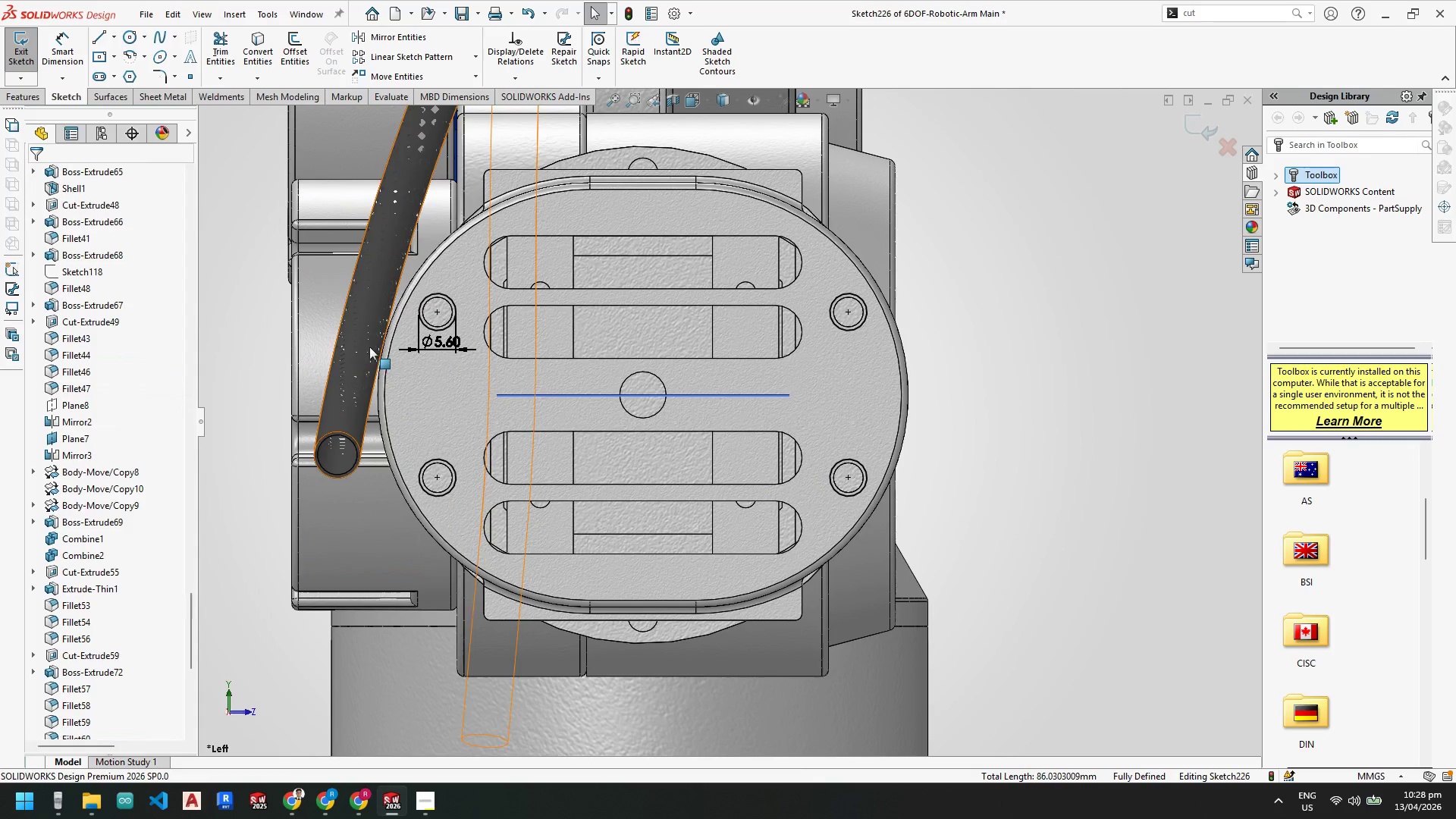 
key(Escape)
 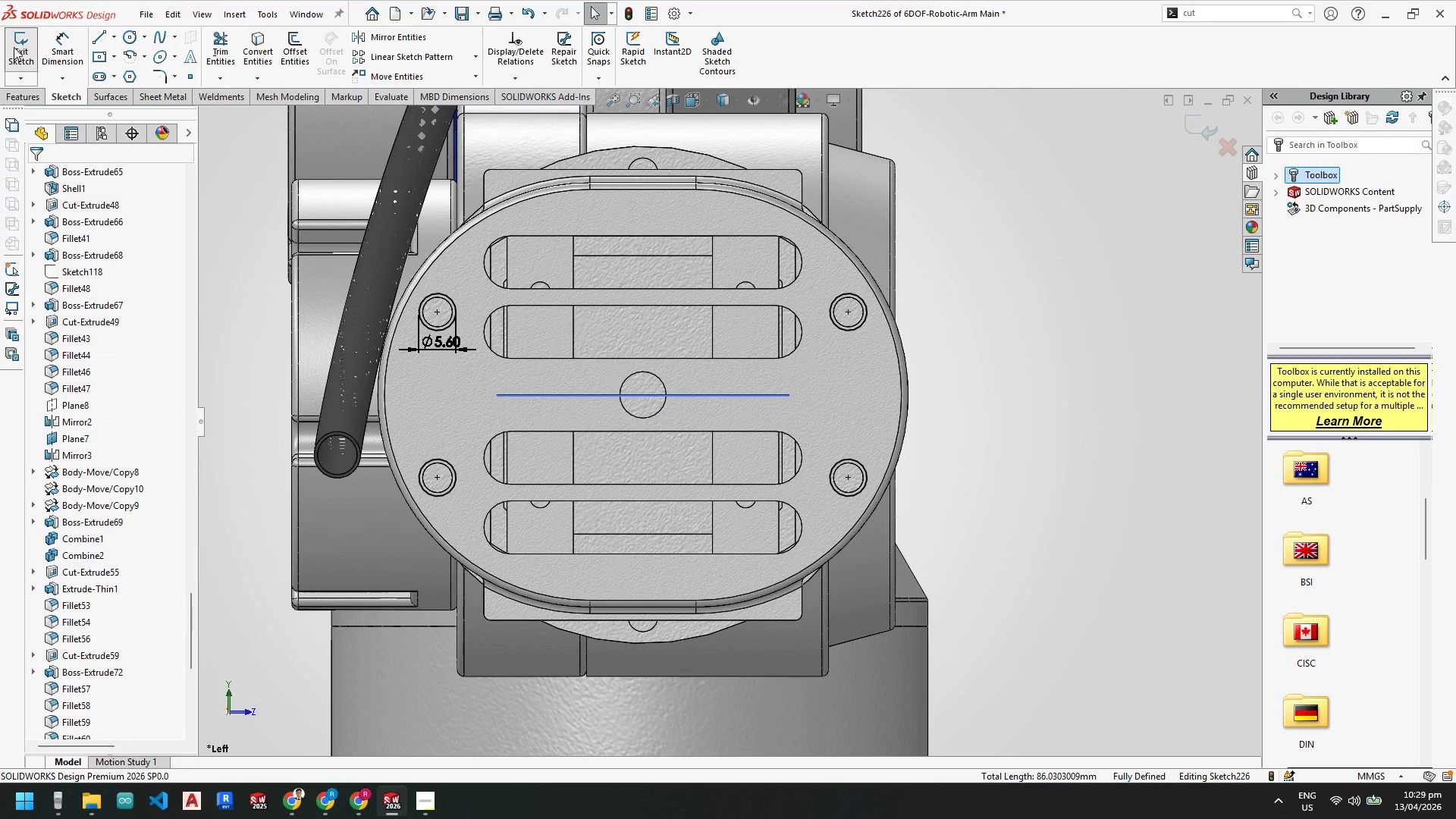 
wait(6.12)
 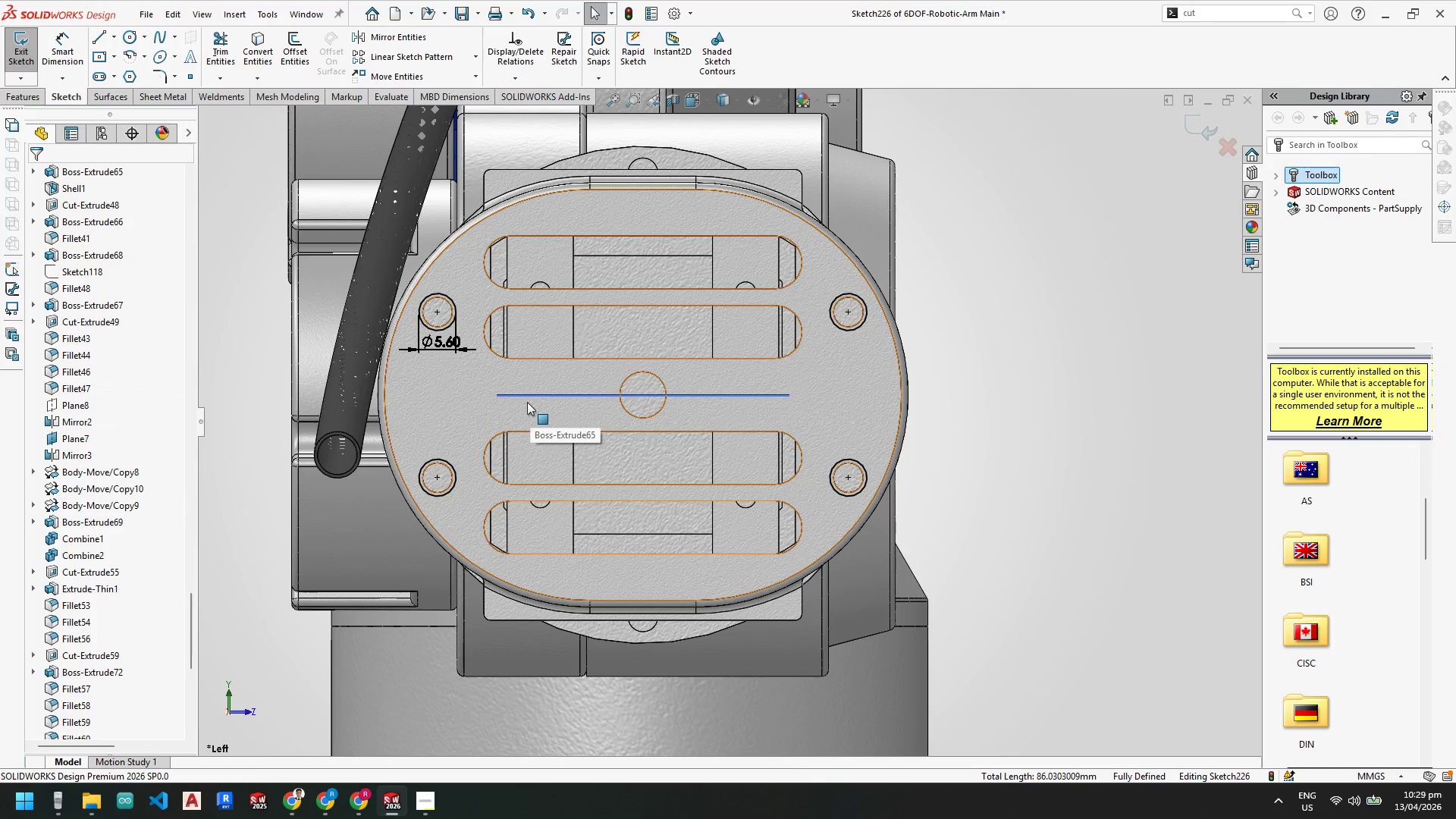 
left_click([237, 54])
 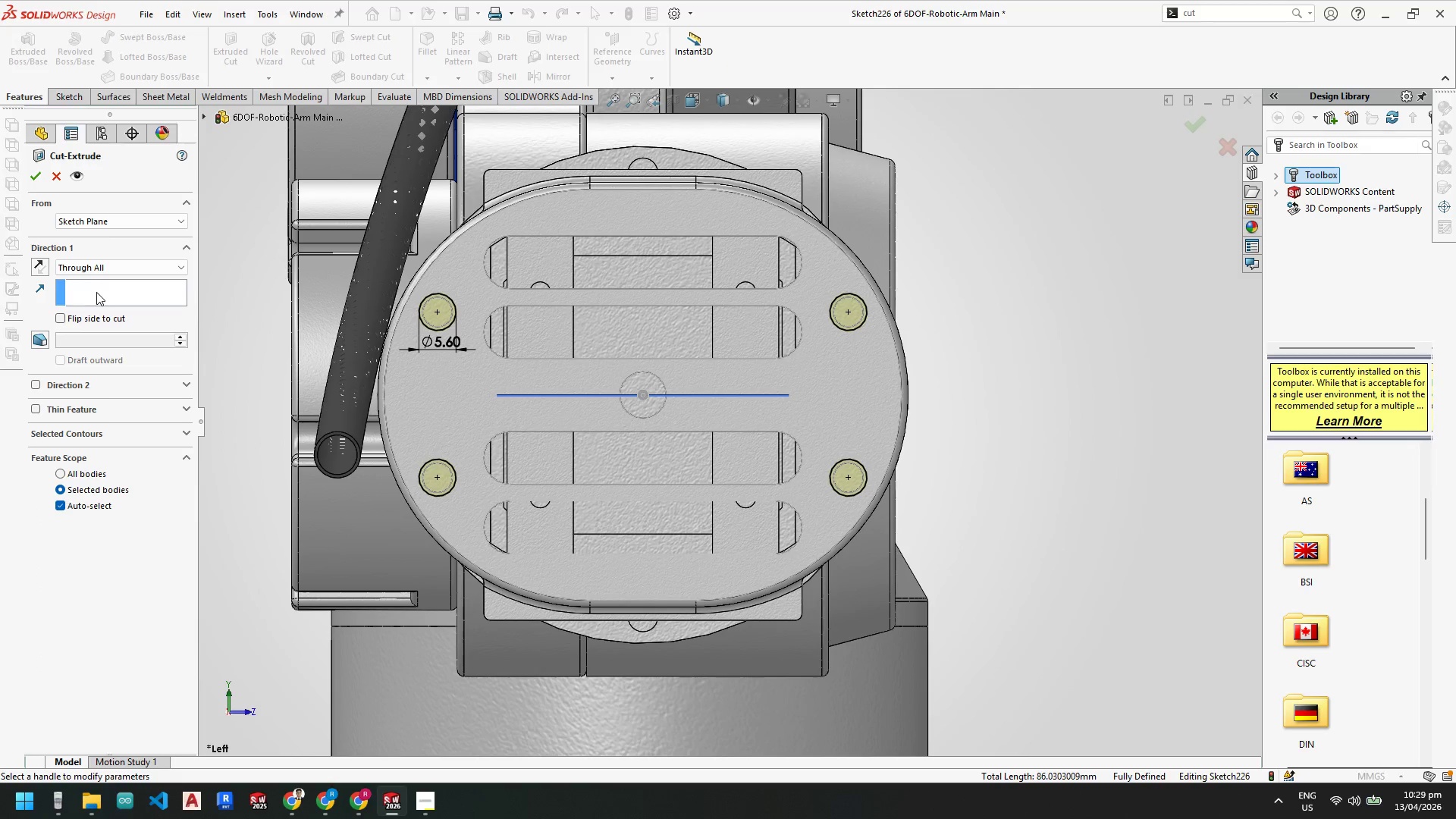 
left_click([96, 271])
 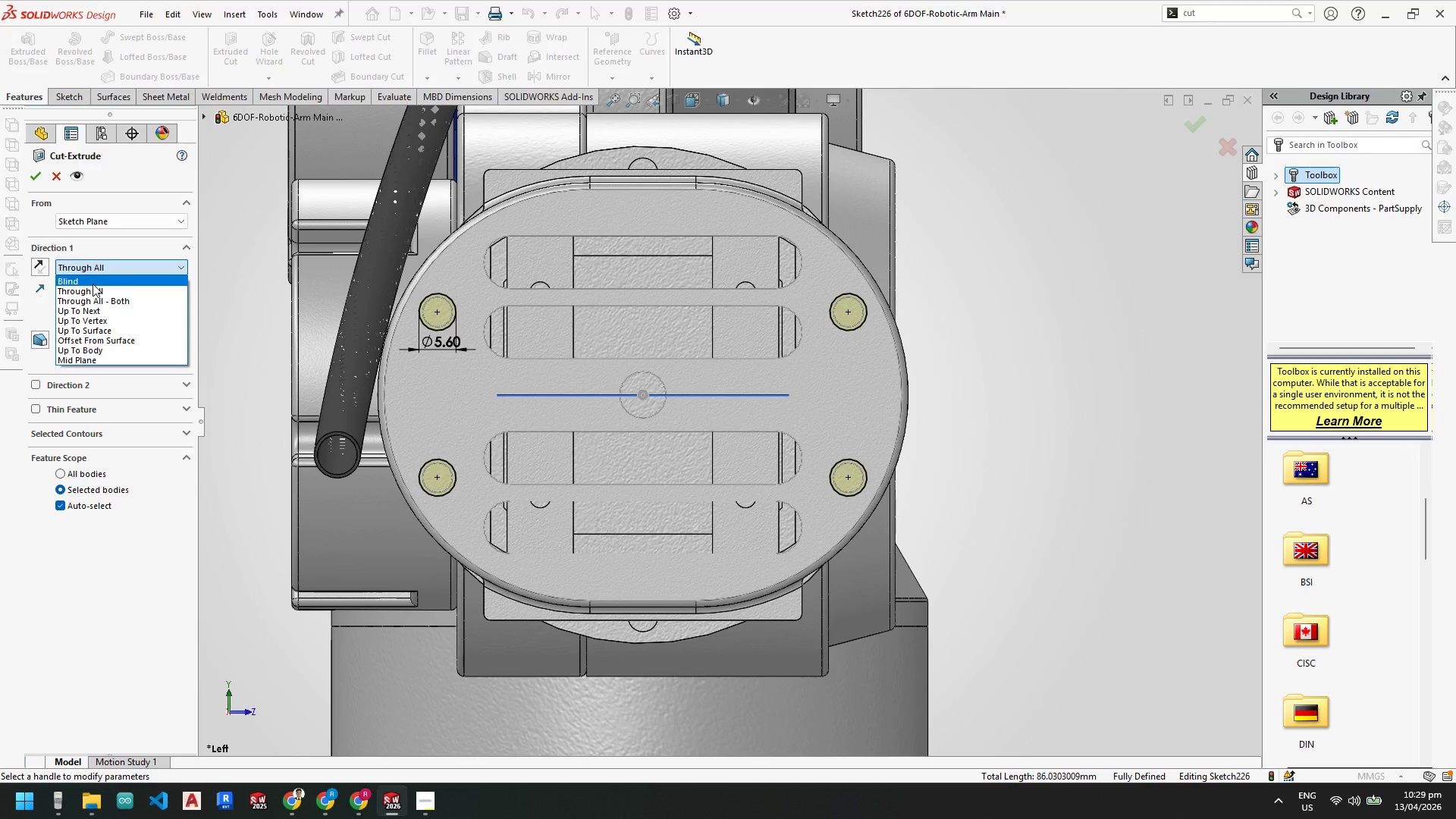 
left_click([93, 284])
 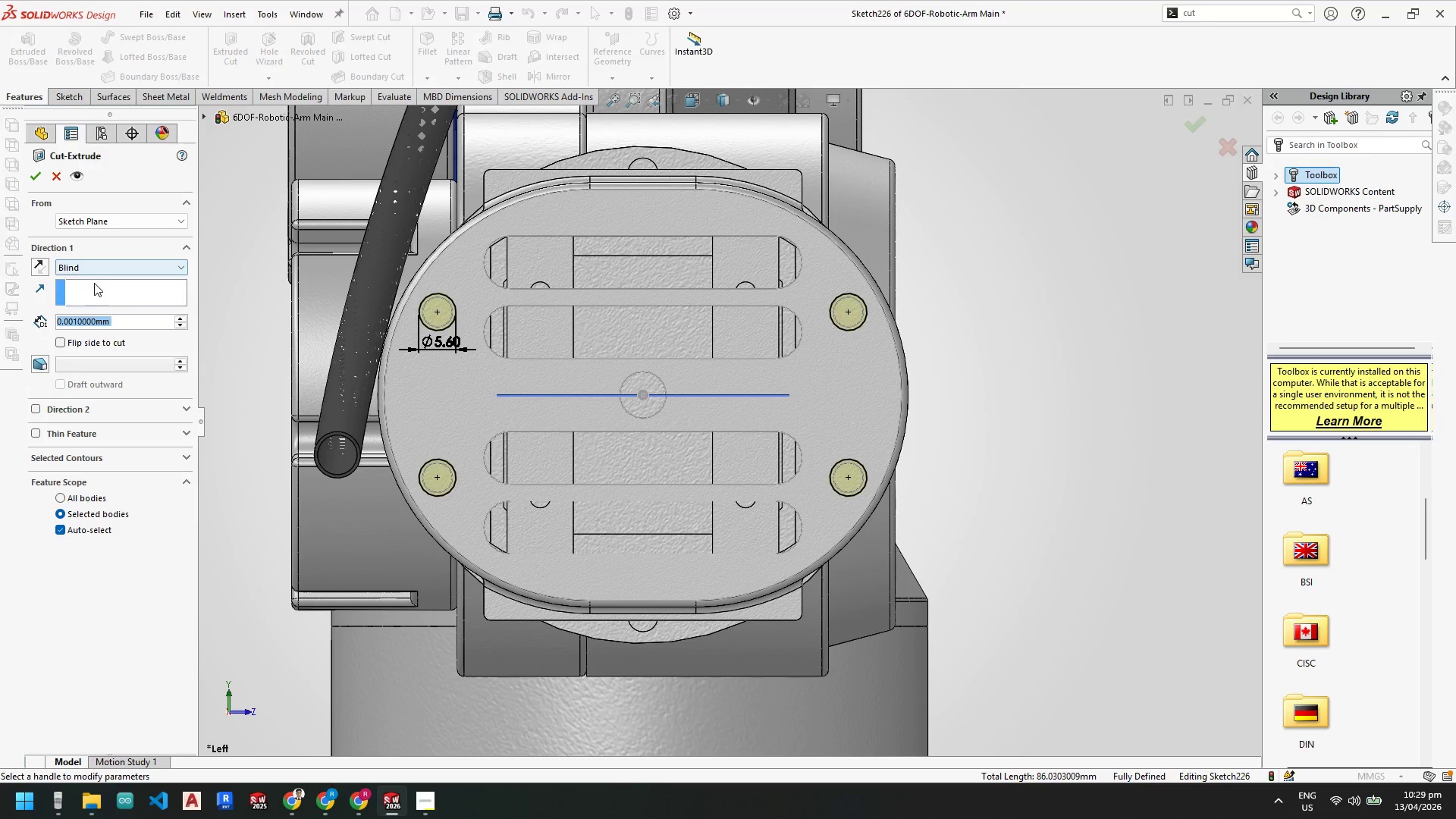 
key(3)
 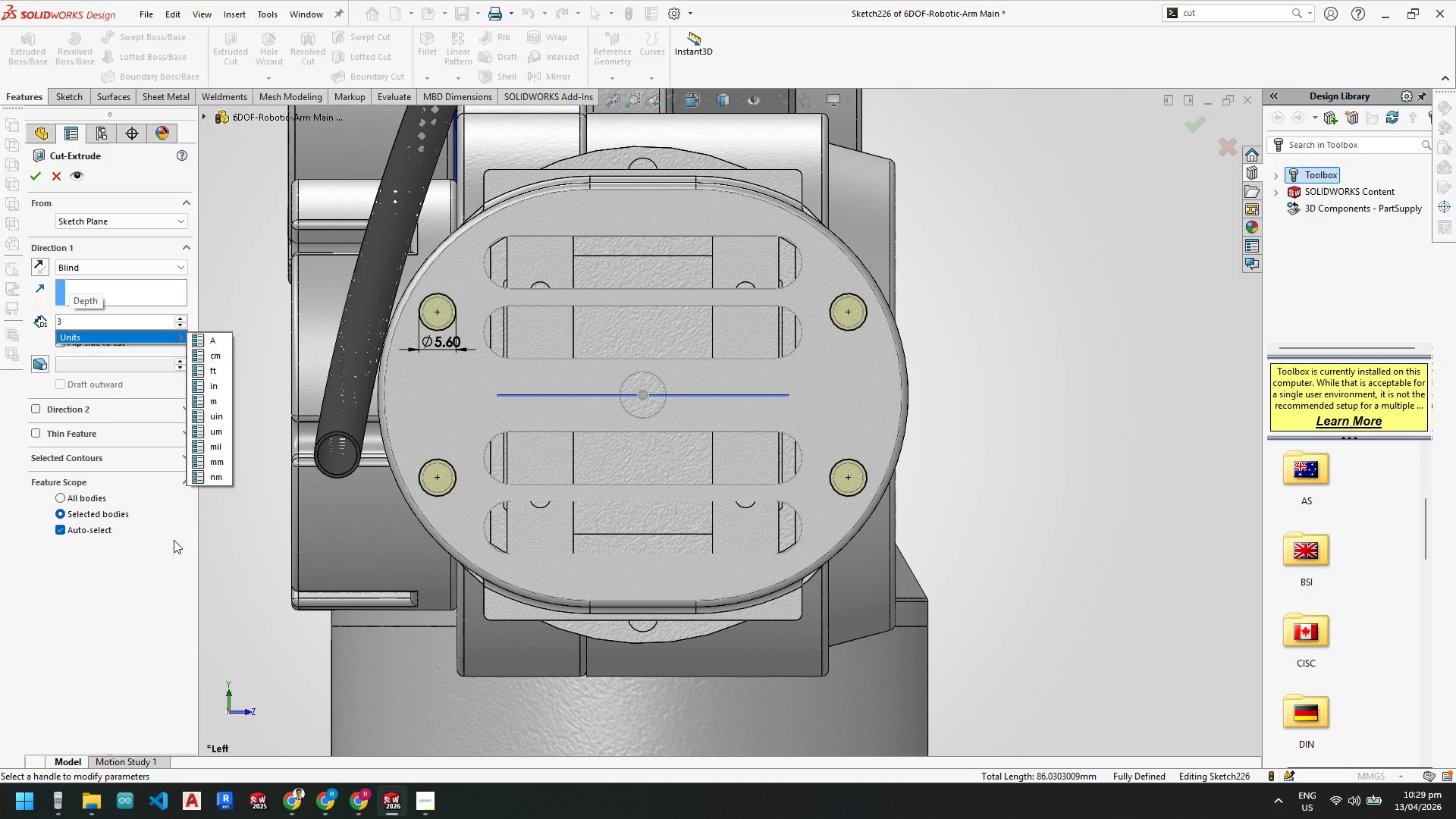 
left_click([162, 578])
 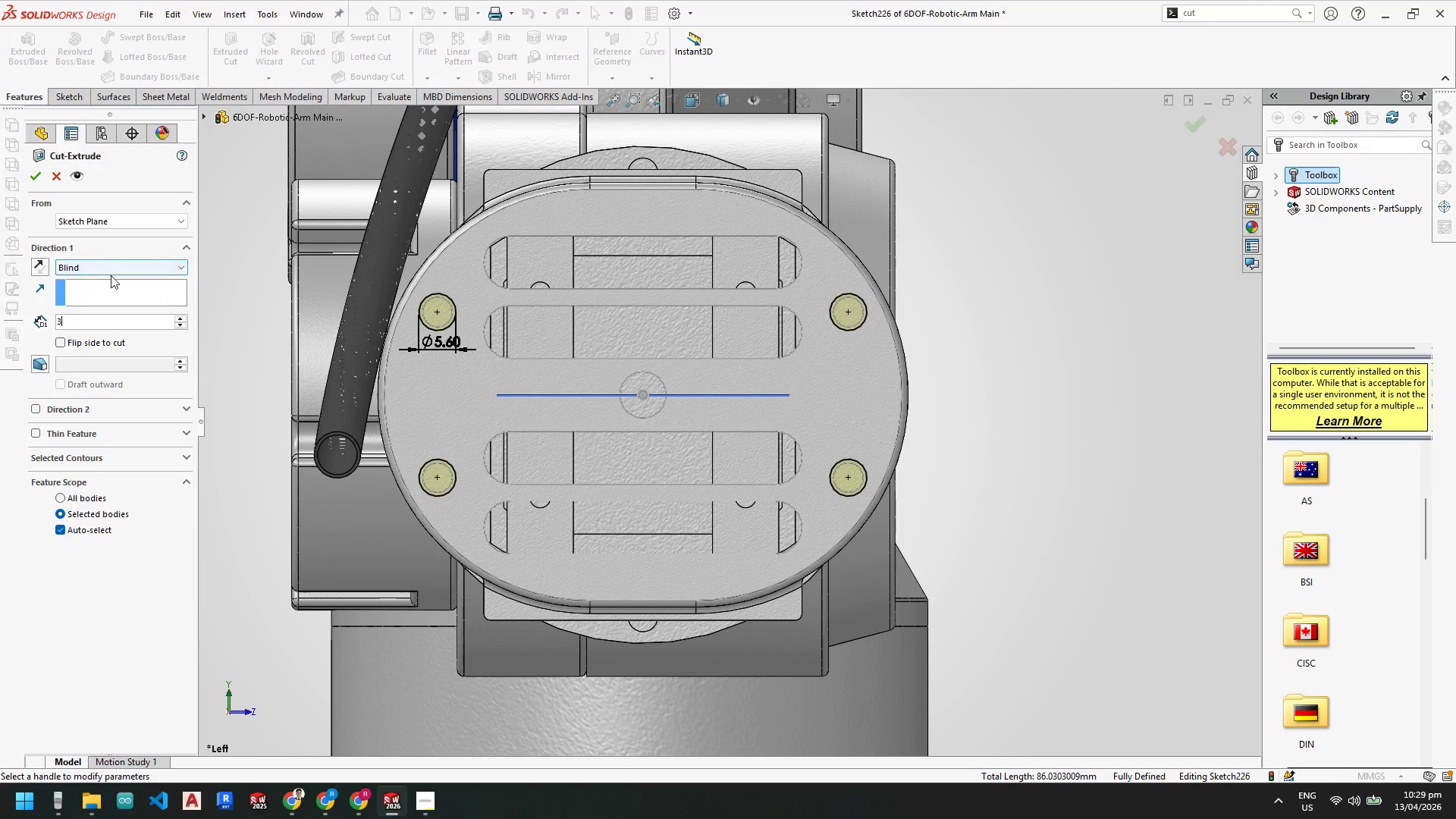 
left_click([64, 530])
 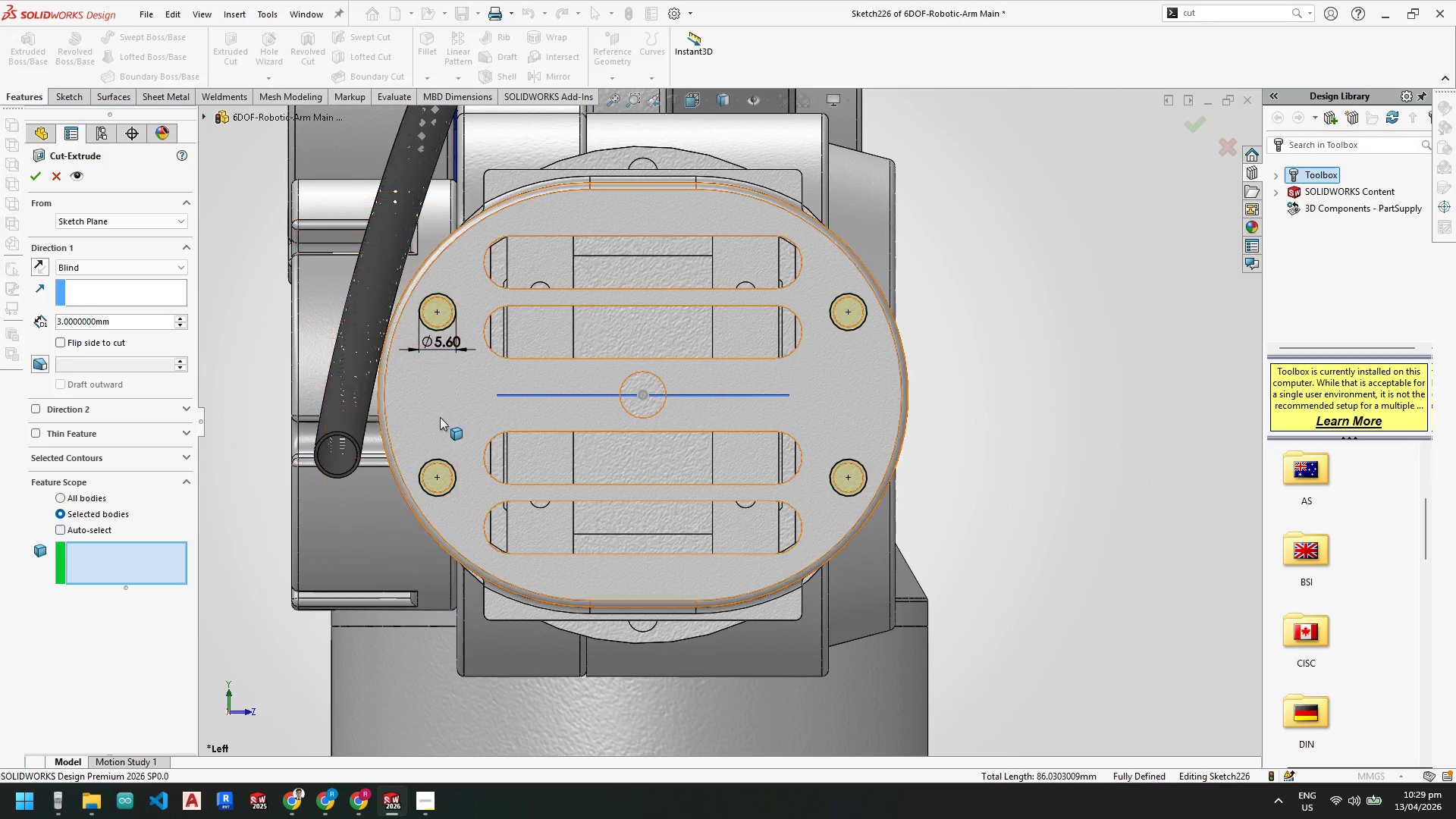 
left_click([440, 408])
 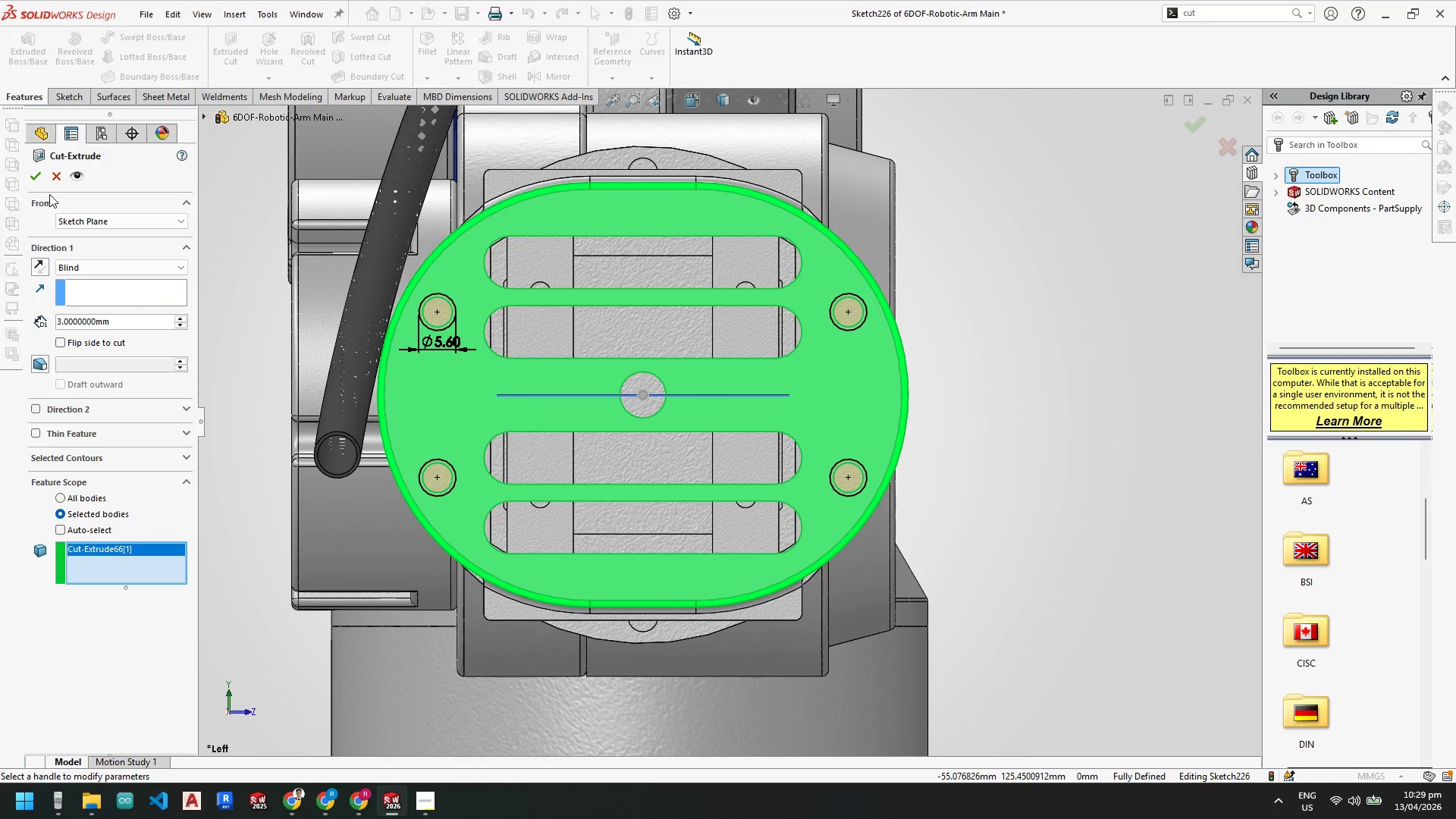 
left_click([38, 183])
 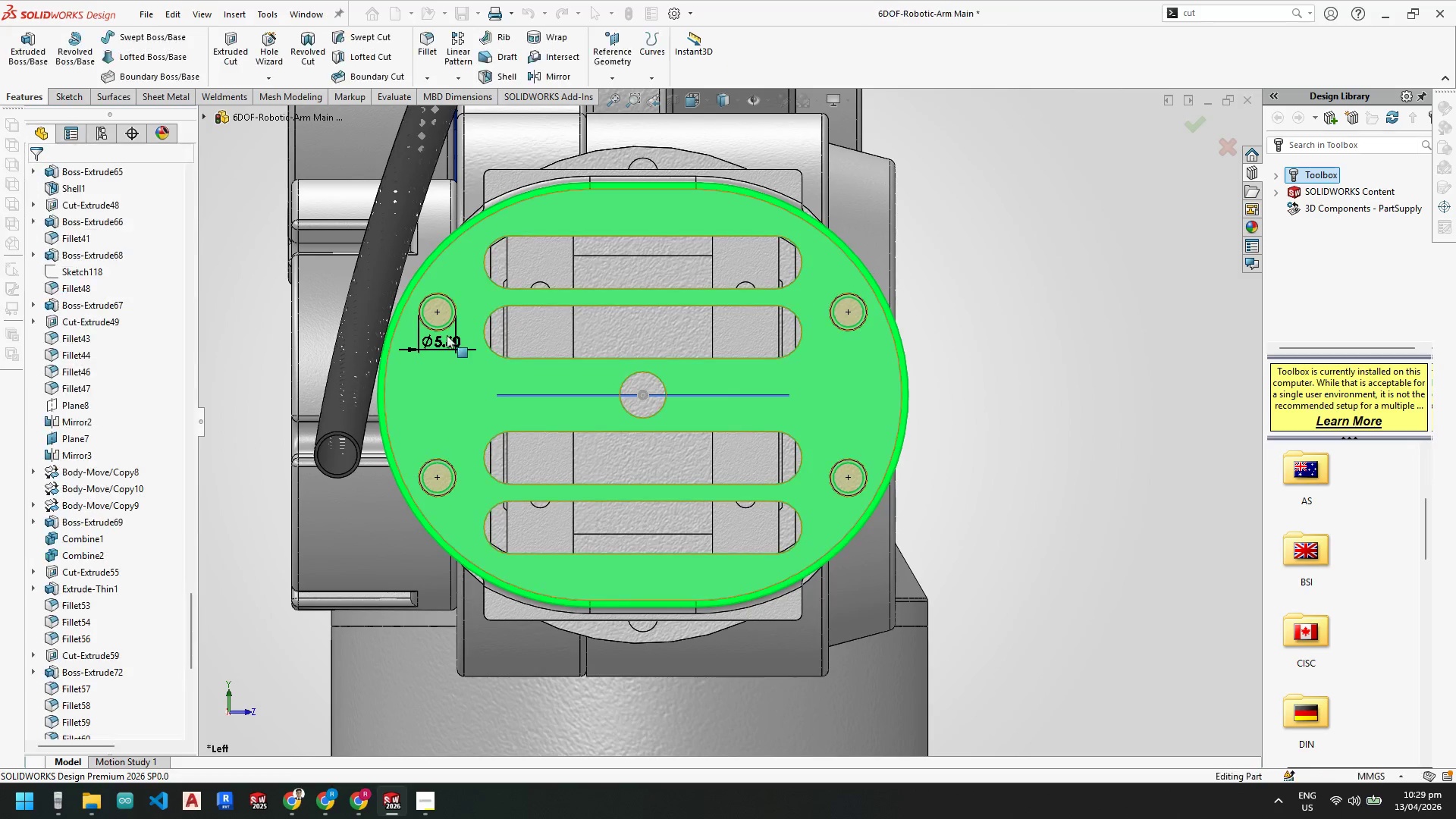 
scroll: coordinate [444, 333], scroll_direction: down, amount: 2.0
 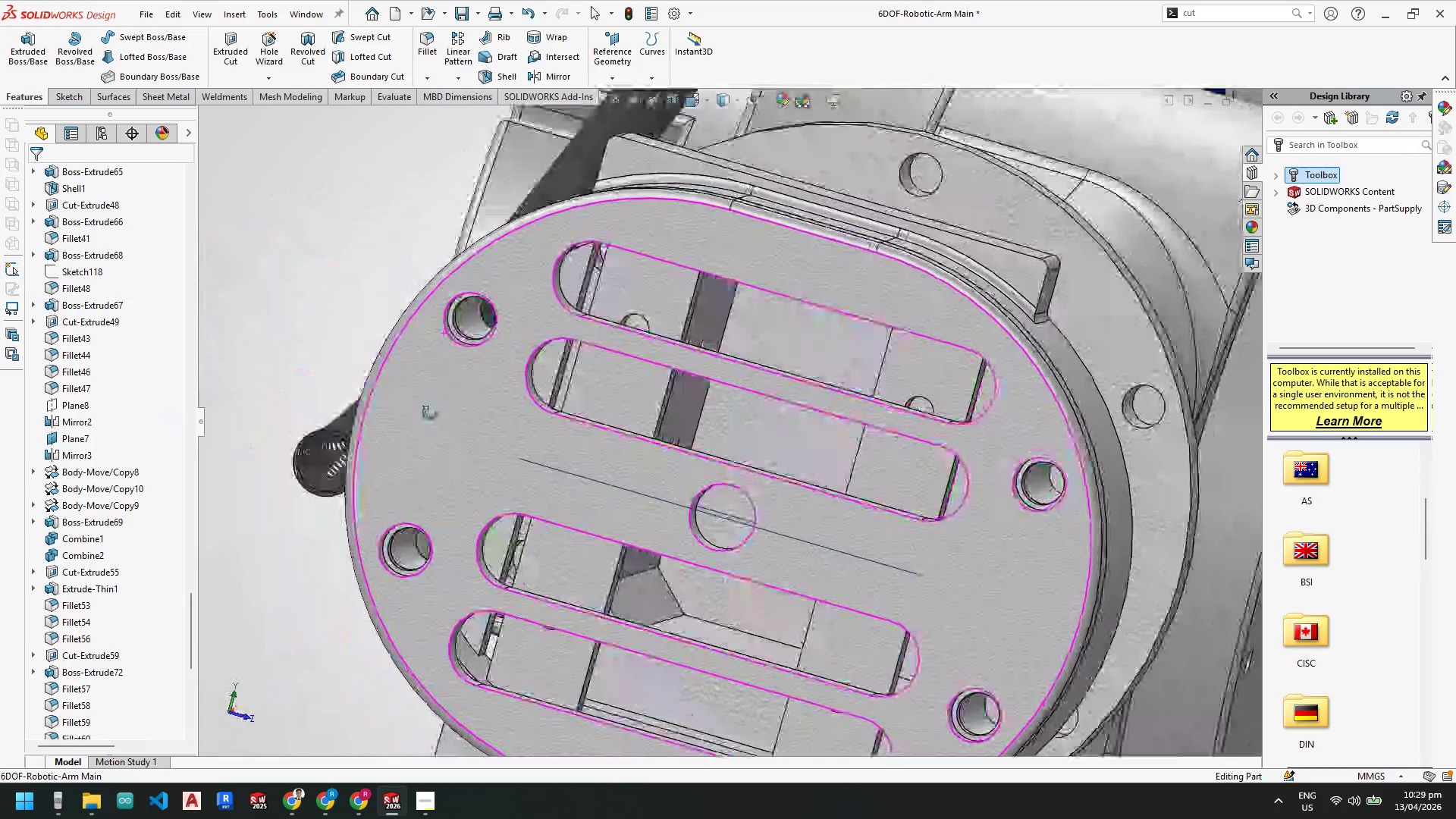 
wait(5.25)
 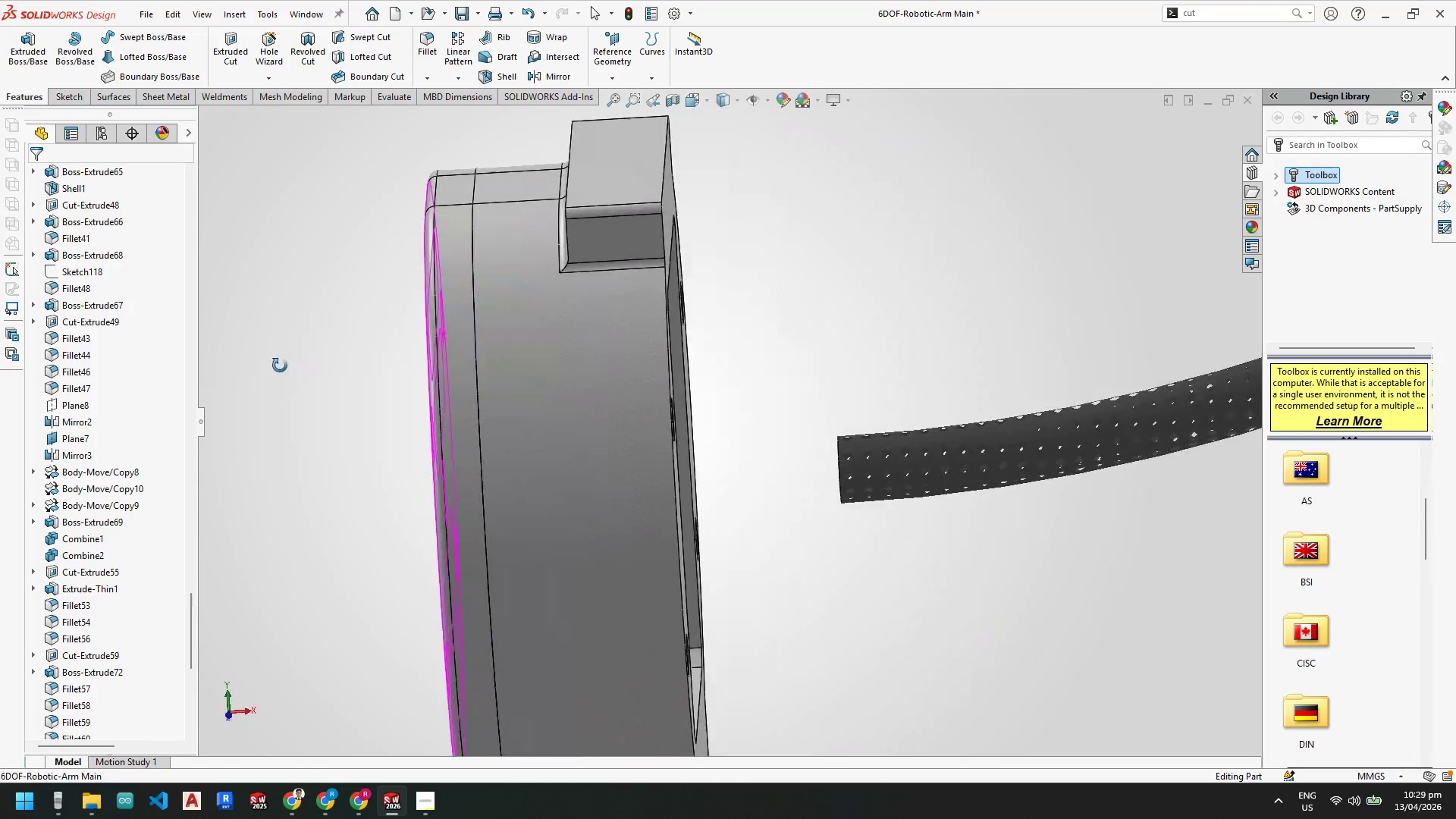 
scroll: coordinate [77, 704], scroll_direction: down, amount: 14.0
 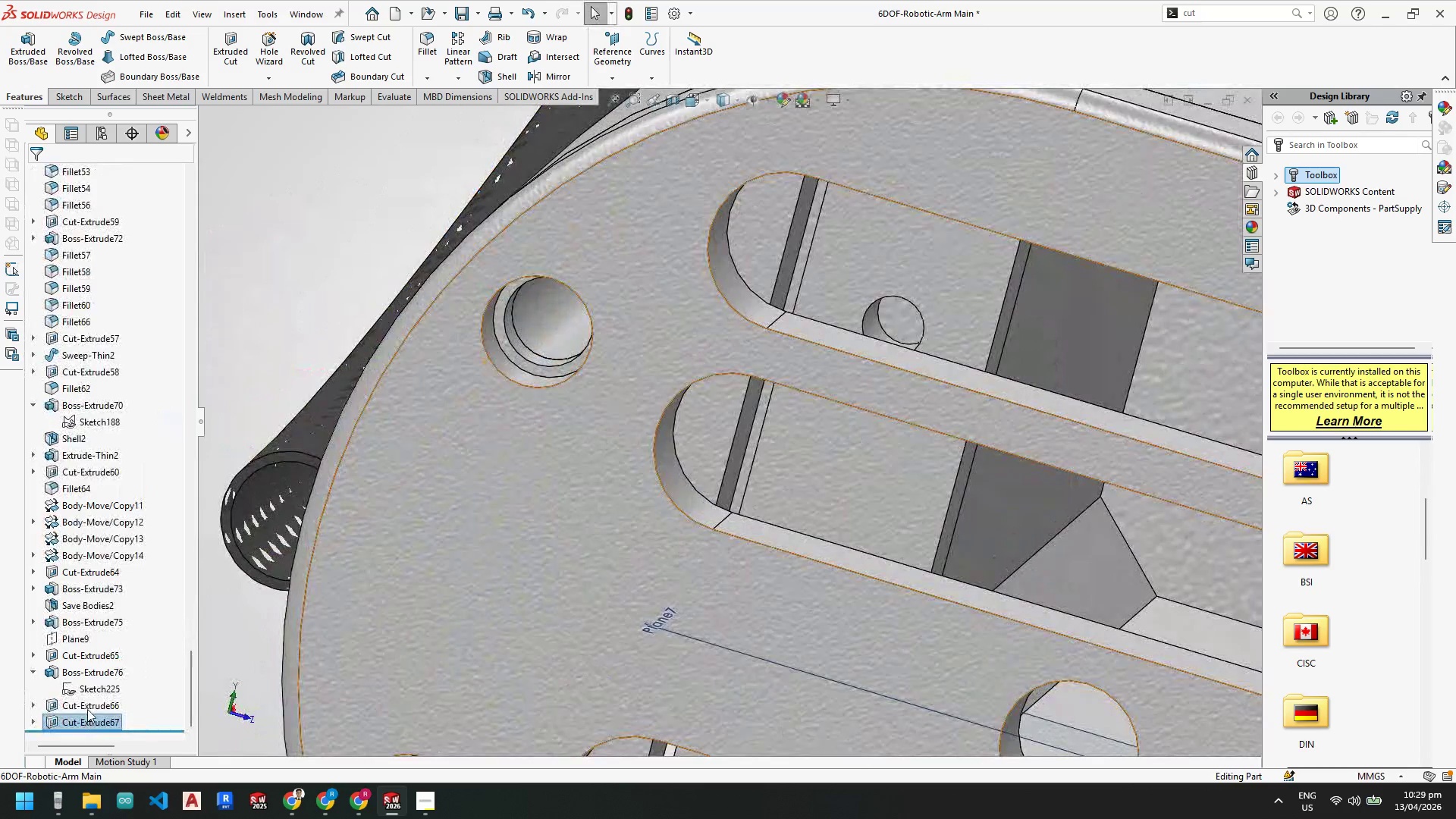 
left_click([87, 708])
 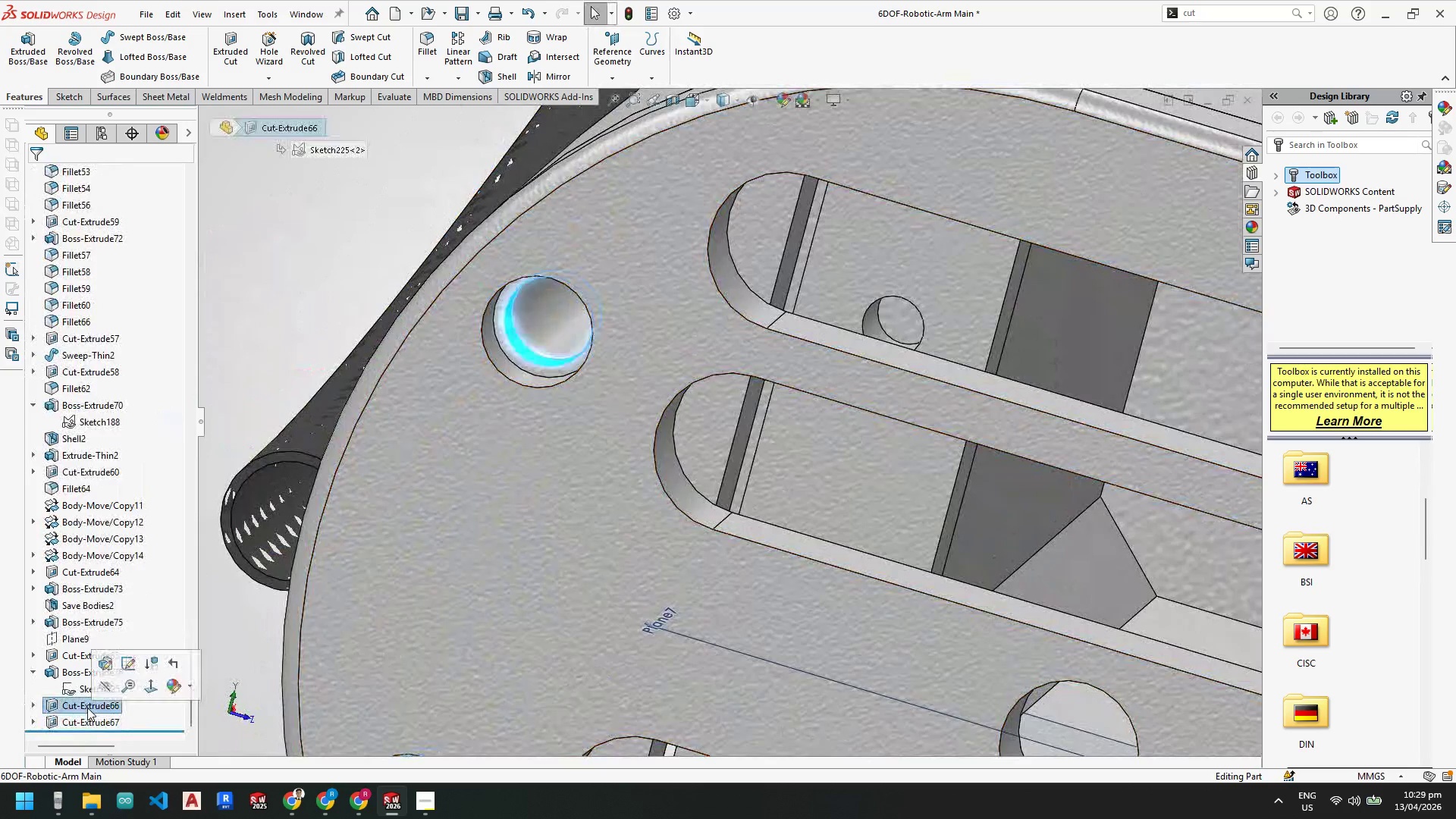 
right_click([87, 708])
 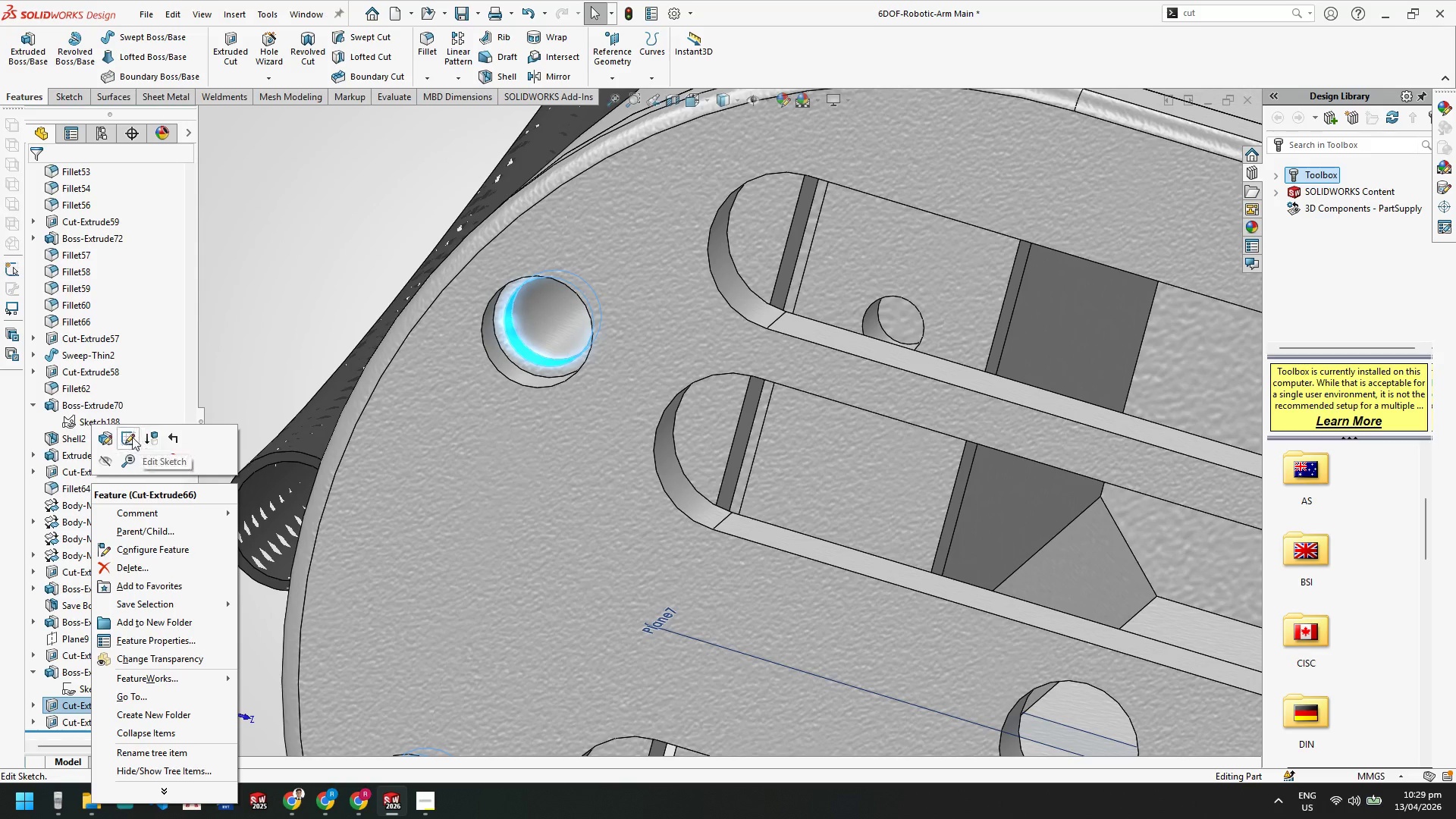 
left_click([132, 437])
 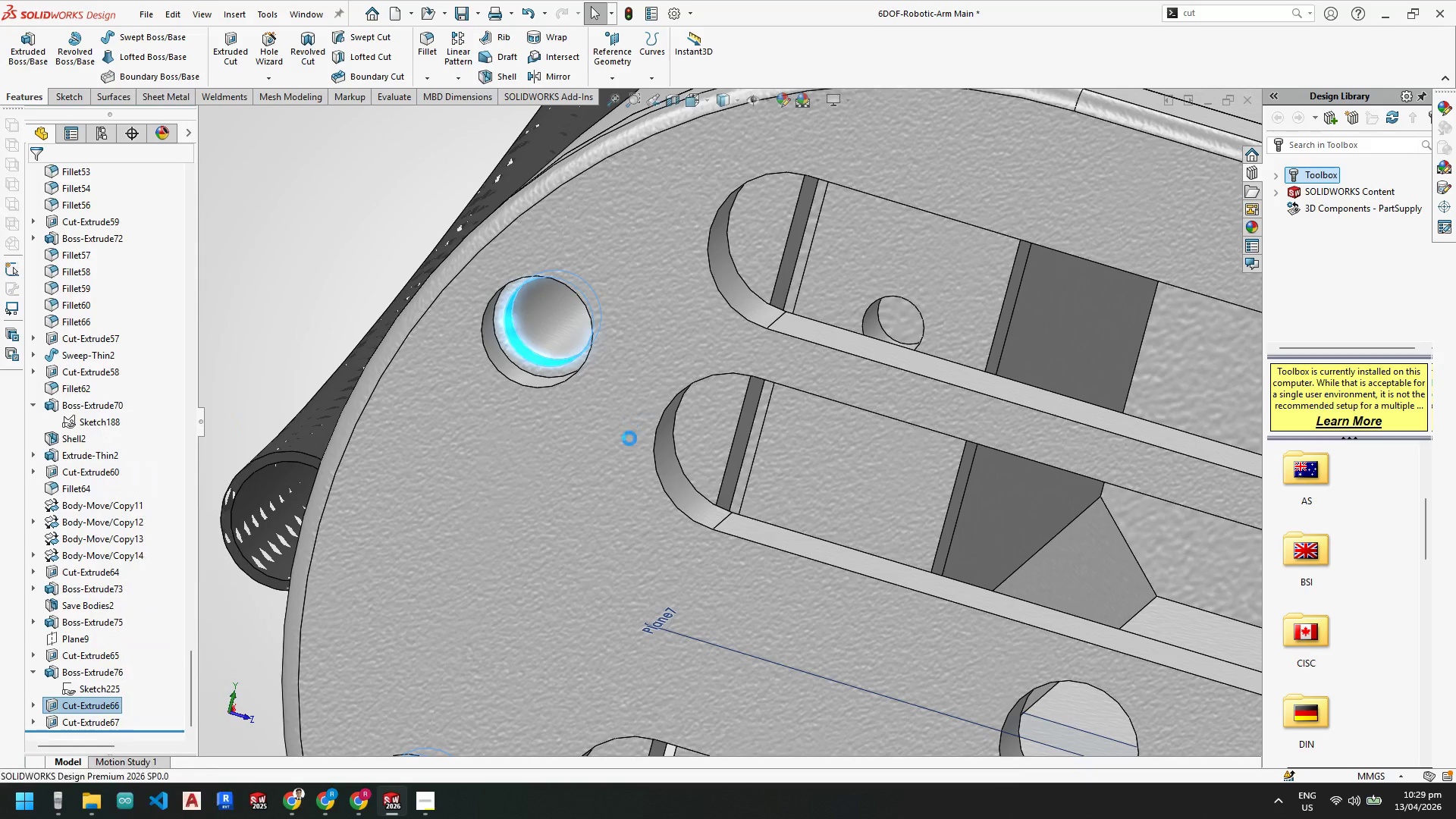 
scroll: coordinate [698, 424], scroll_direction: down, amount: 13.0
 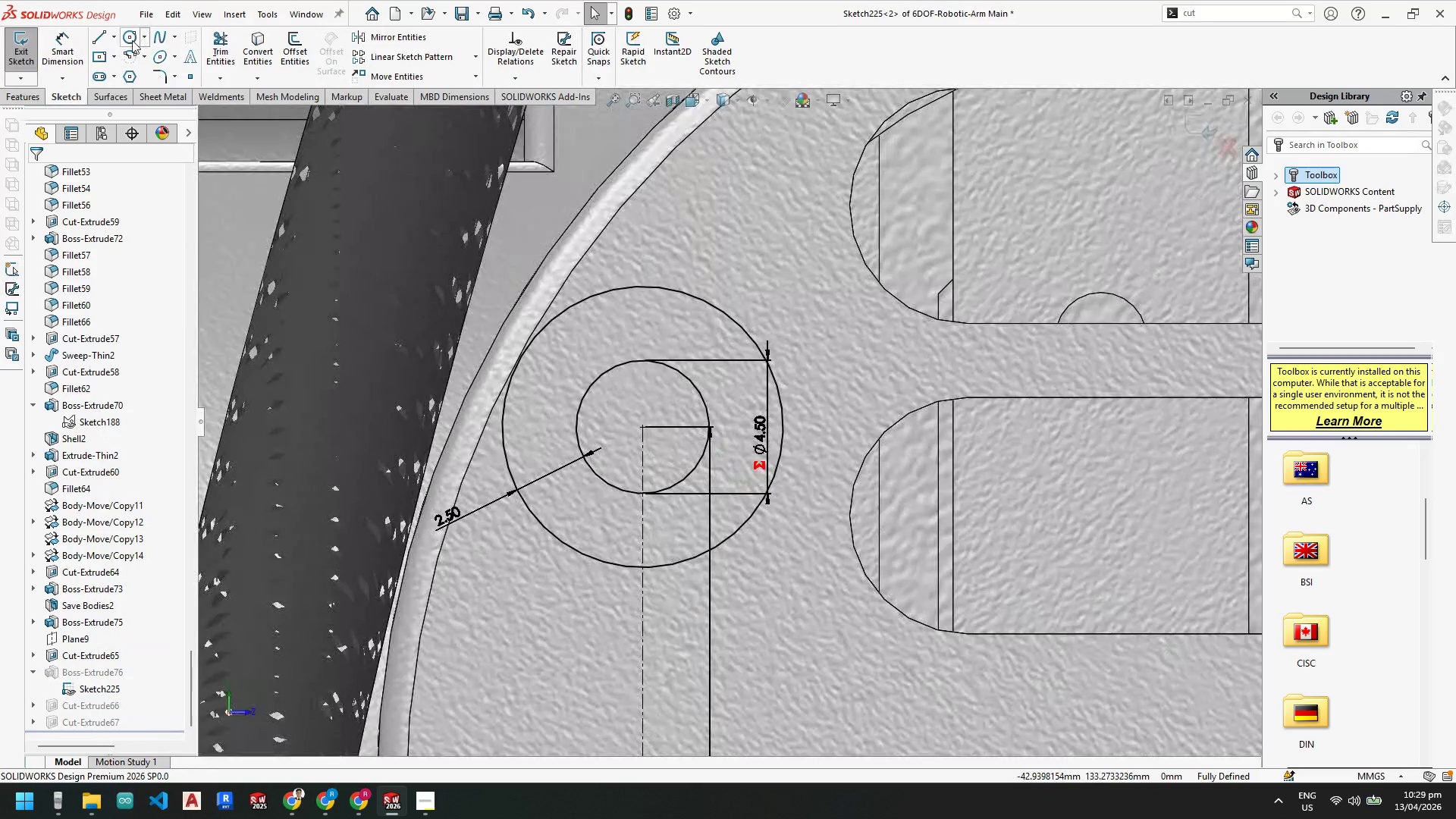 
left_click([131, 33])
 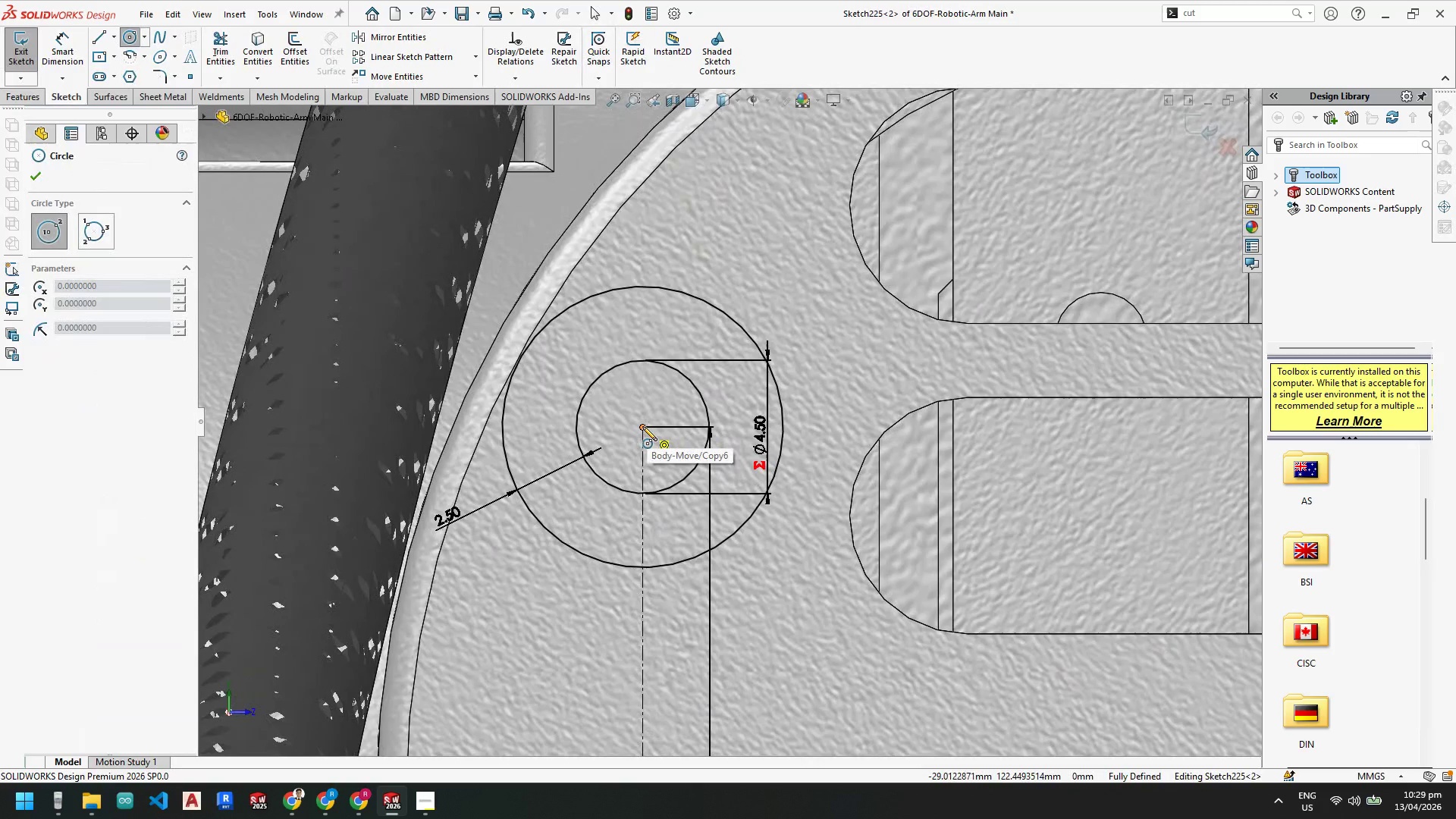 
left_click([642, 426])
 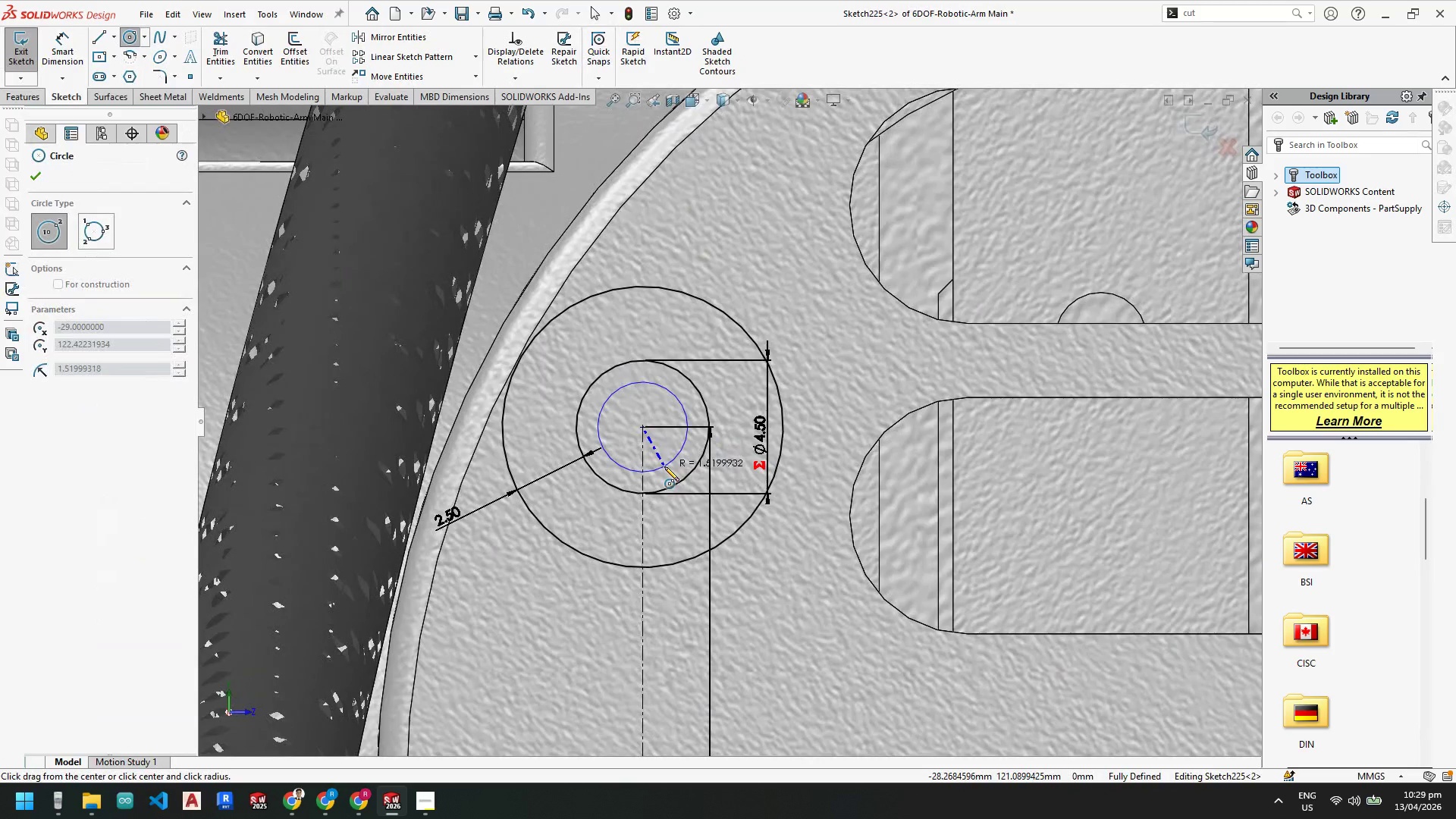 
left_click([664, 466])
 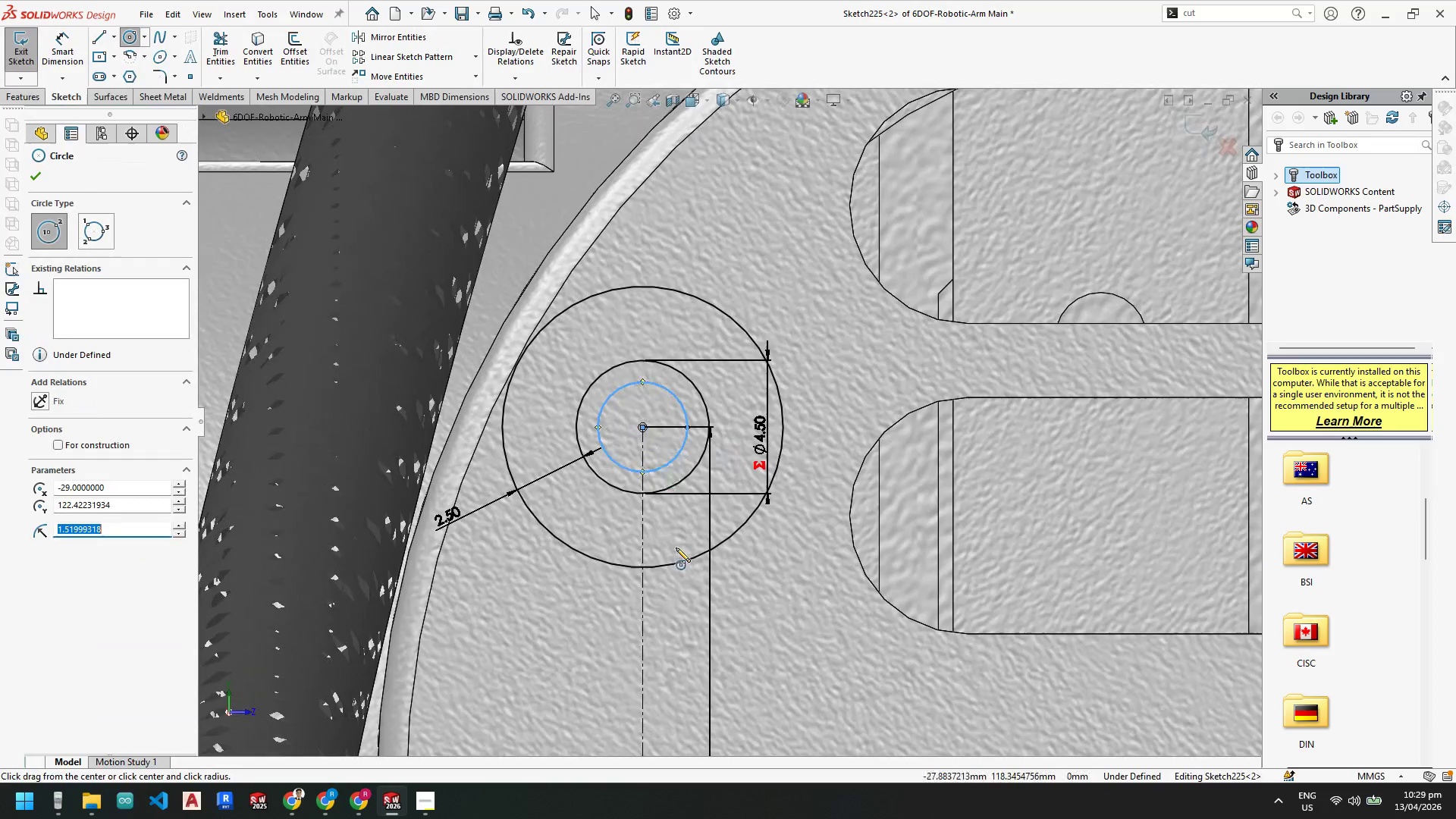 
scroll: coordinate [710, 597], scroll_direction: up, amount: 2.0
 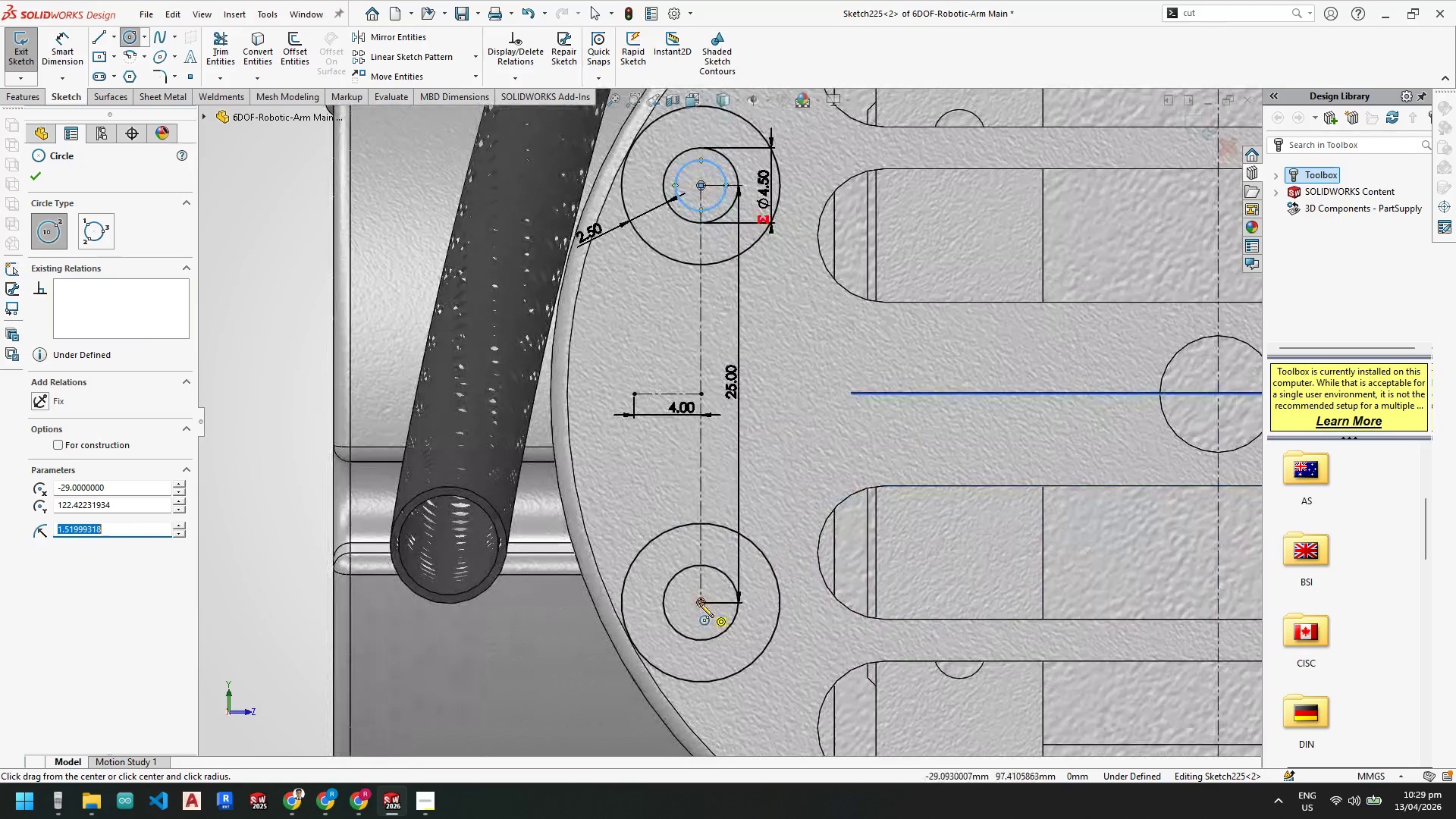 
left_click([699, 603])
 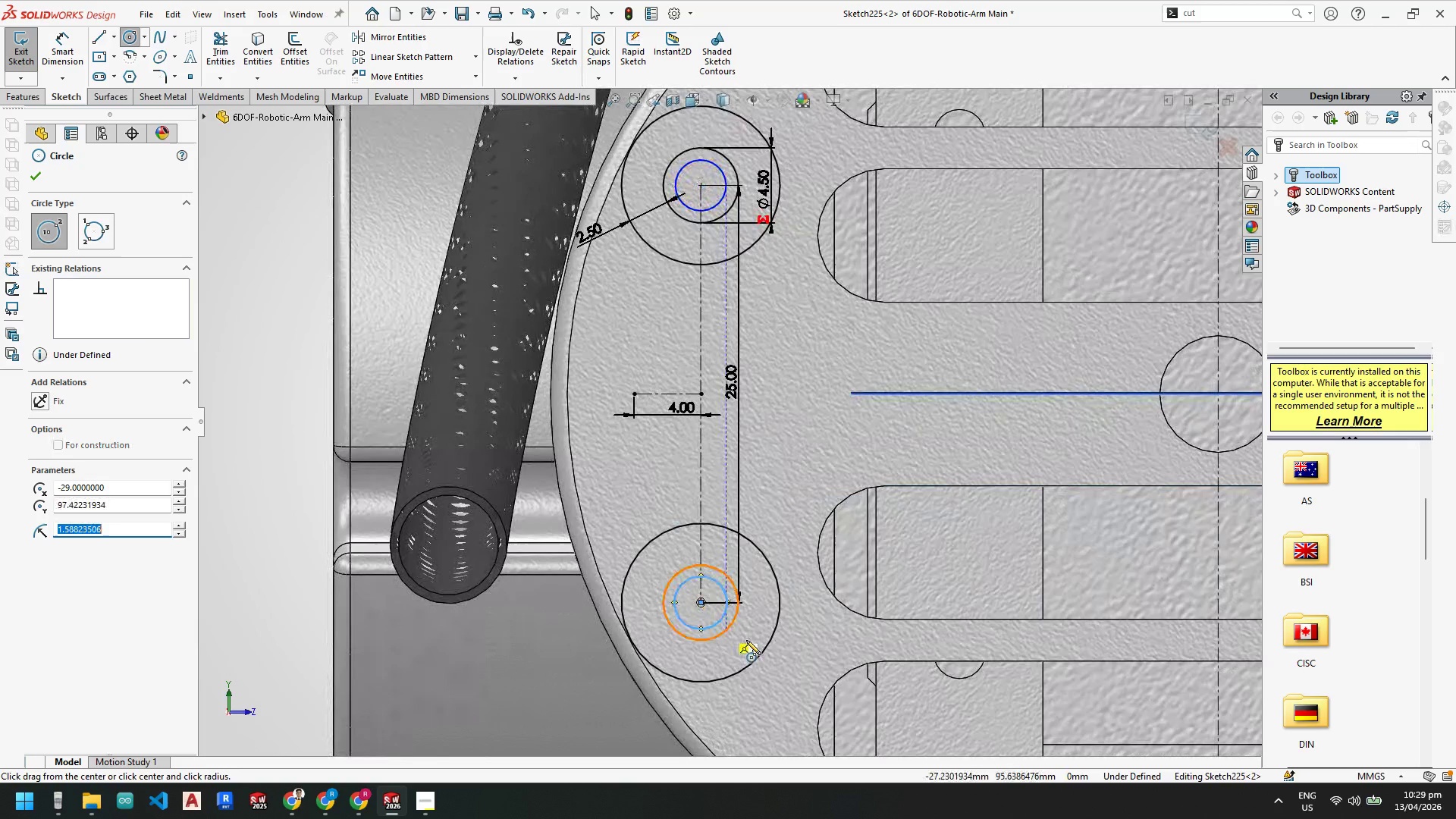 
scroll: coordinate [974, 491], scroll_direction: up, amount: 3.0
 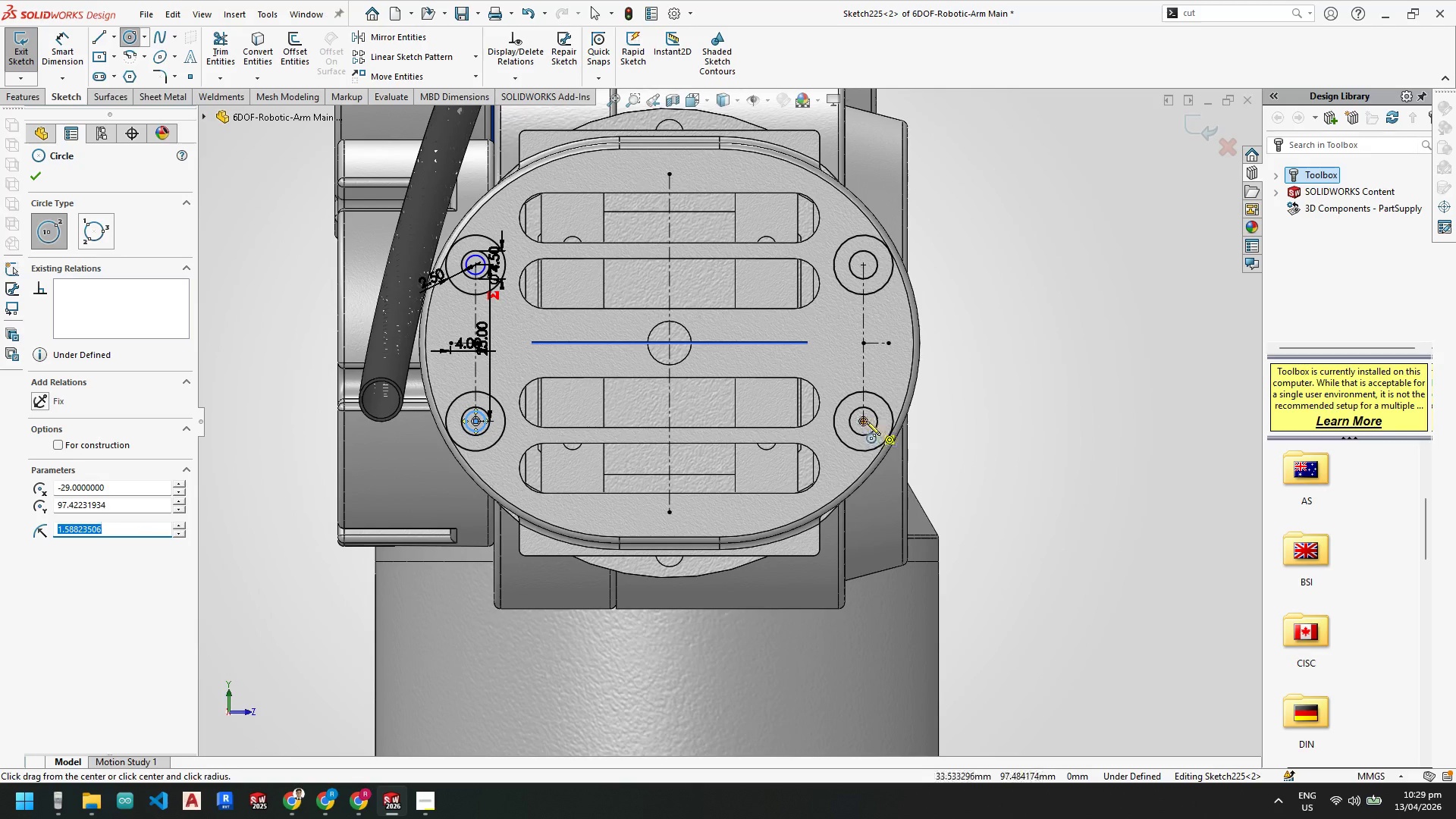 
left_click([864, 421])
 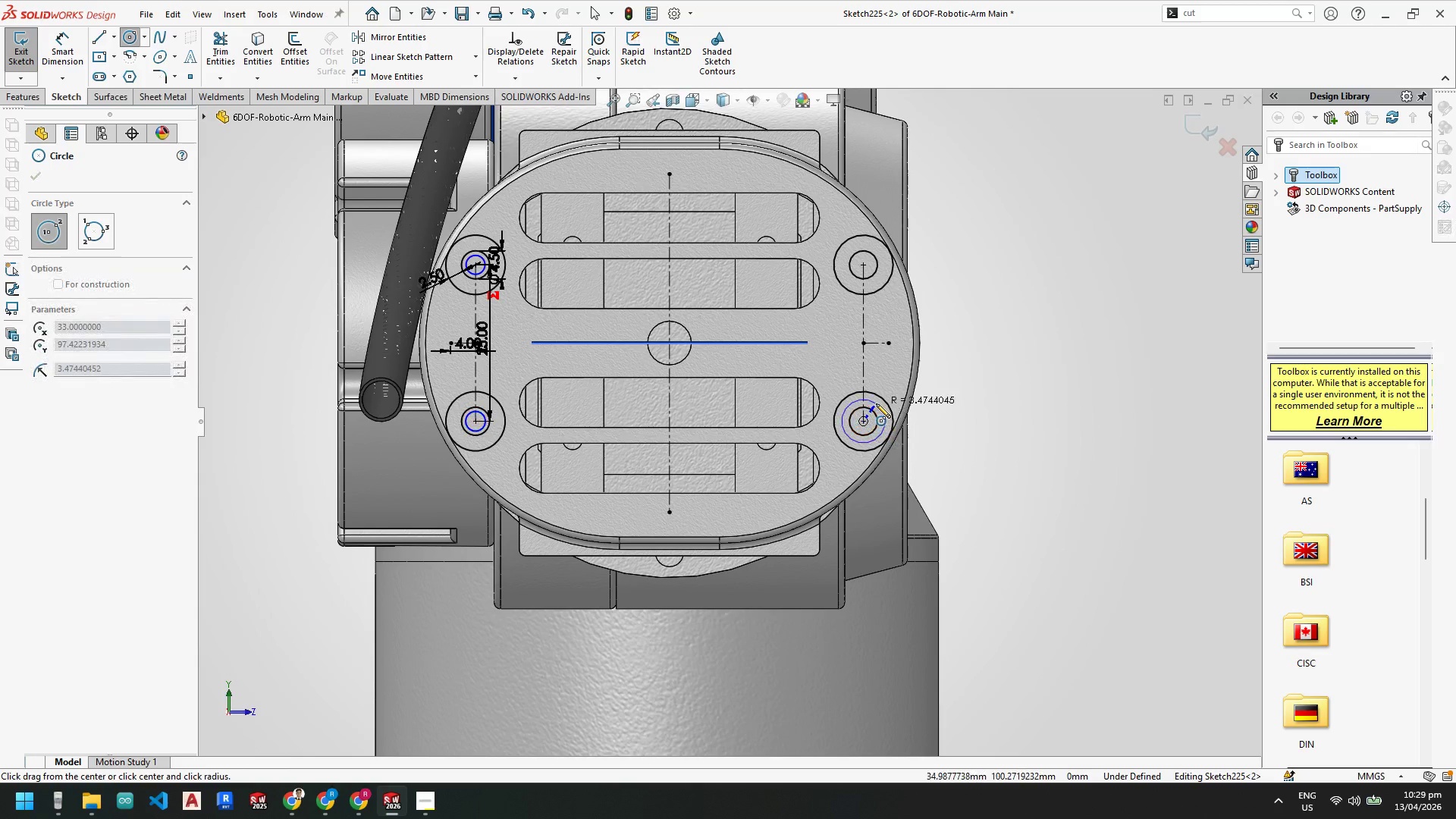 
left_click([876, 403])
 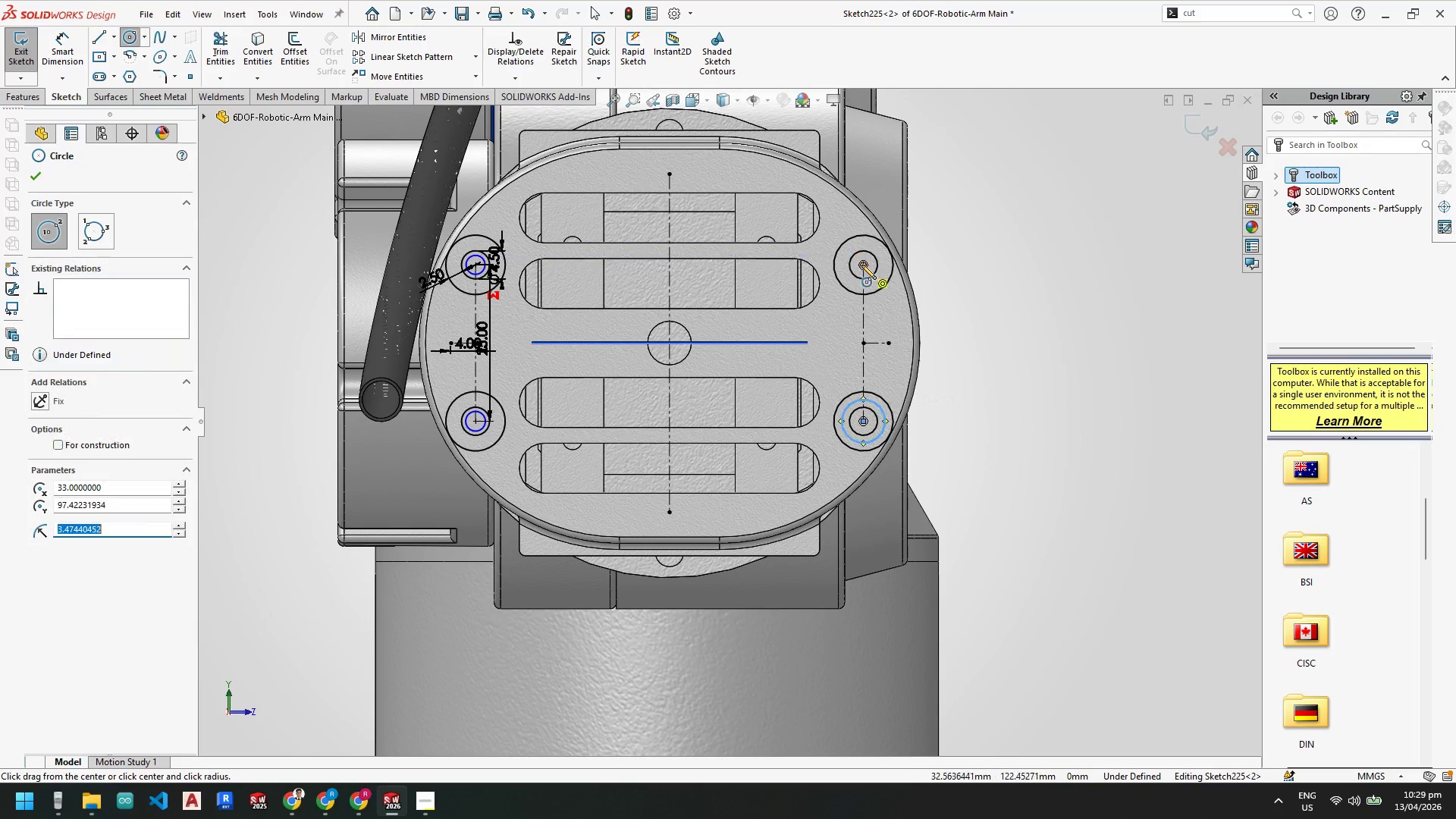 
left_click([863, 265])
 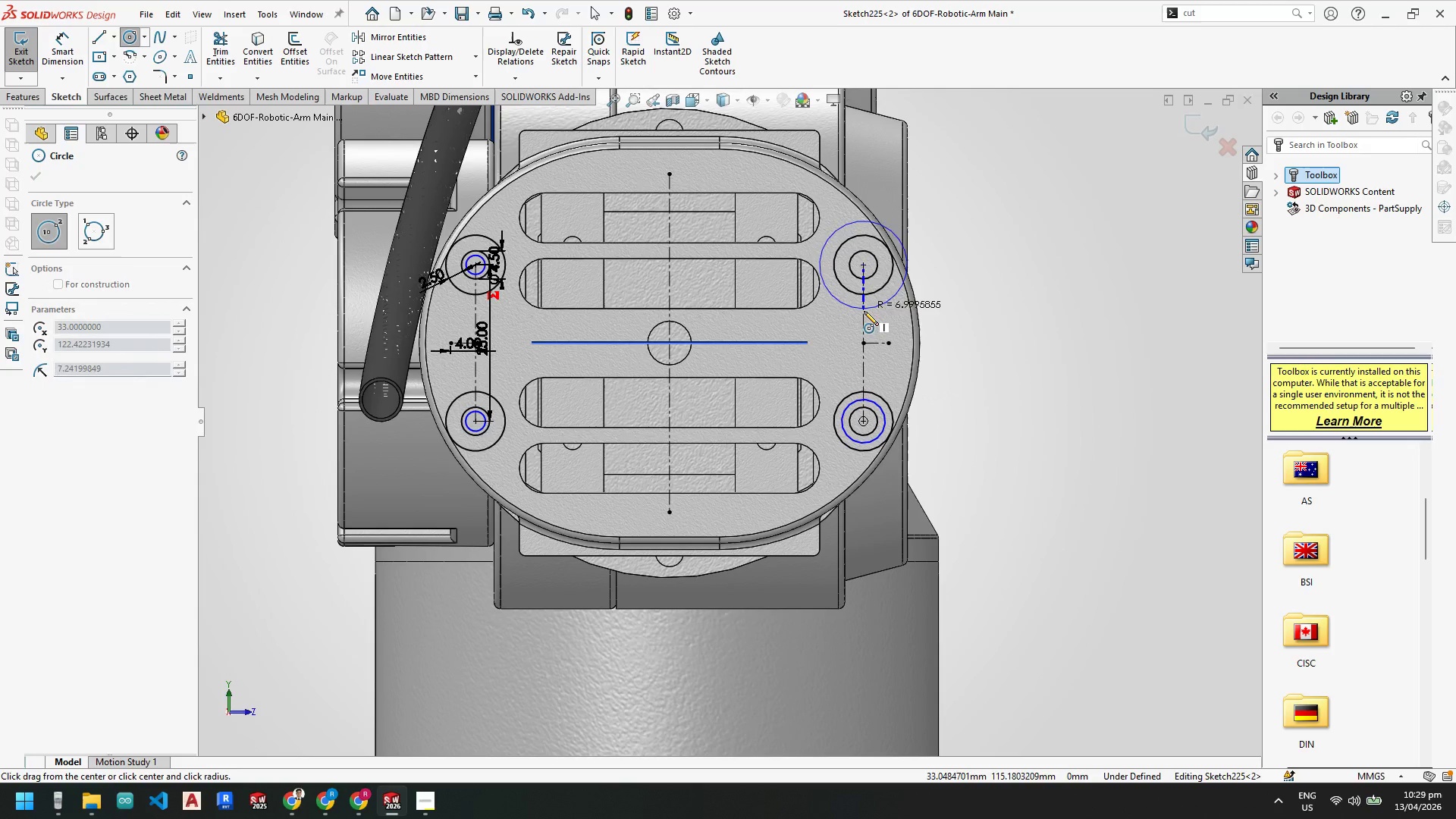 
left_click([864, 311])
 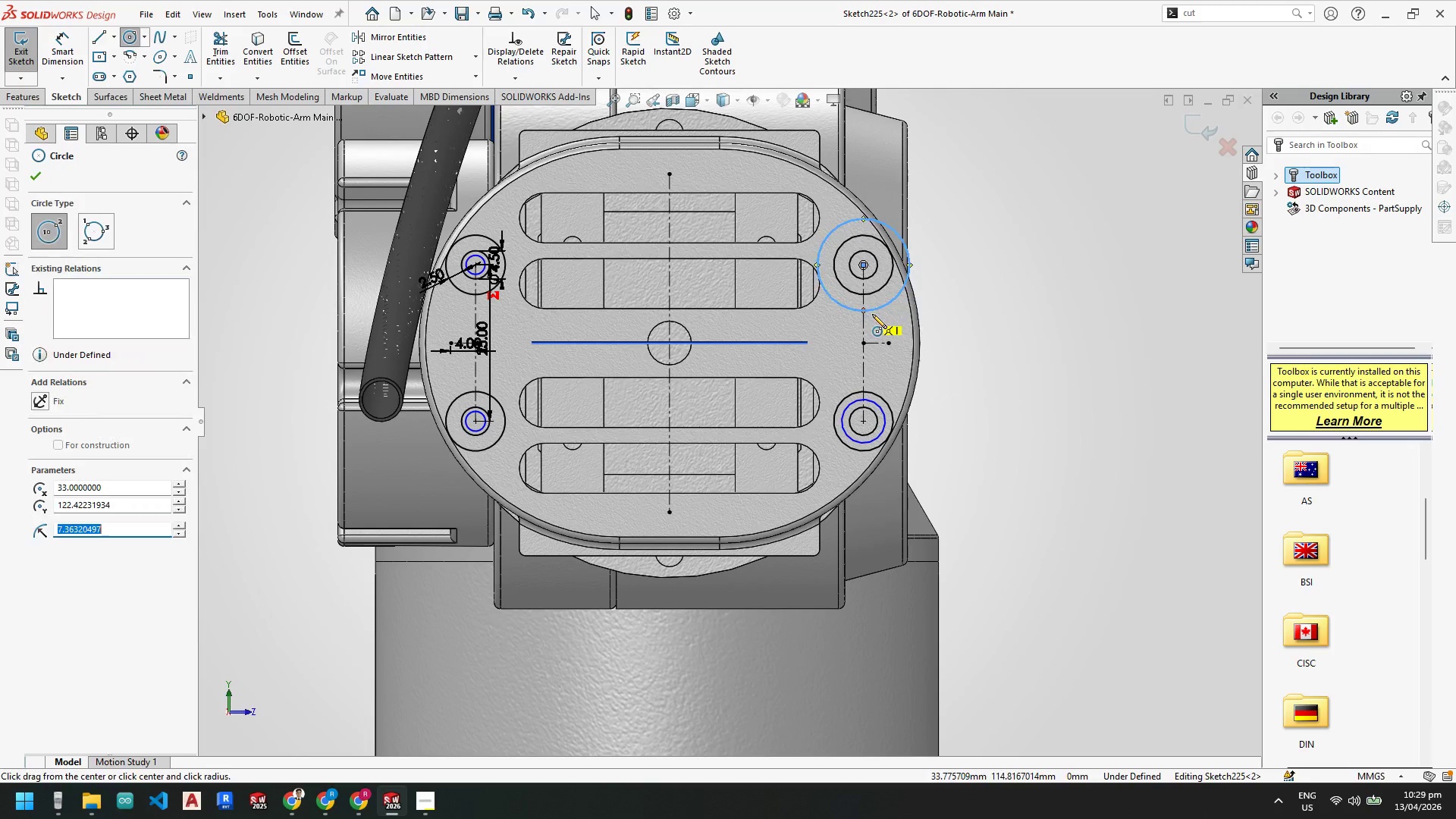 
key(Escape)
 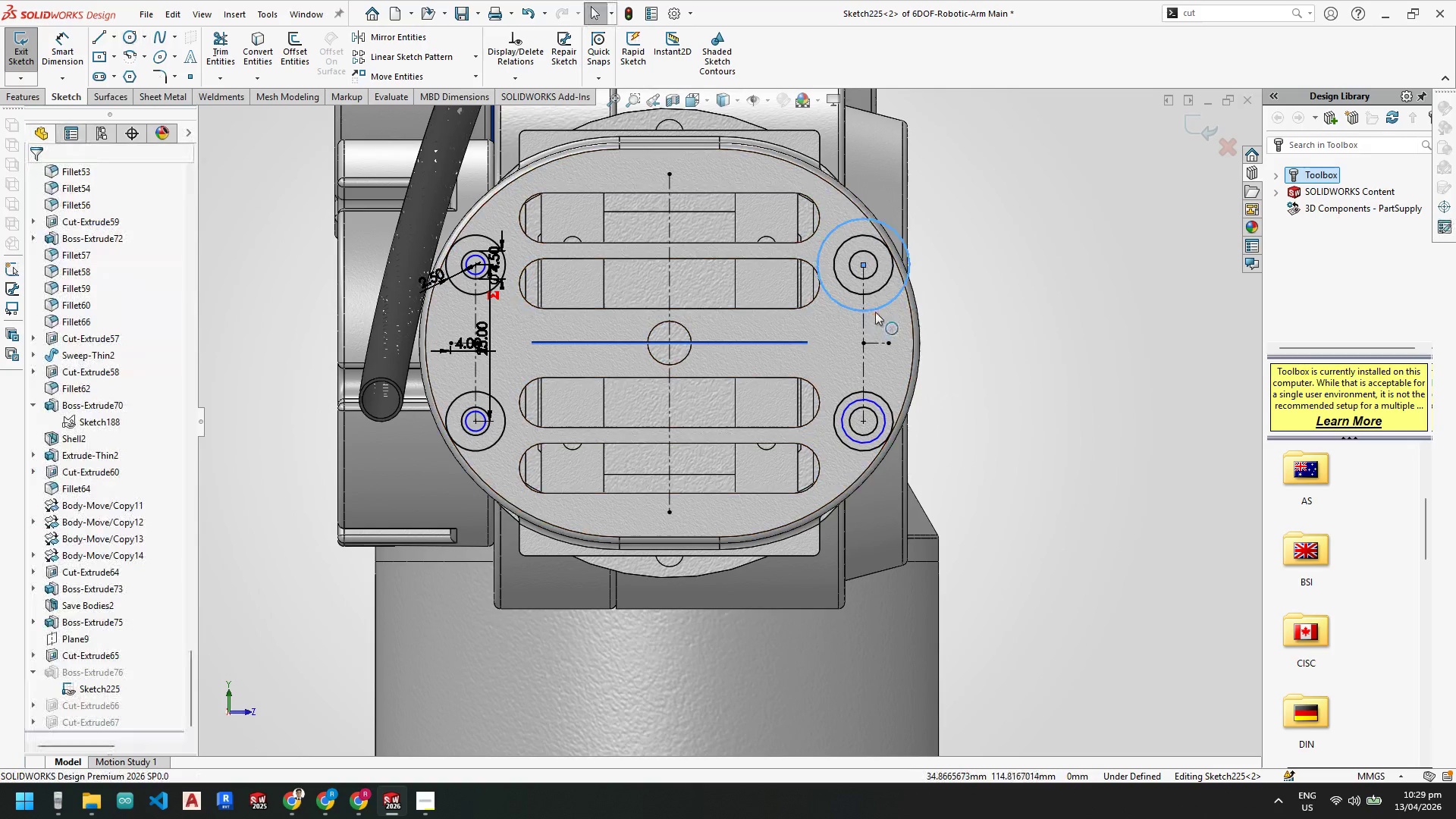 
key(Escape)
 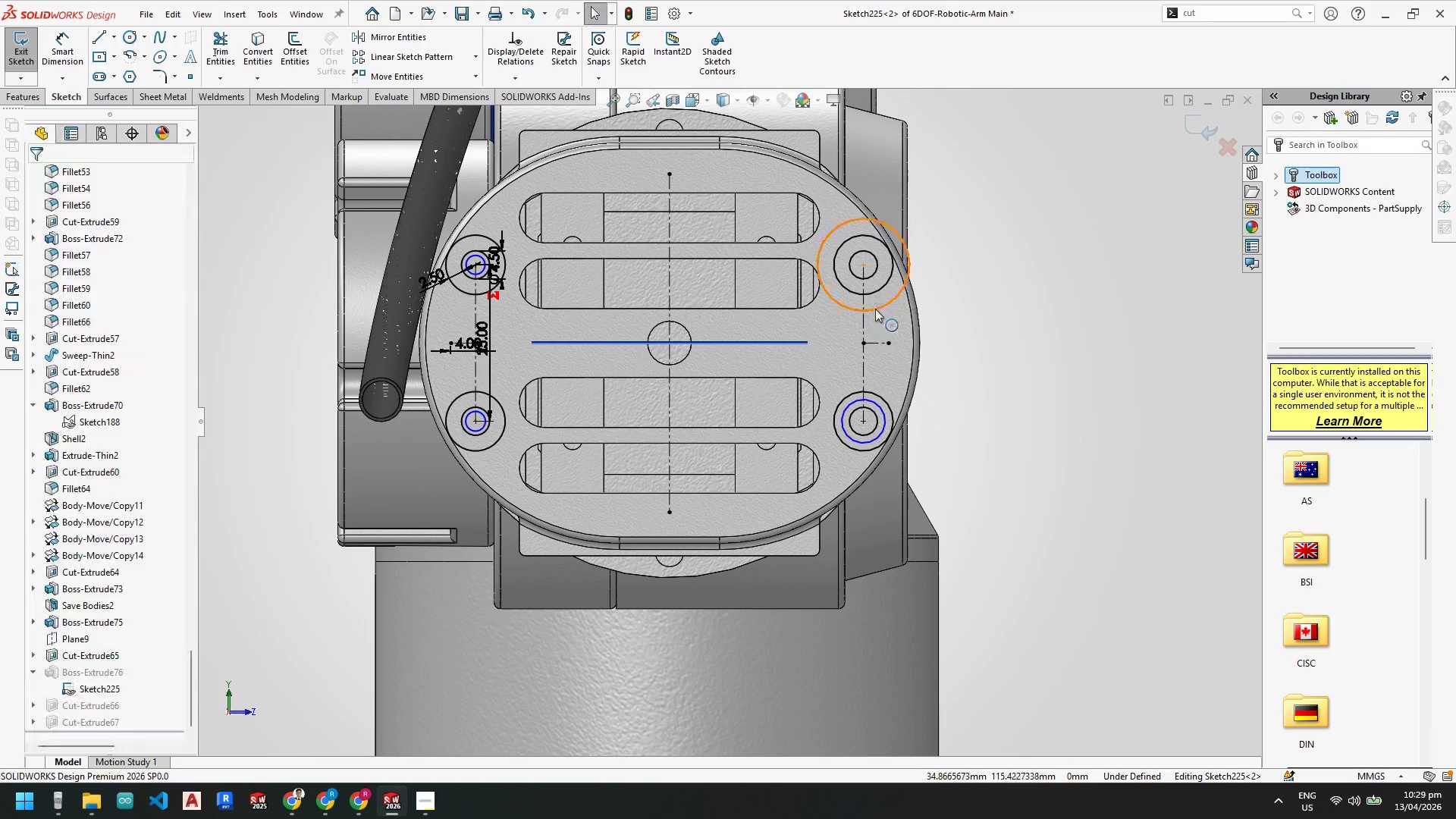 
key(Escape)
 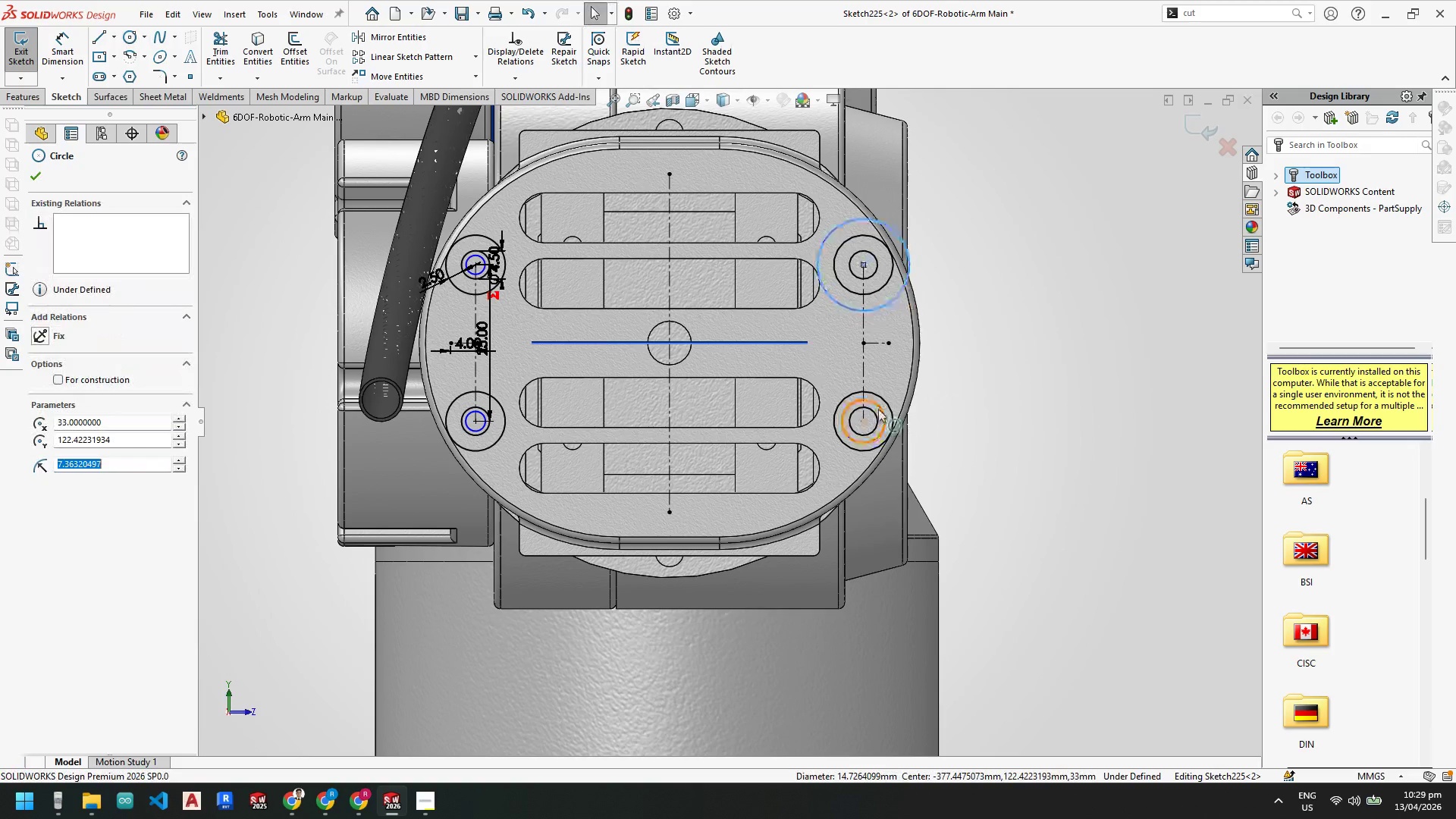 
hold_key(key=ControlLeft, duration=3.86)
left_click([880, 411])
 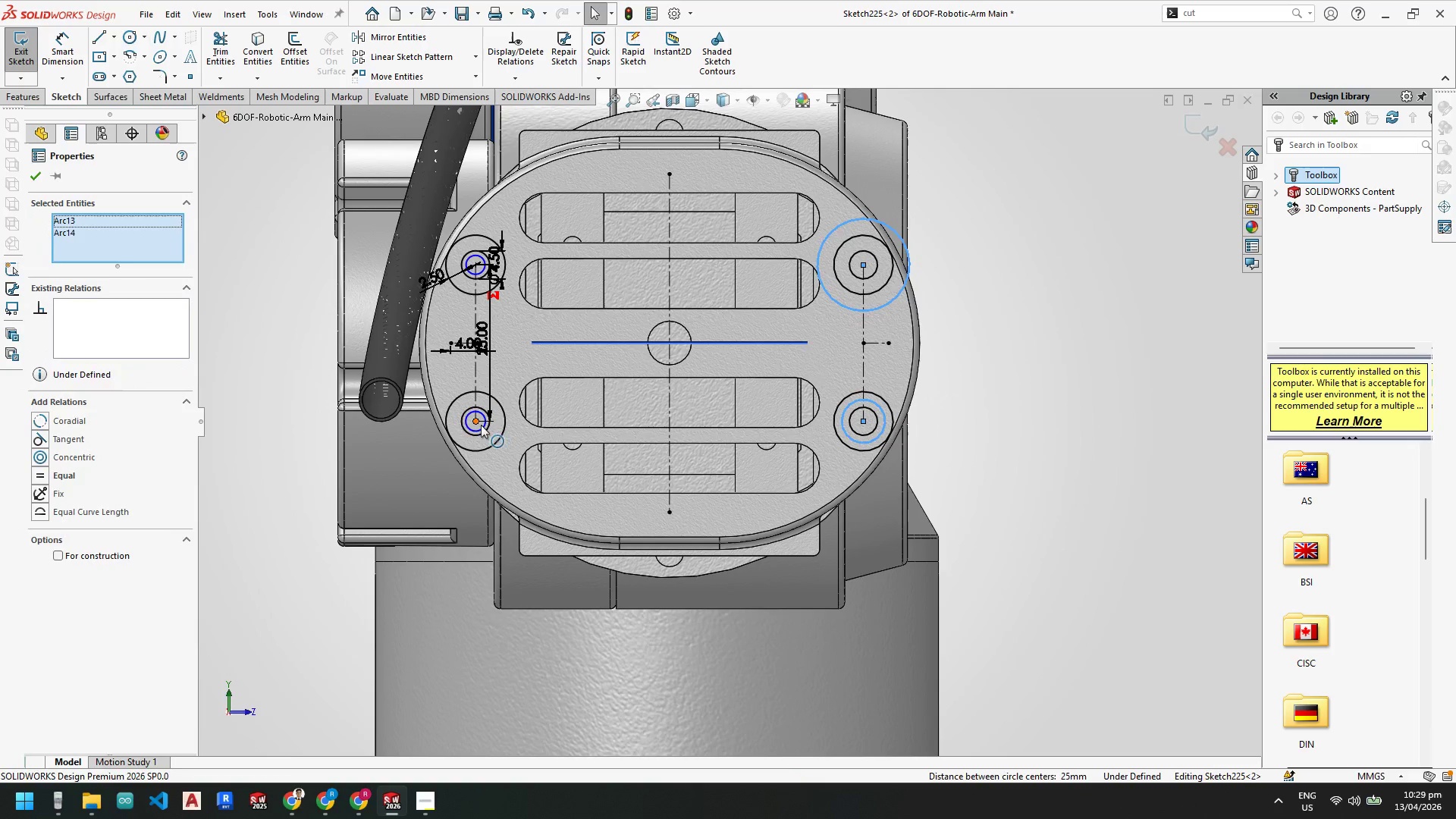 
left_click([482, 428])
 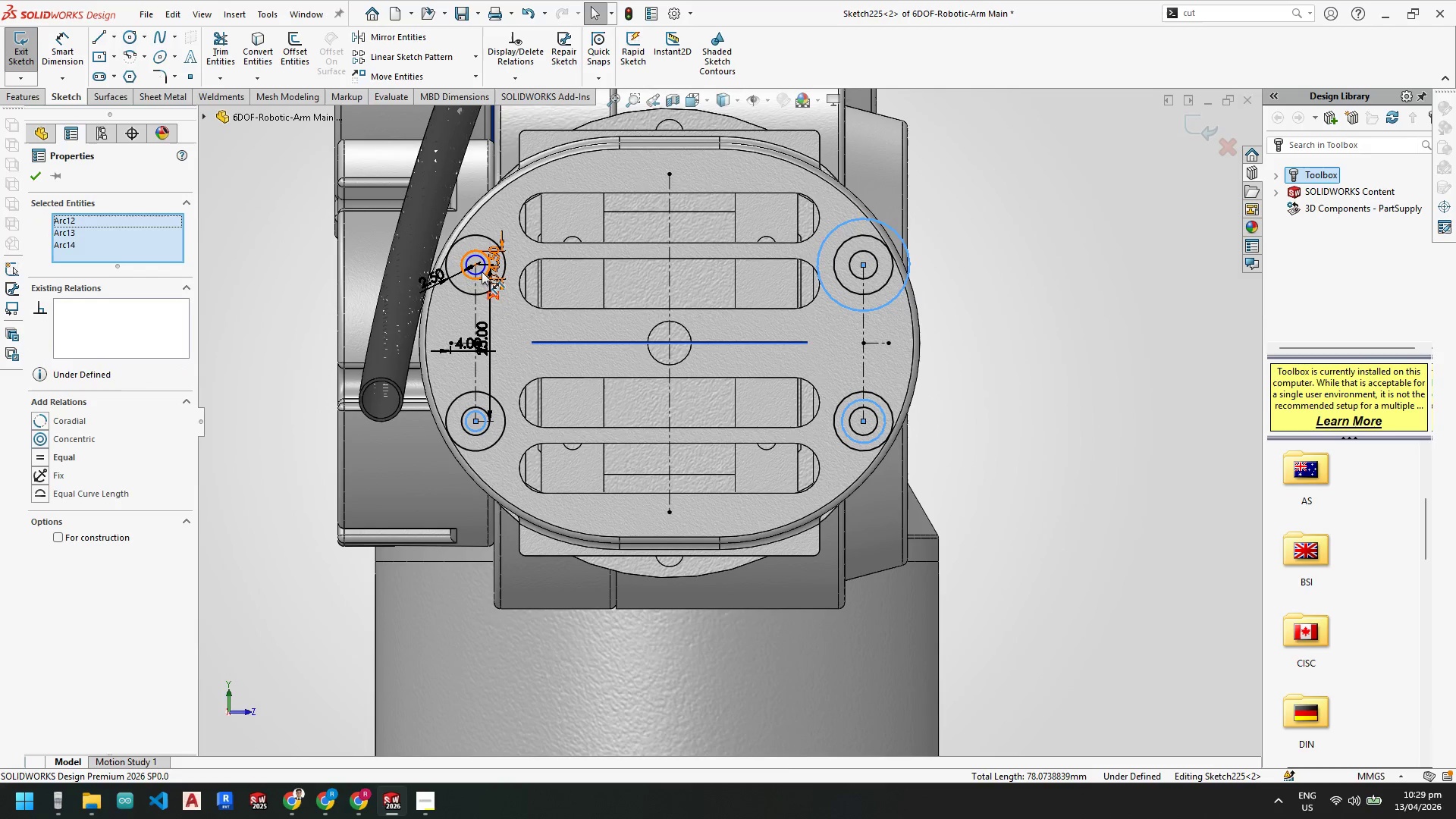 
hold_key(key=ControlLeft, duration=0.94)
 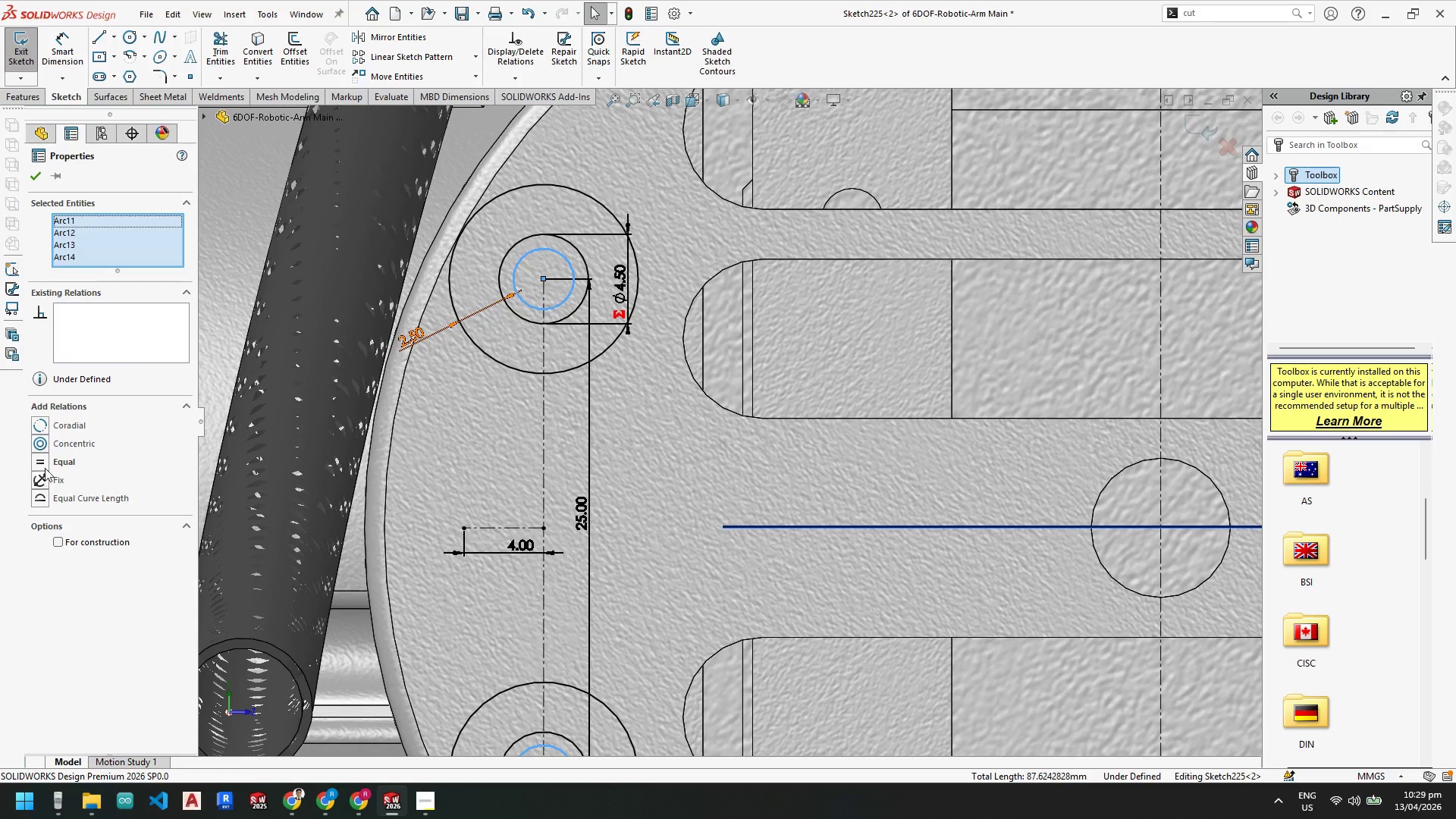 
scroll: coordinate [485, 284], scroll_direction: down, amount: 5.0
 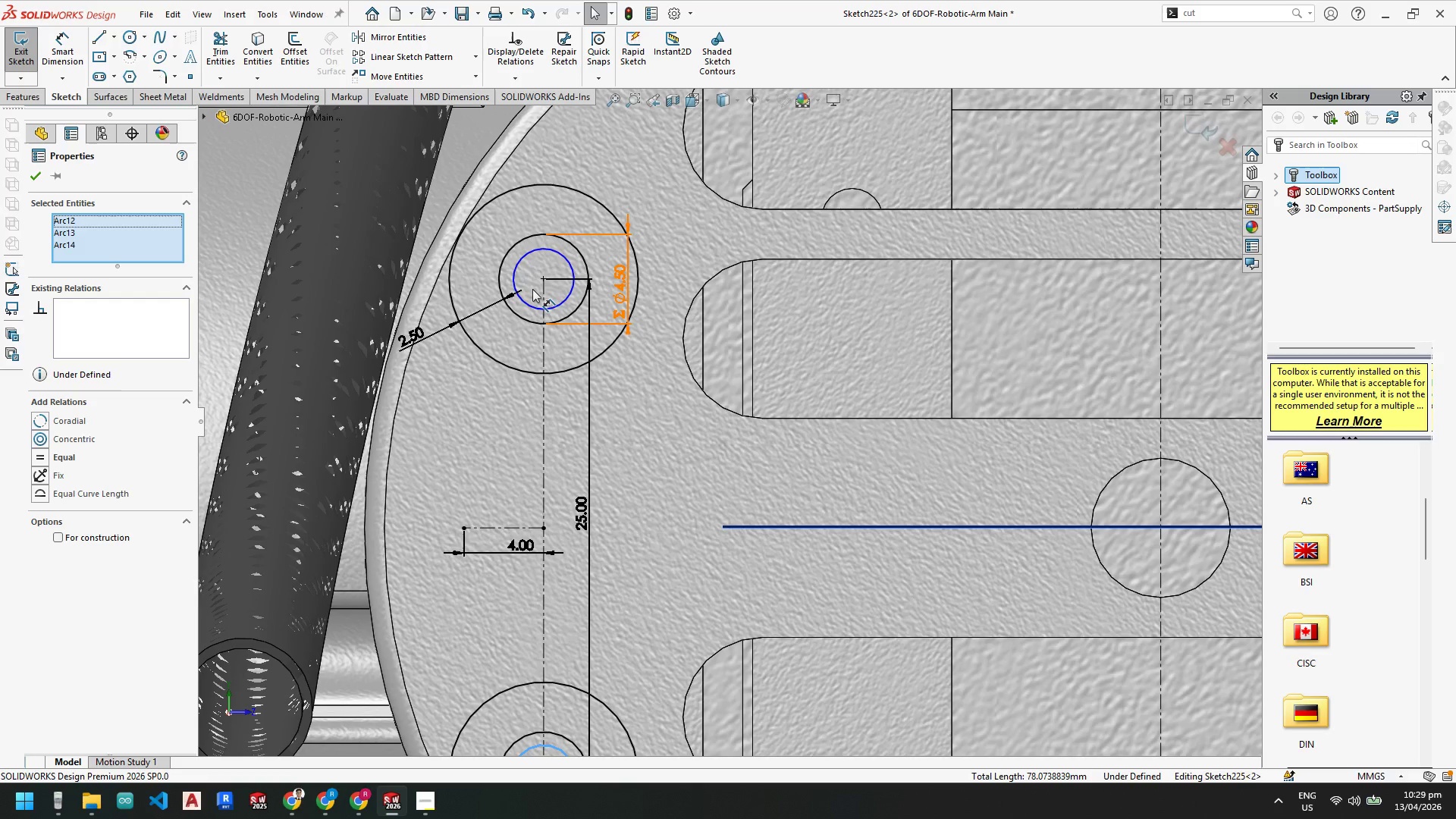 
left_click([532, 305])
 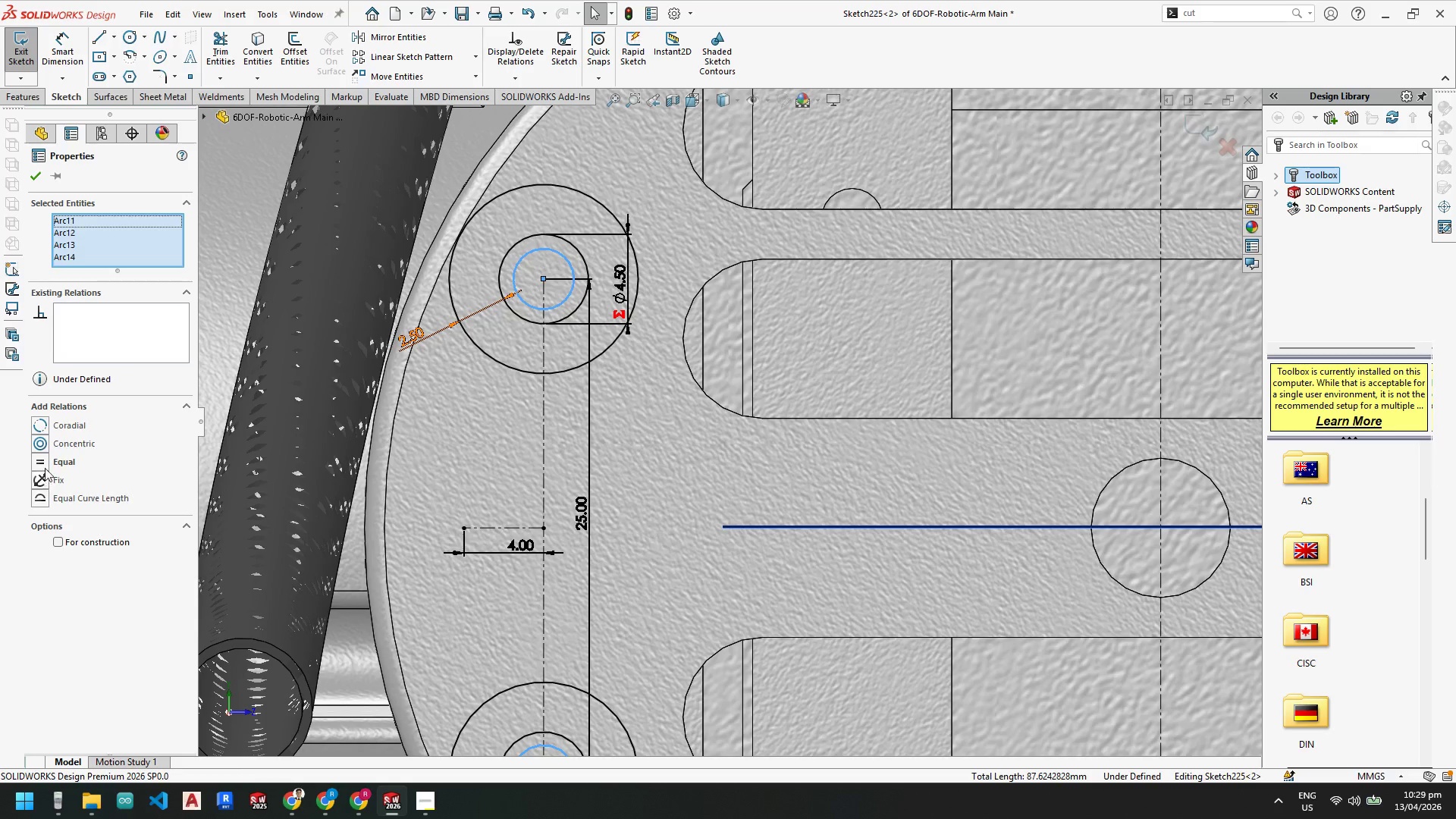 
left_click([42, 463])
 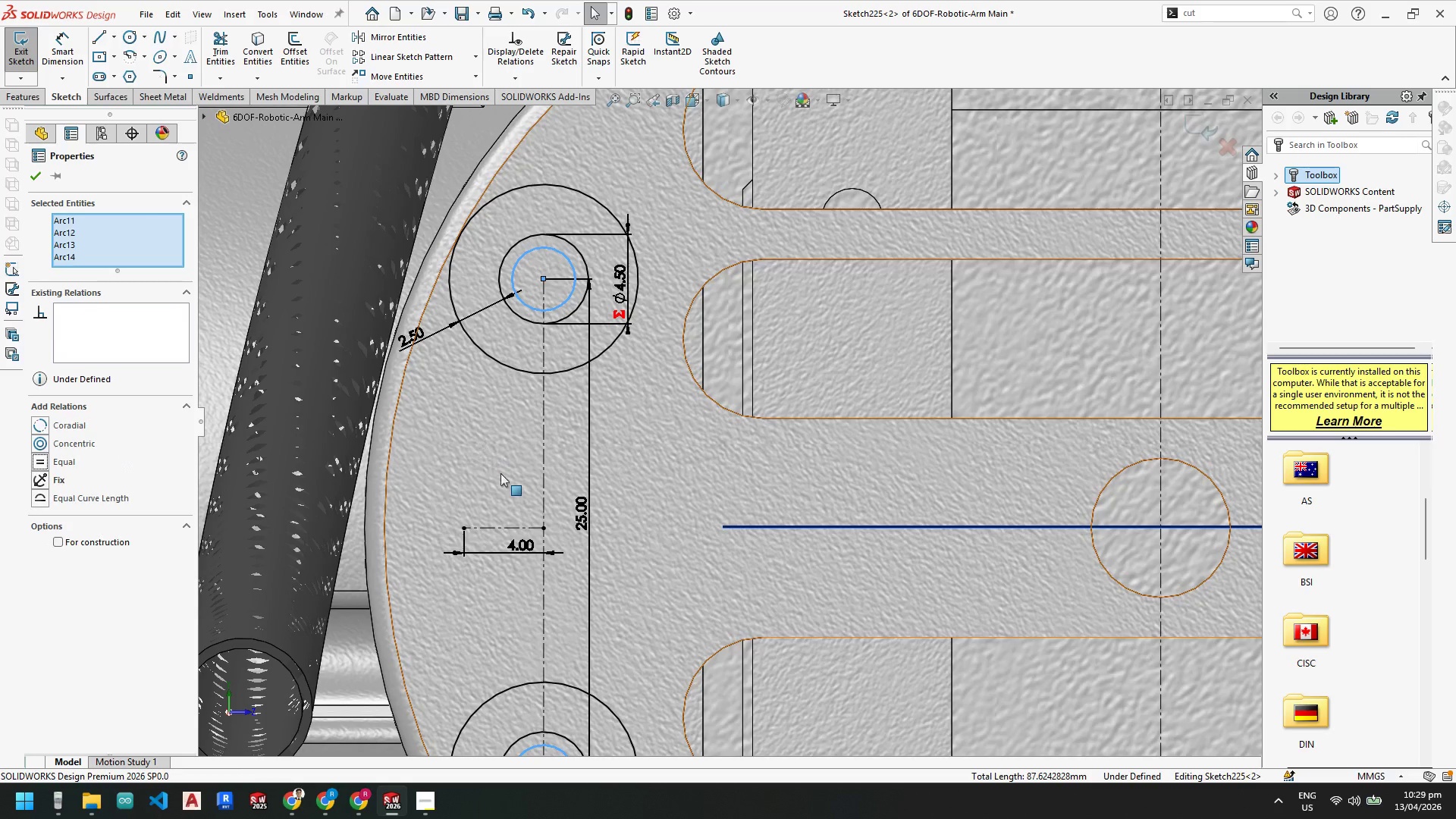 
scroll: coordinate [1013, 410], scroll_direction: up, amount: 4.0
 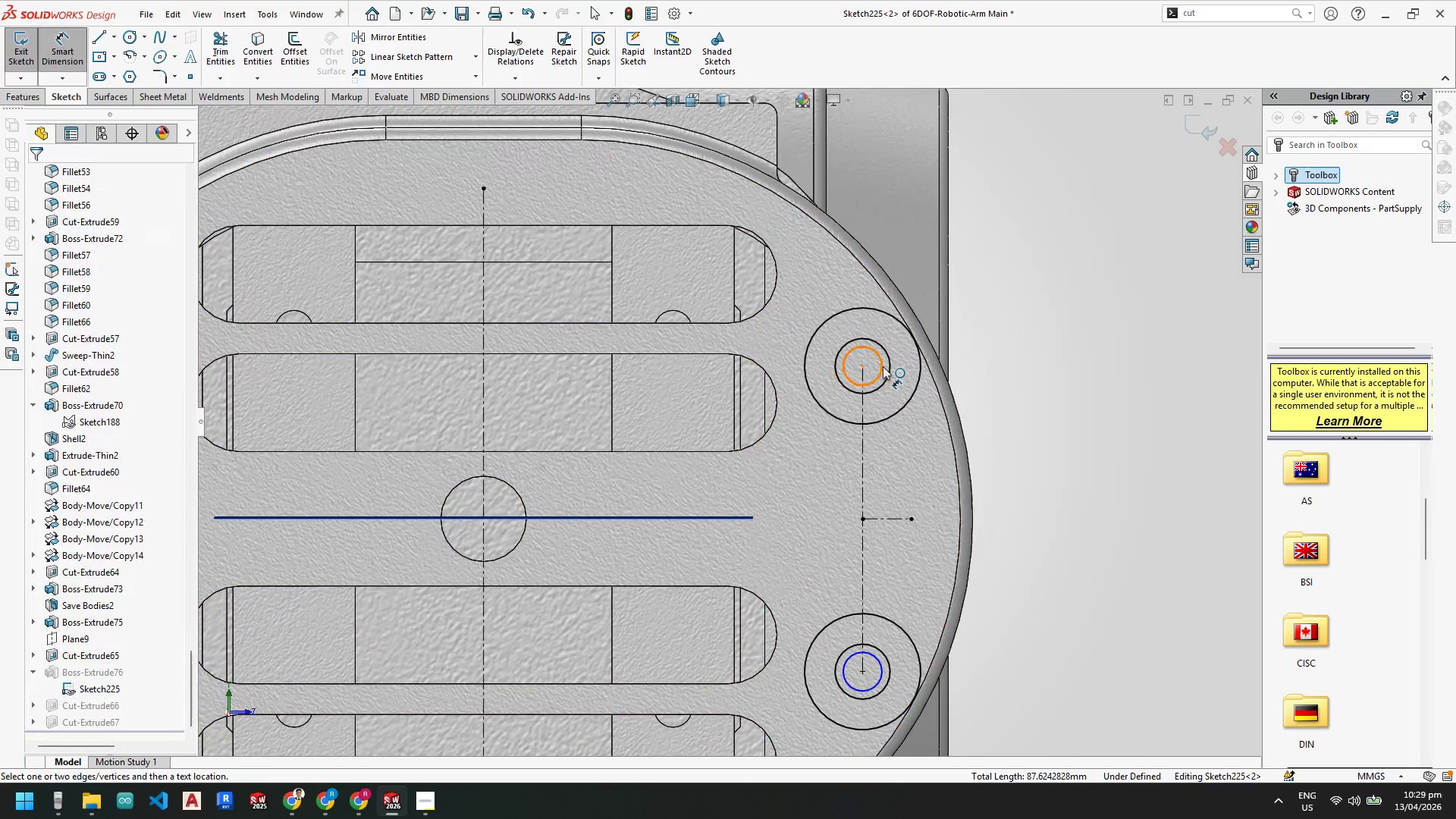 
left_click([883, 366])
 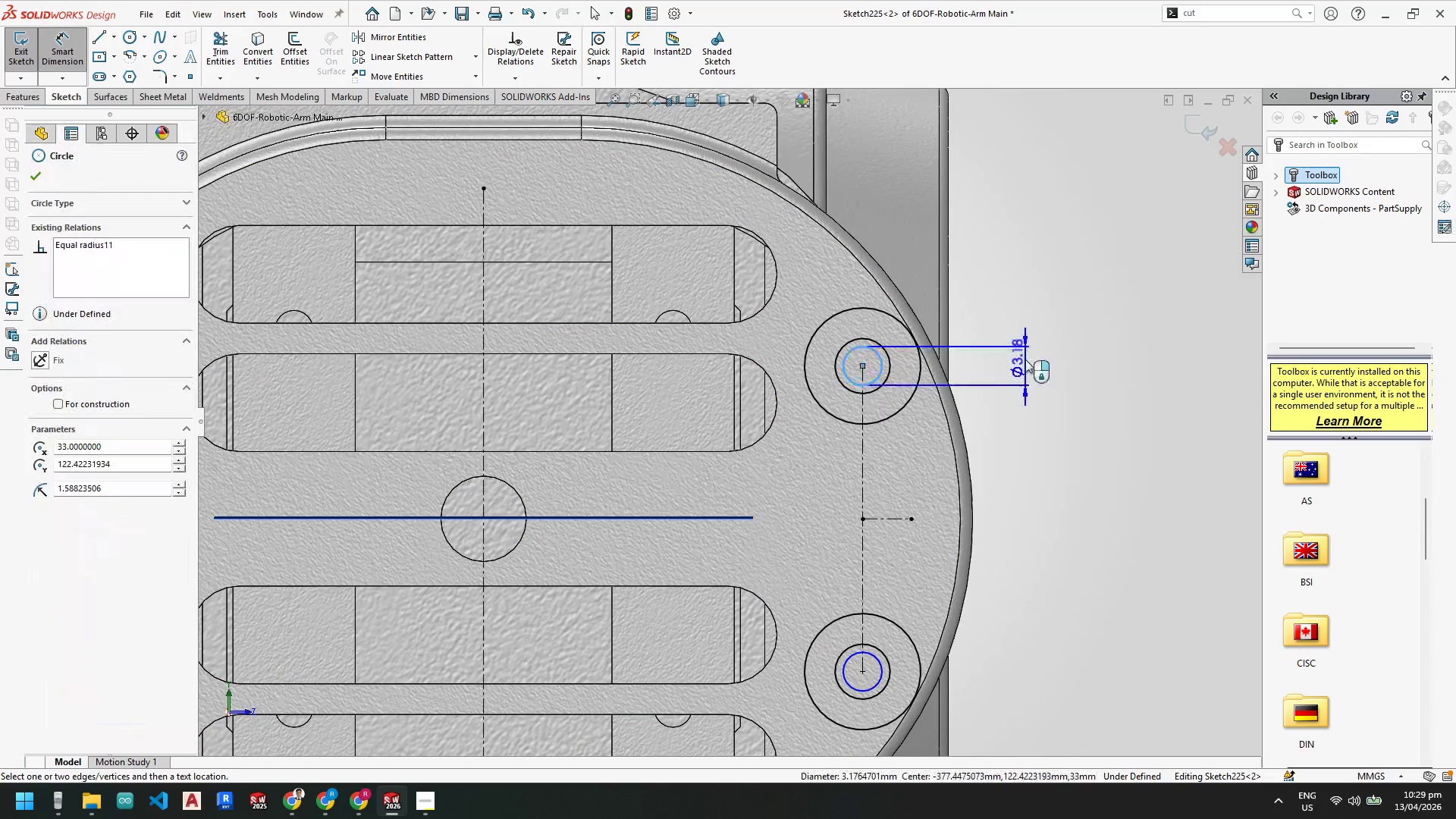 
left_click([1025, 359])
 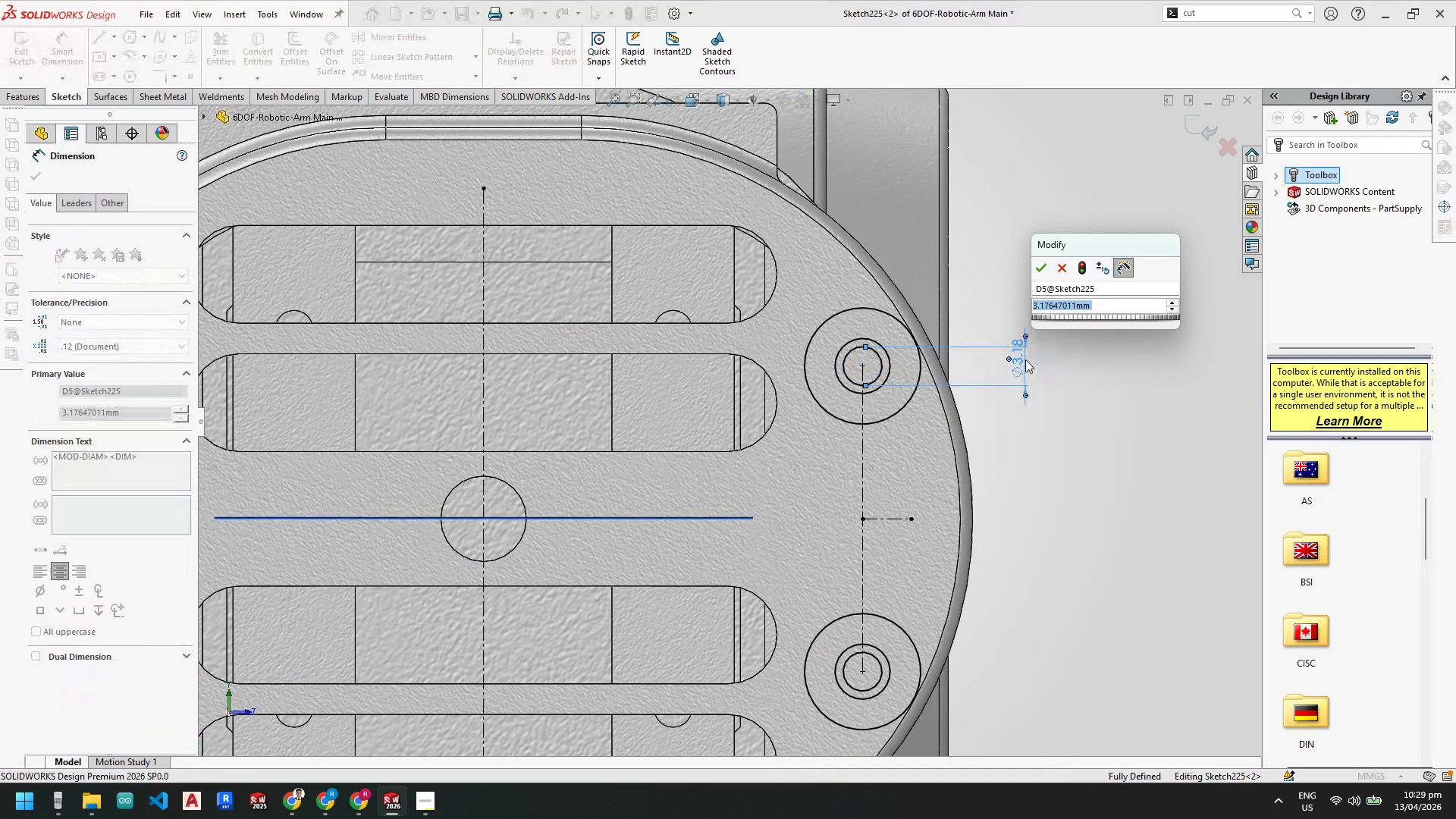 
key(Equal)
 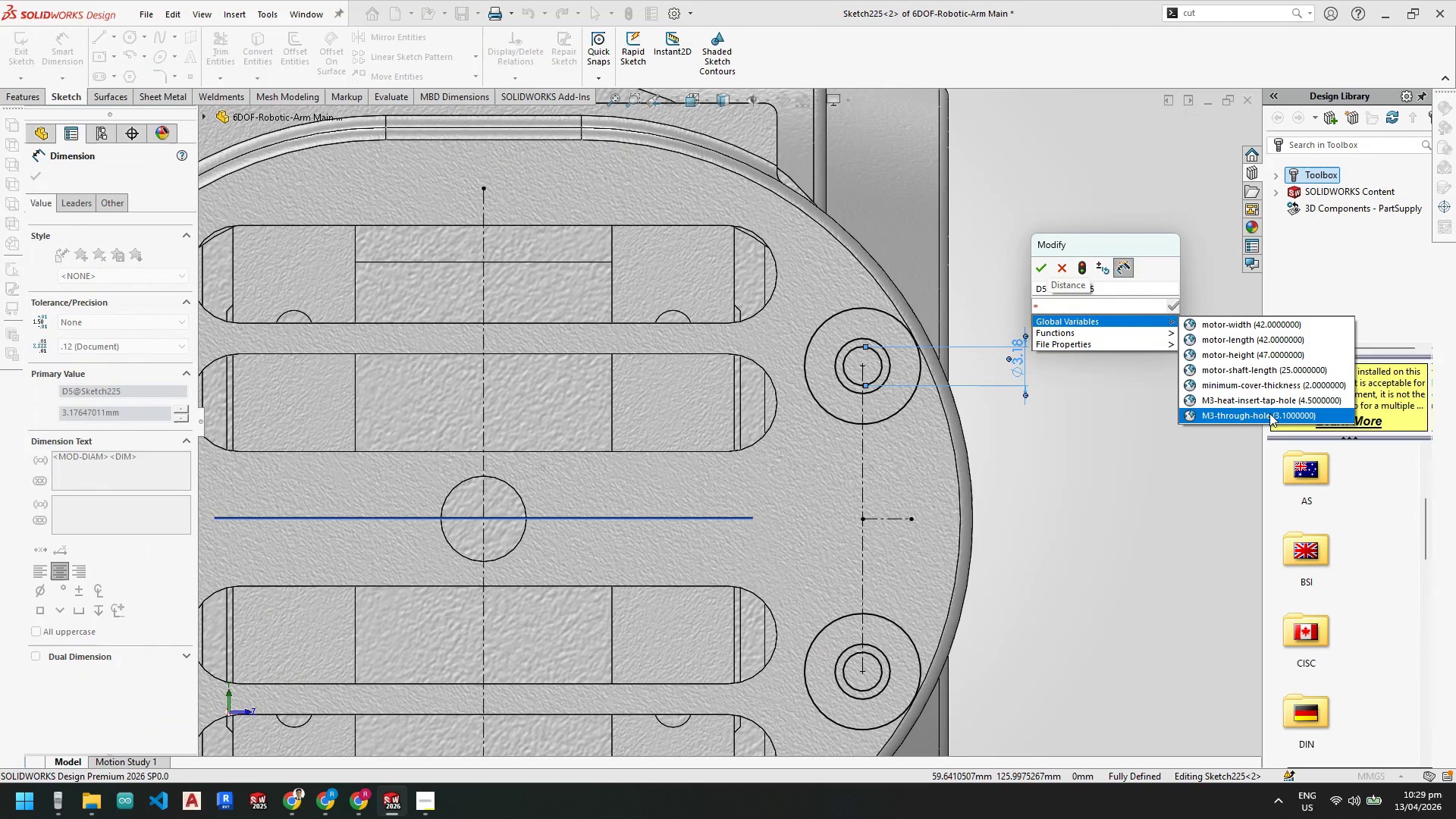 
left_click([1041, 270])
 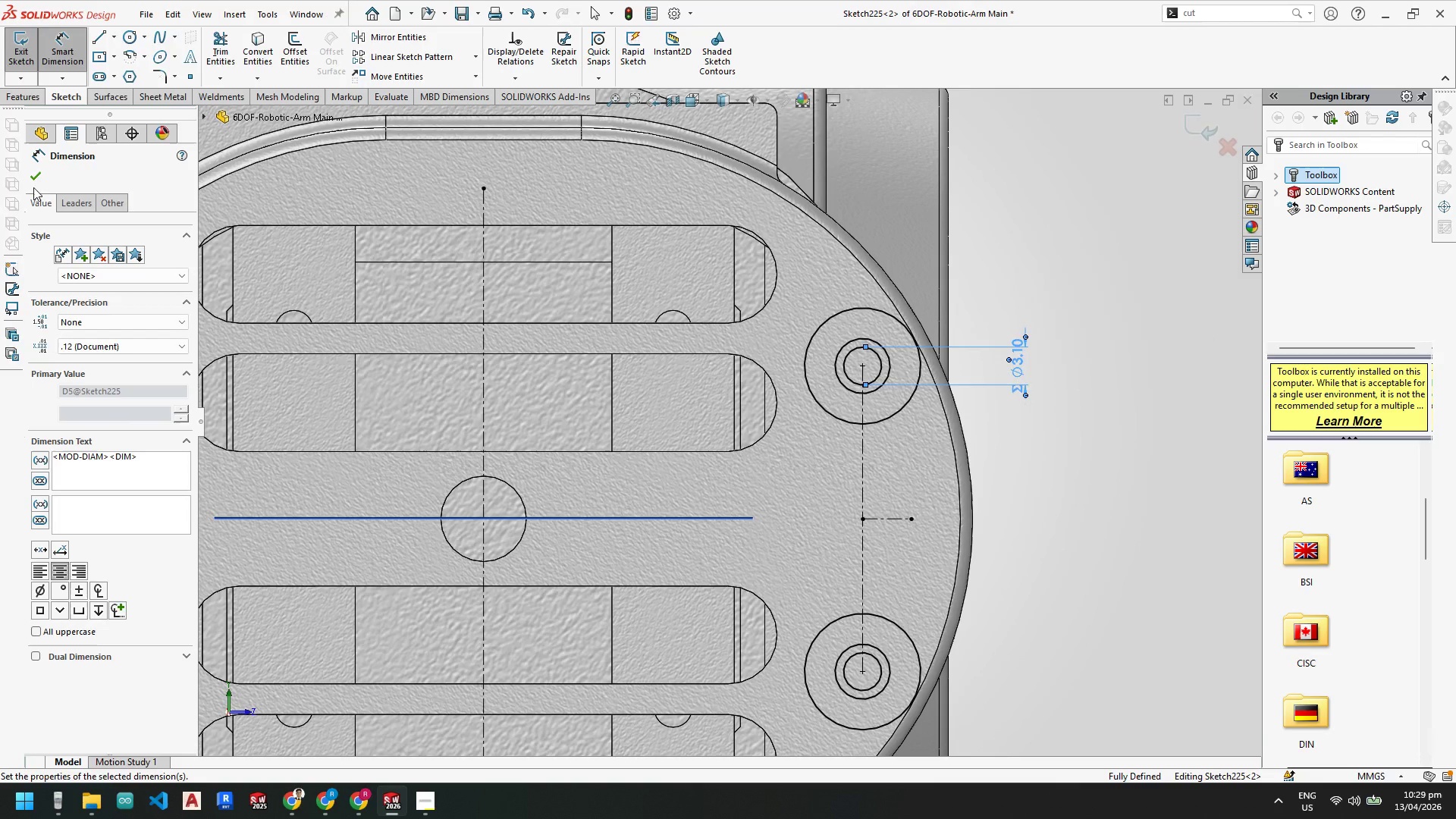 
left_click([35, 176])
 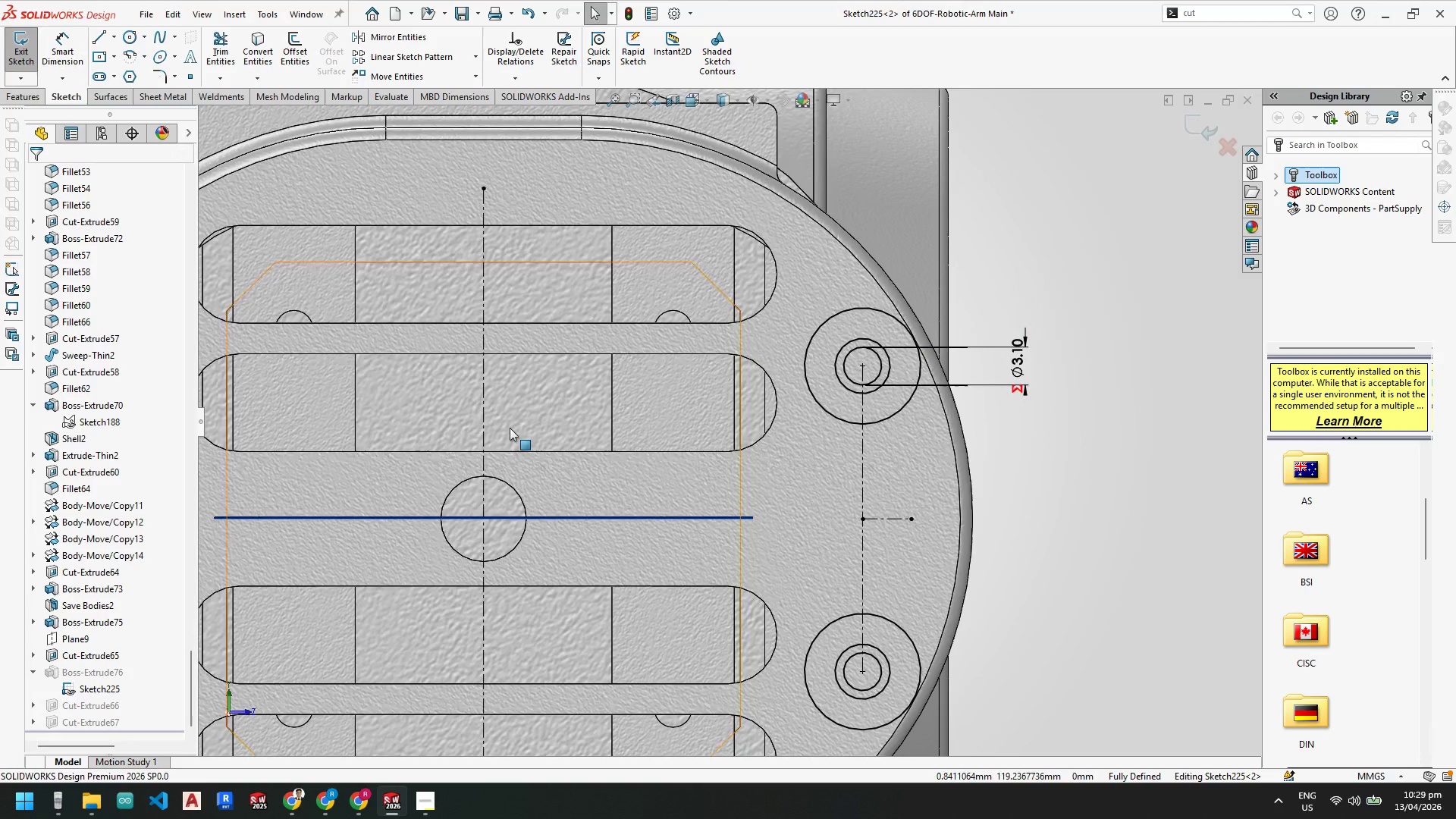 
scroll: coordinate [606, 481], scroll_direction: up, amount: 5.0
 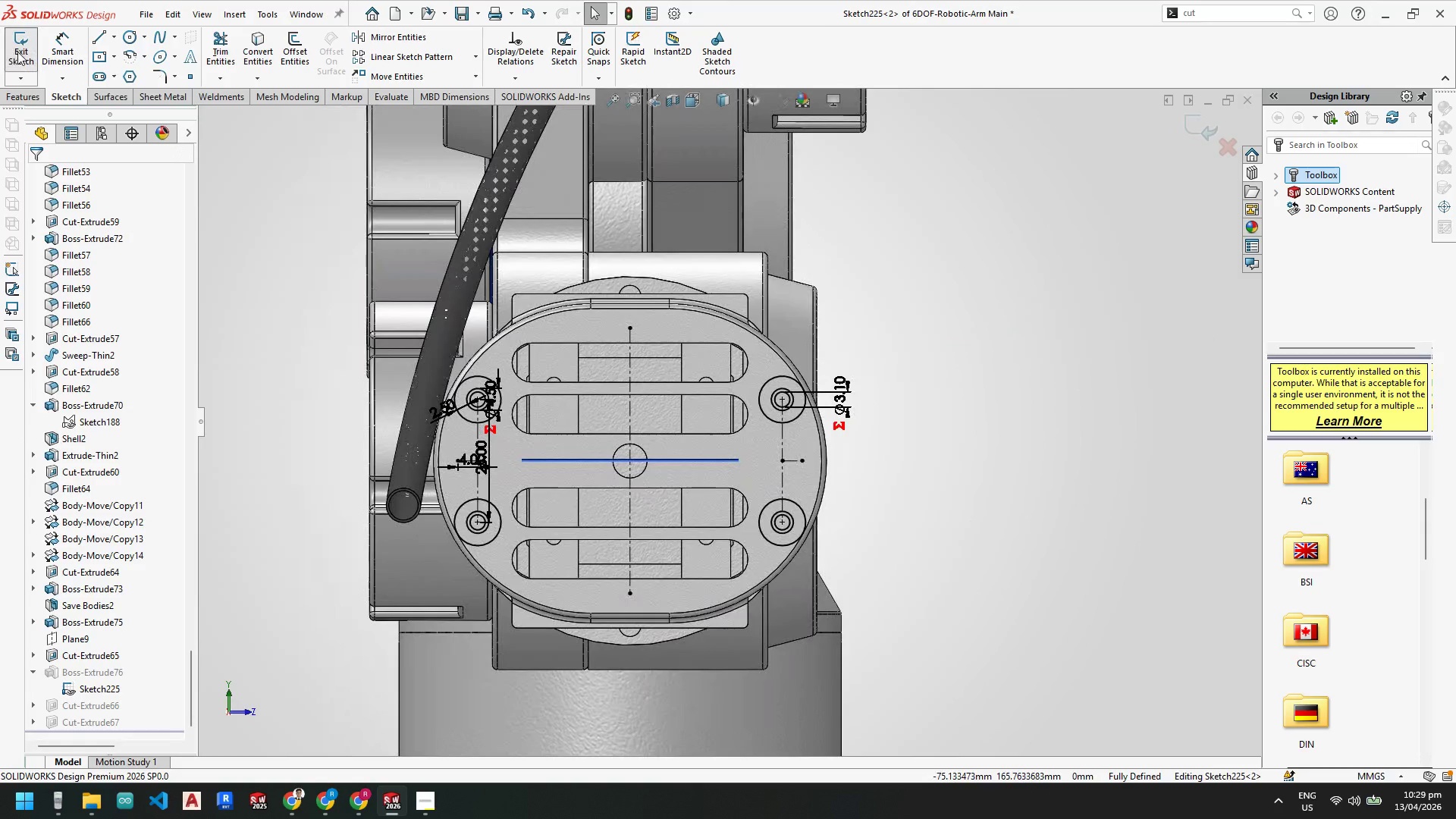 
left_click([18, 51])
 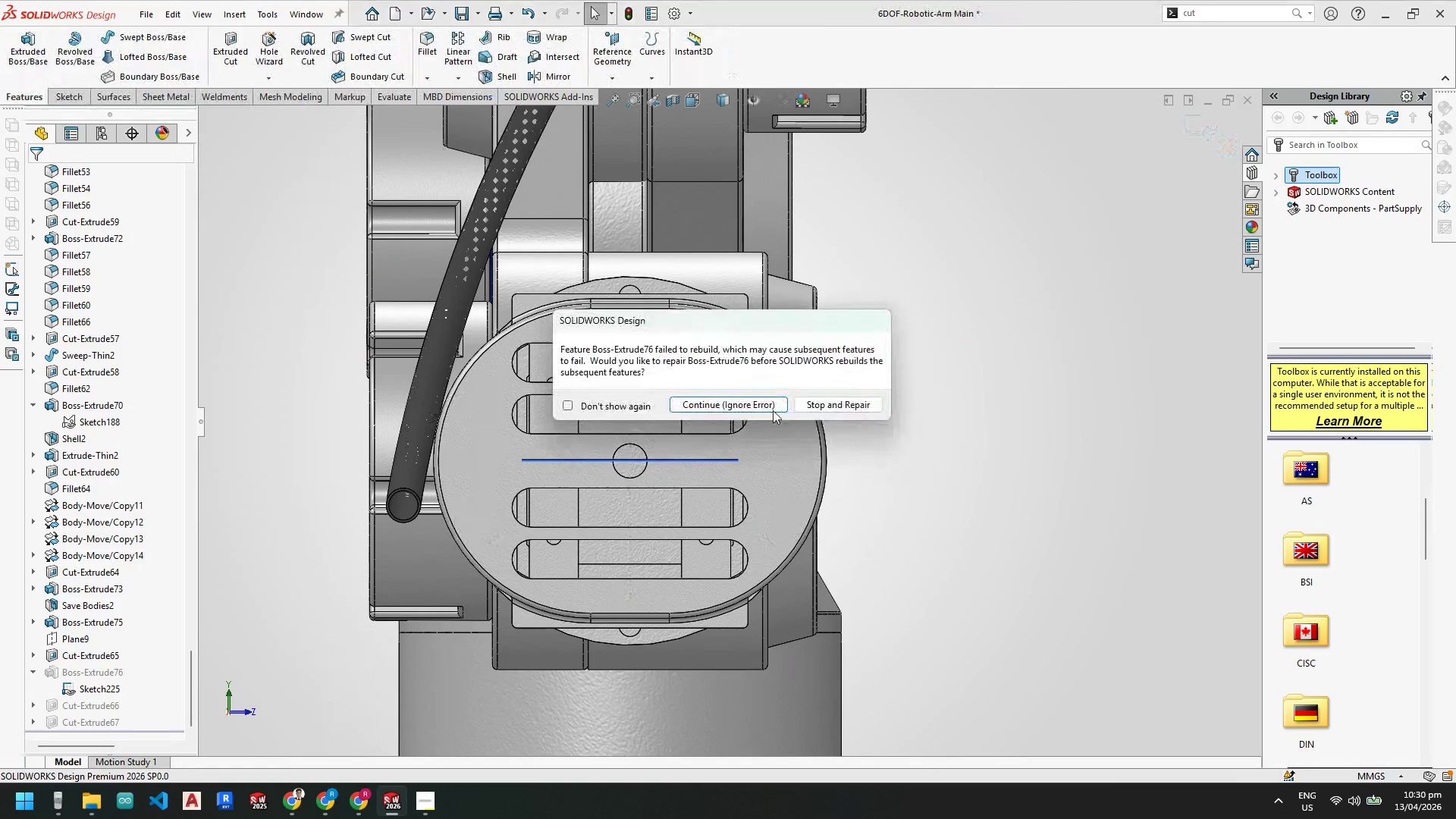 
left_click([830, 408])
 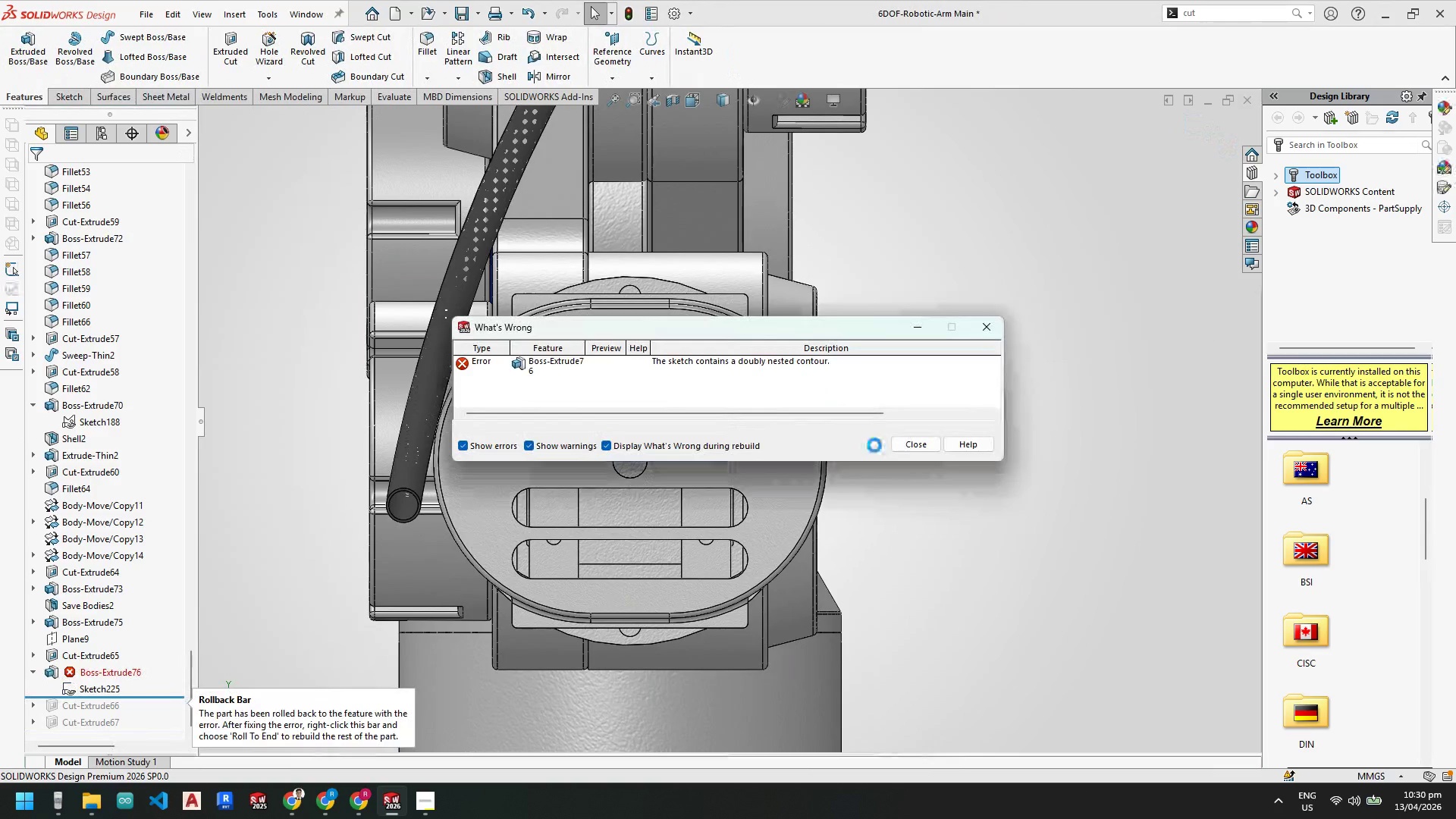 
left_click([906, 444])
 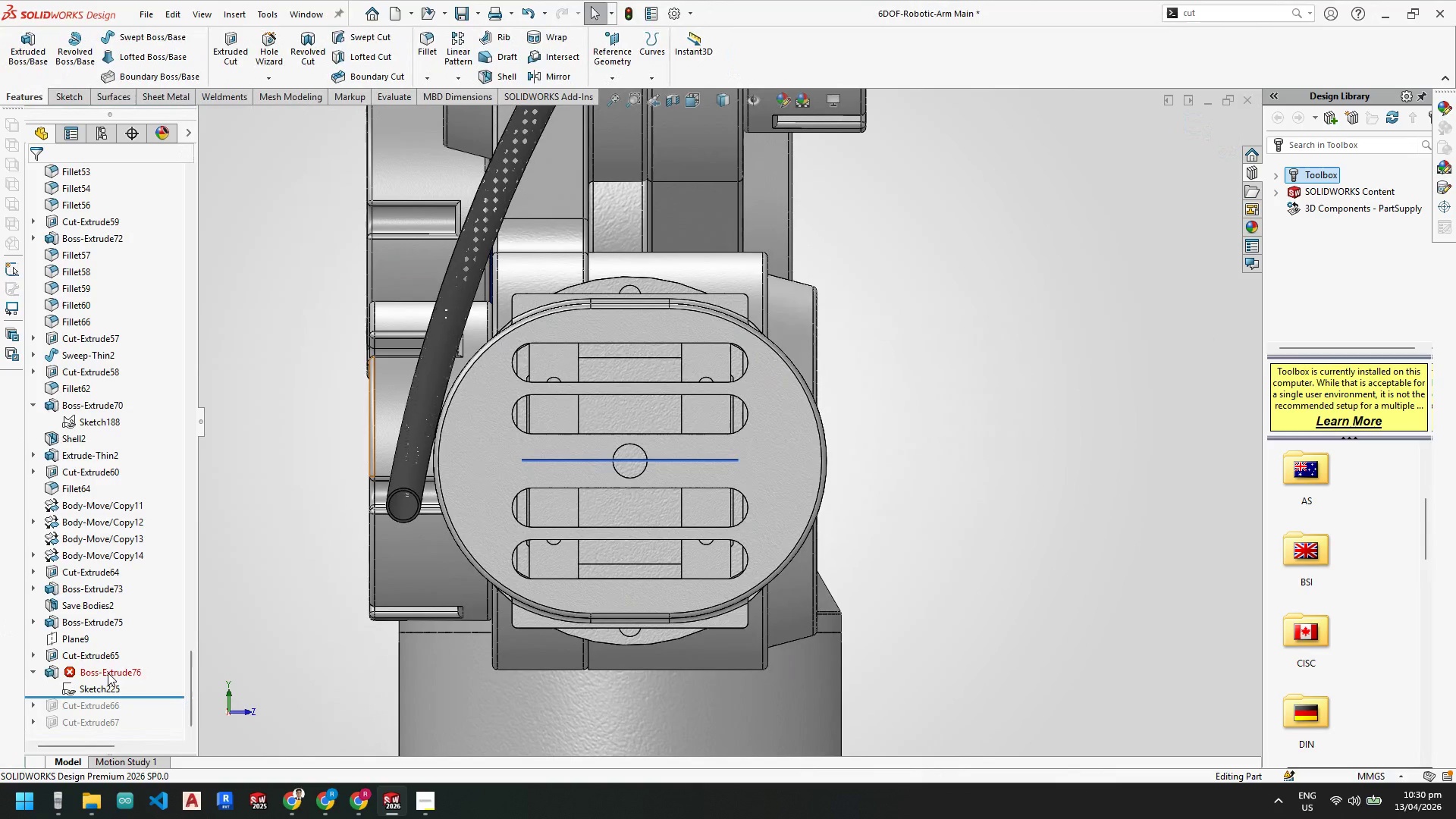 
left_click([111, 669])
 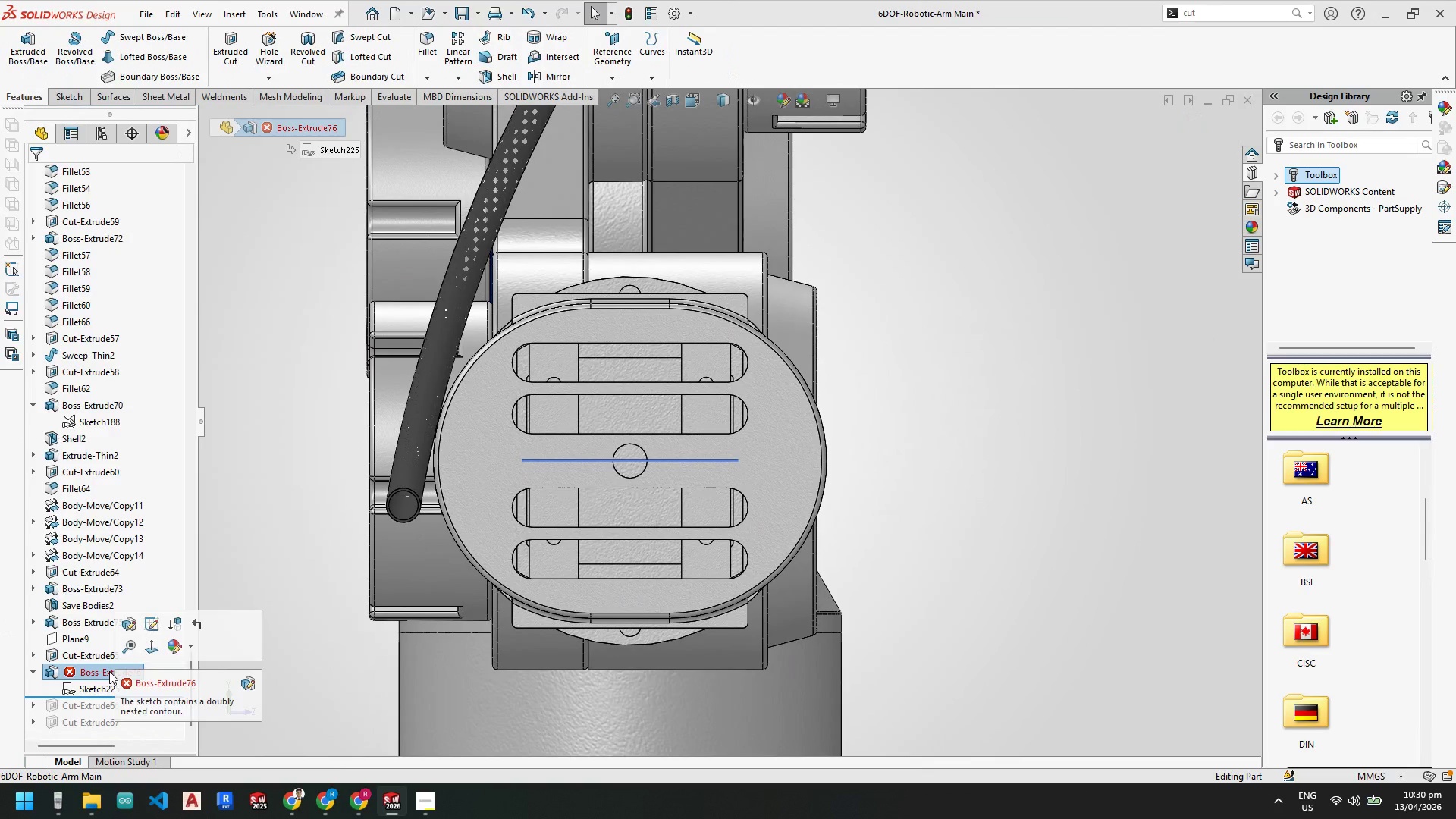 
right_click([109, 671])
 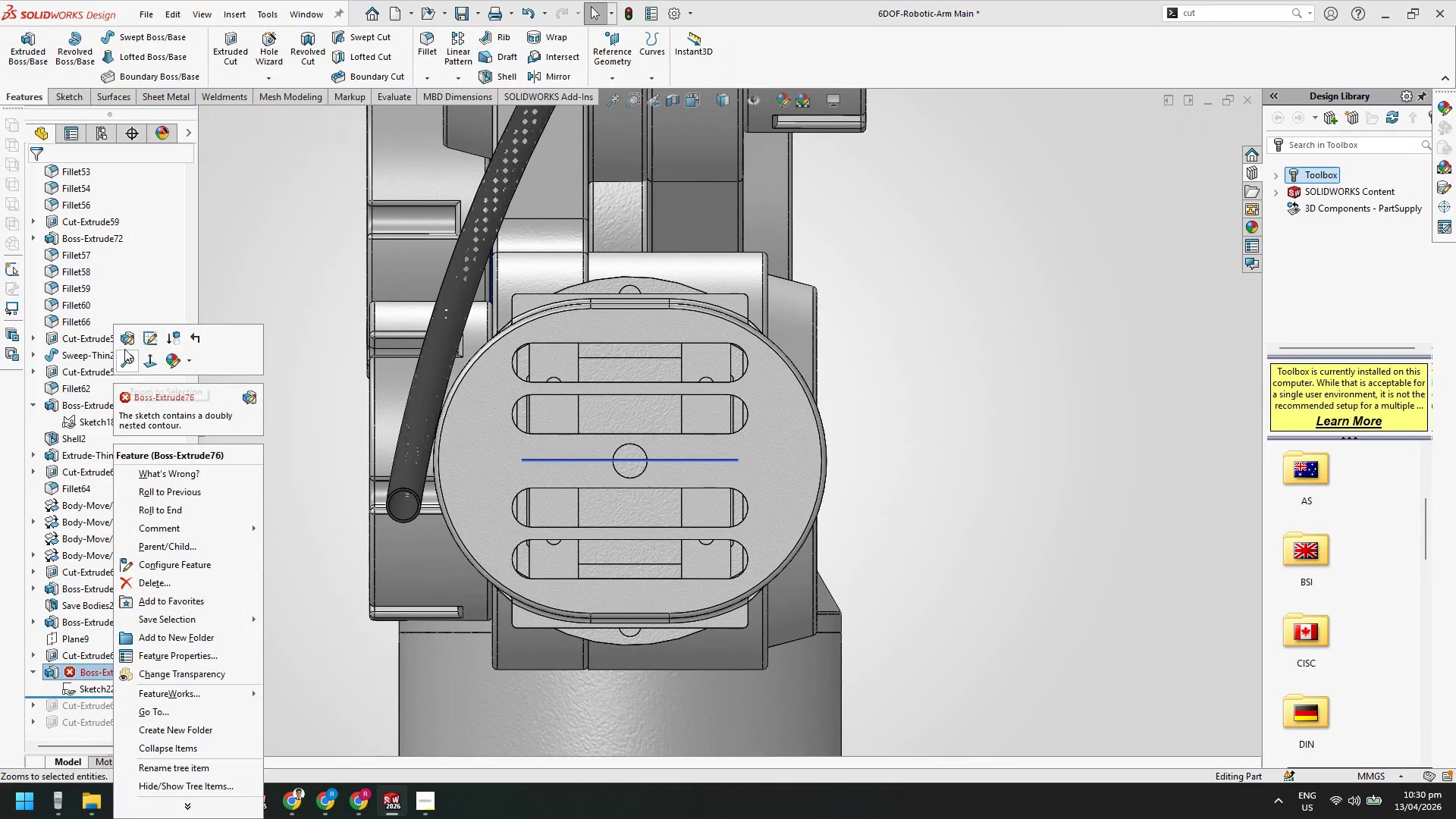 
left_click([124, 340])
 